 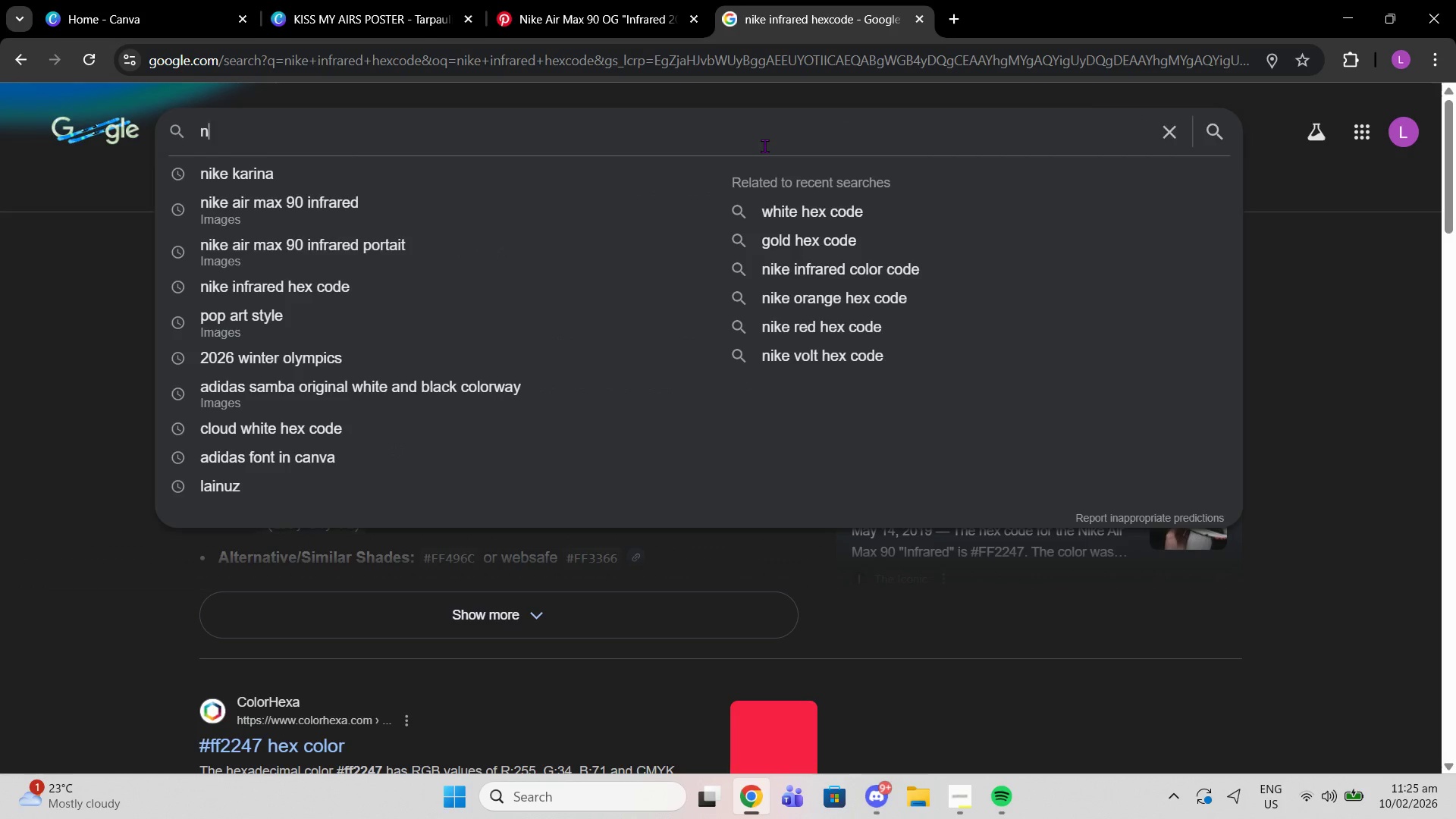 
type(nike orange hex code)
 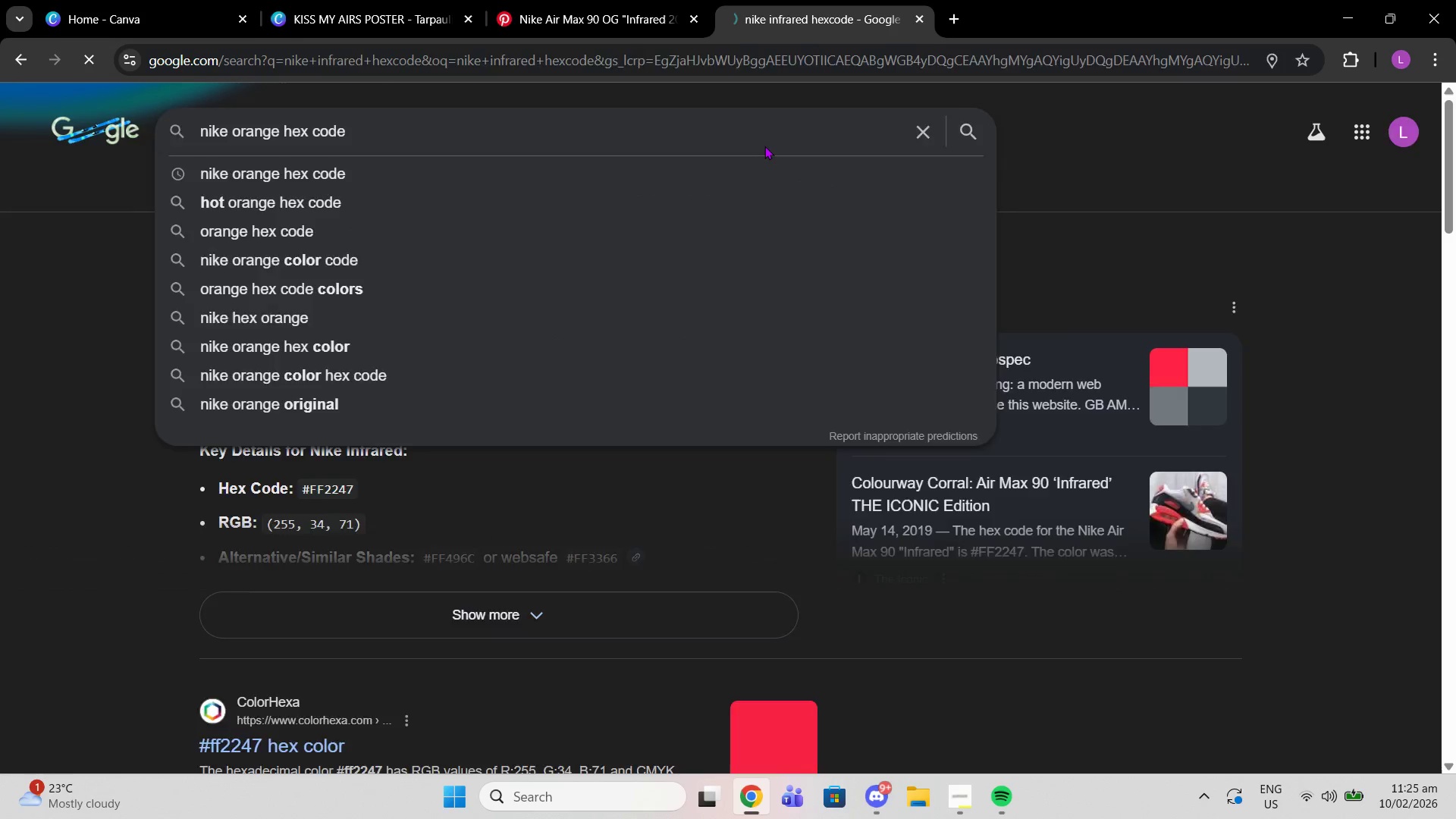 
key(Enter)
 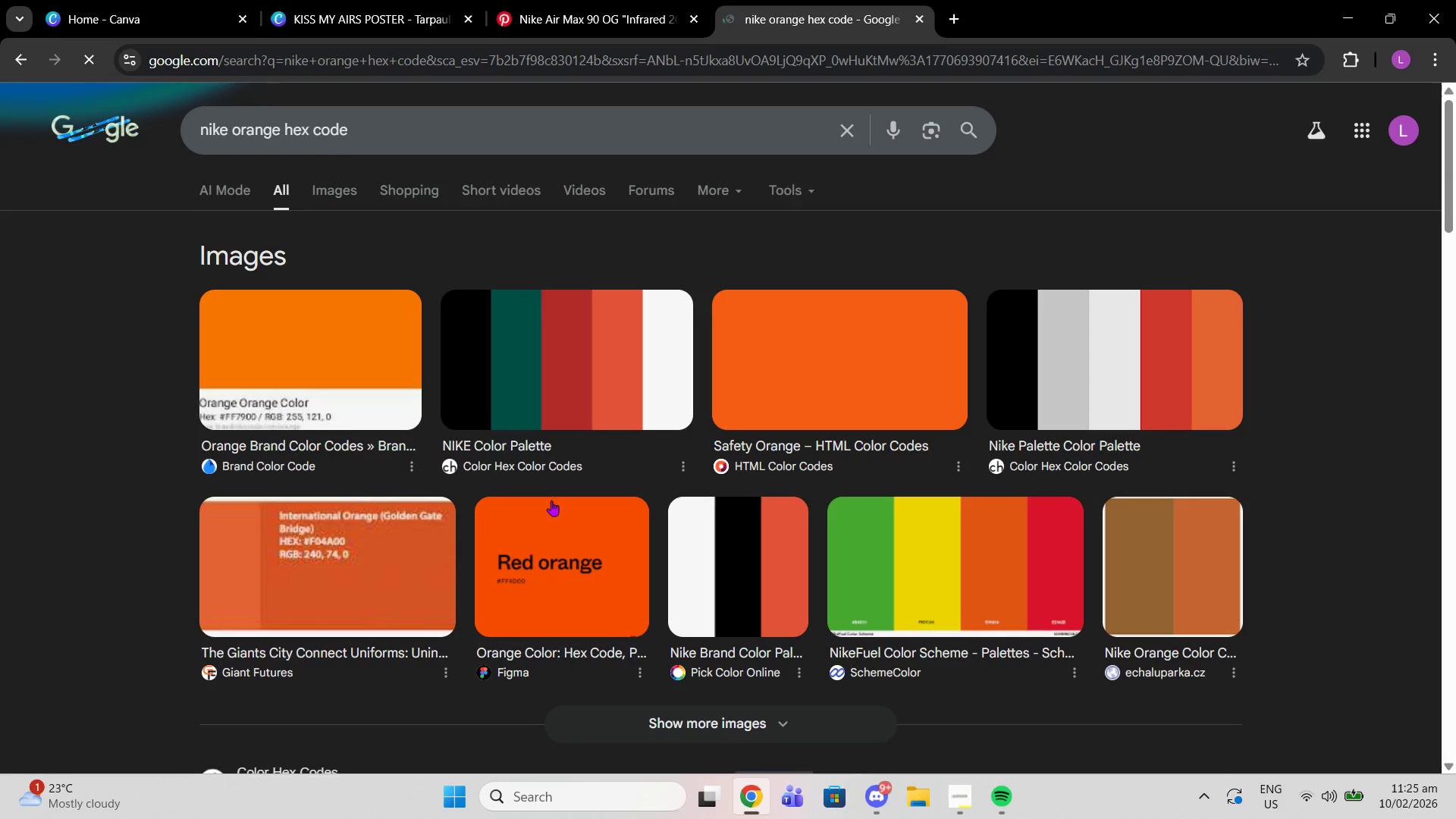 
scroll: coordinate [360, 438], scroll_direction: down, amount: 11.0
 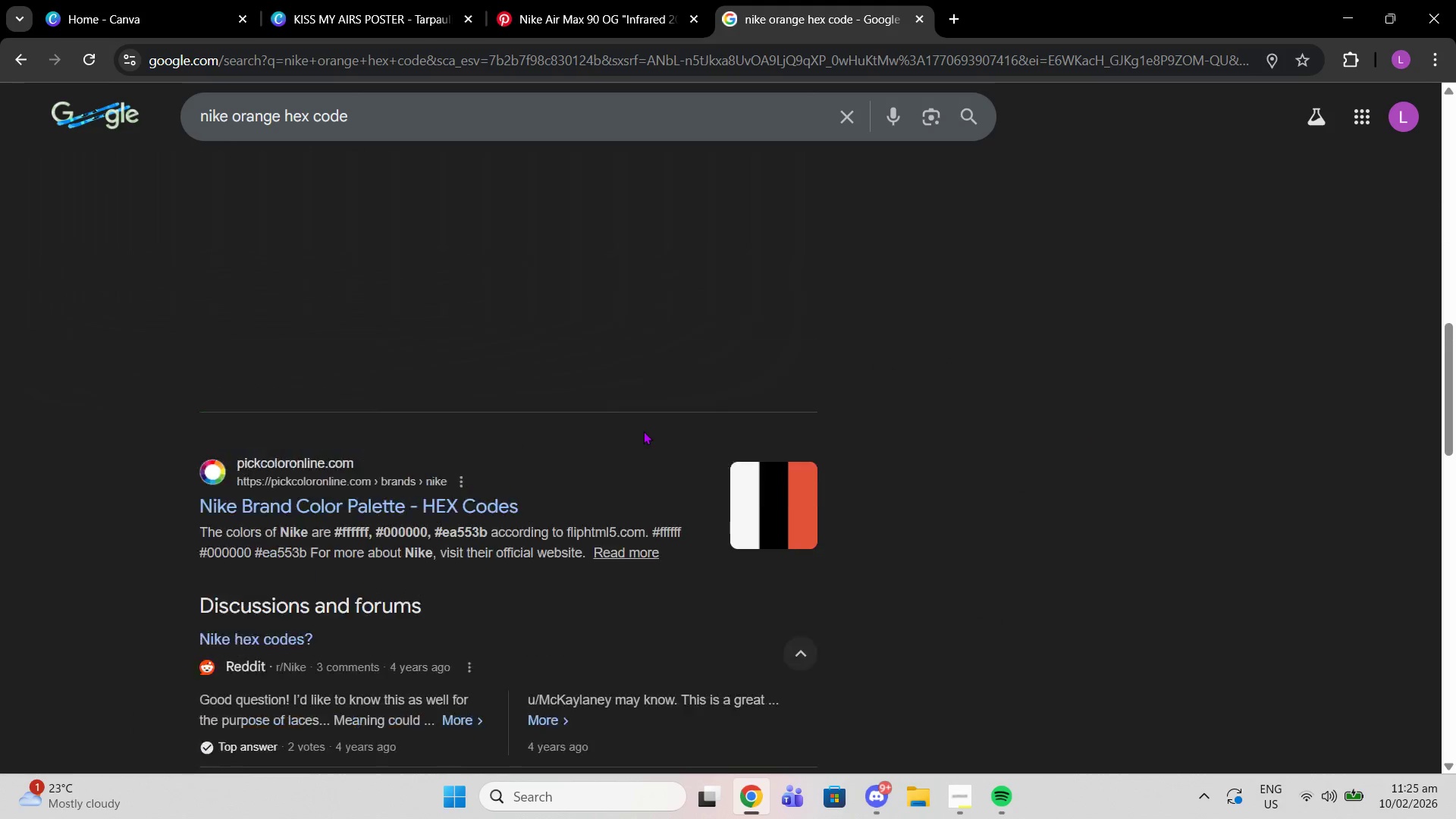 
scroll: coordinate [643, 431], scroll_direction: up, amount: 5.0
 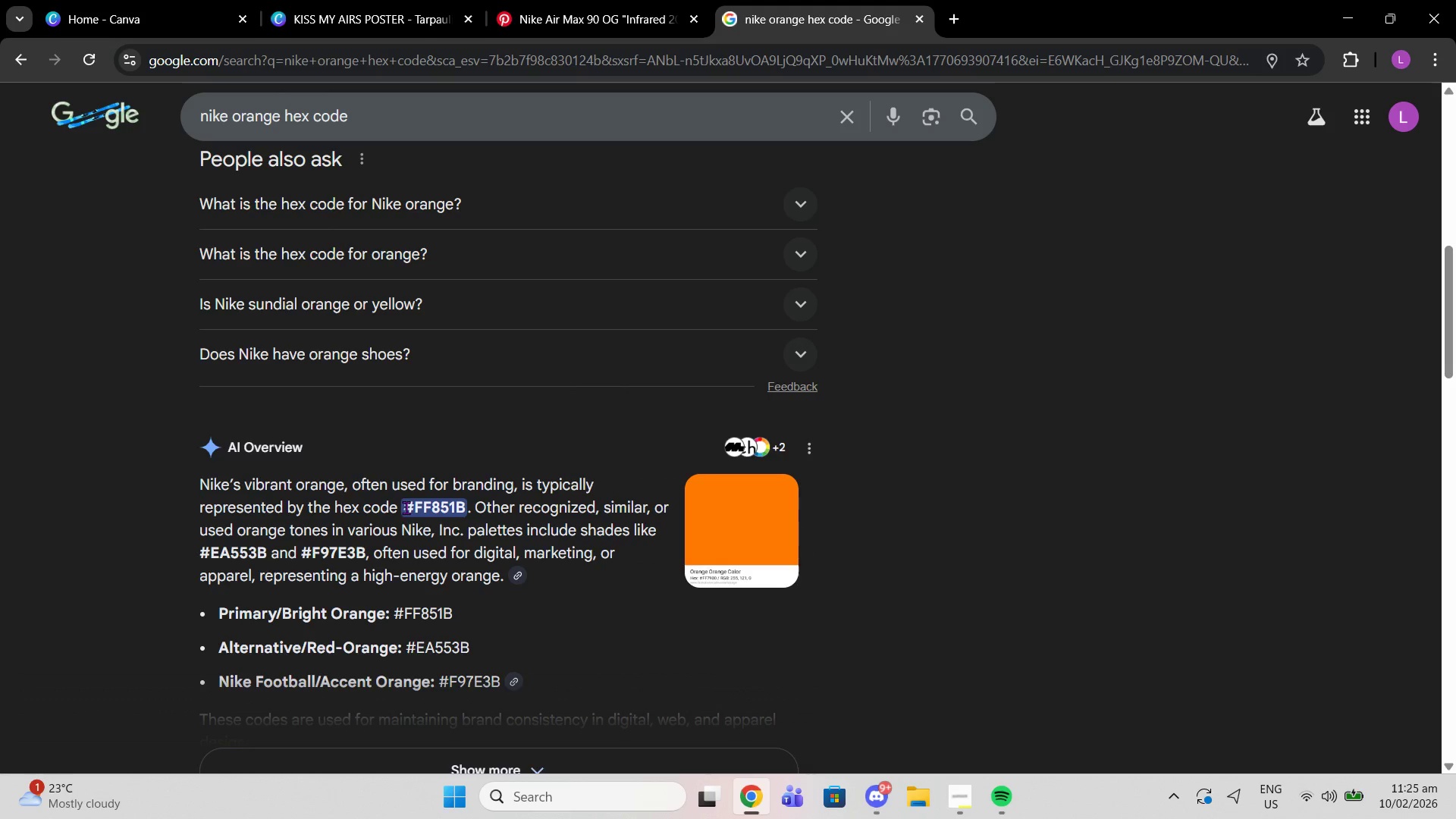 
left_click_drag(start_coordinate=[406, 507], to_coordinate=[465, 513])
 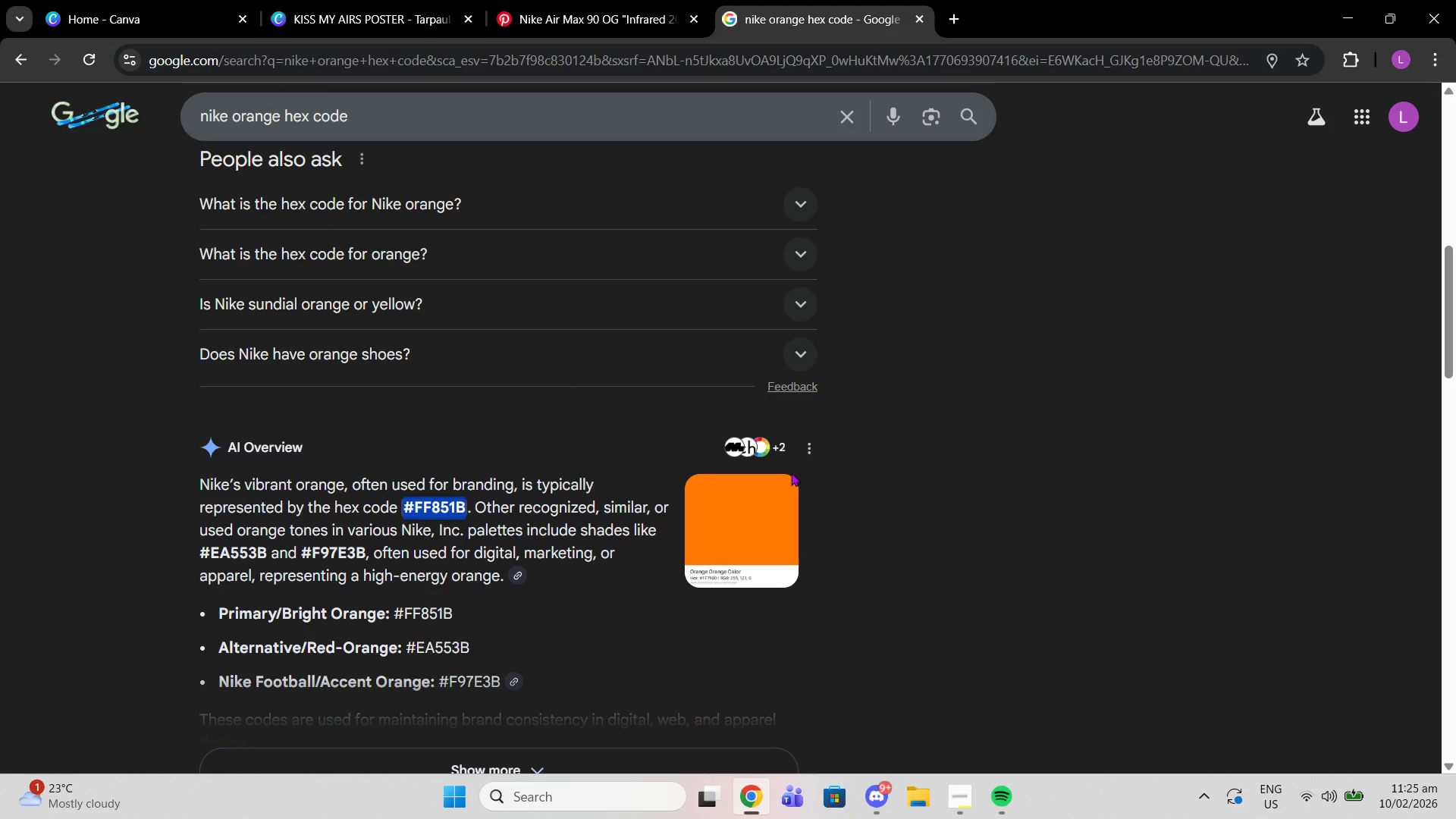 
key(Control+C)
 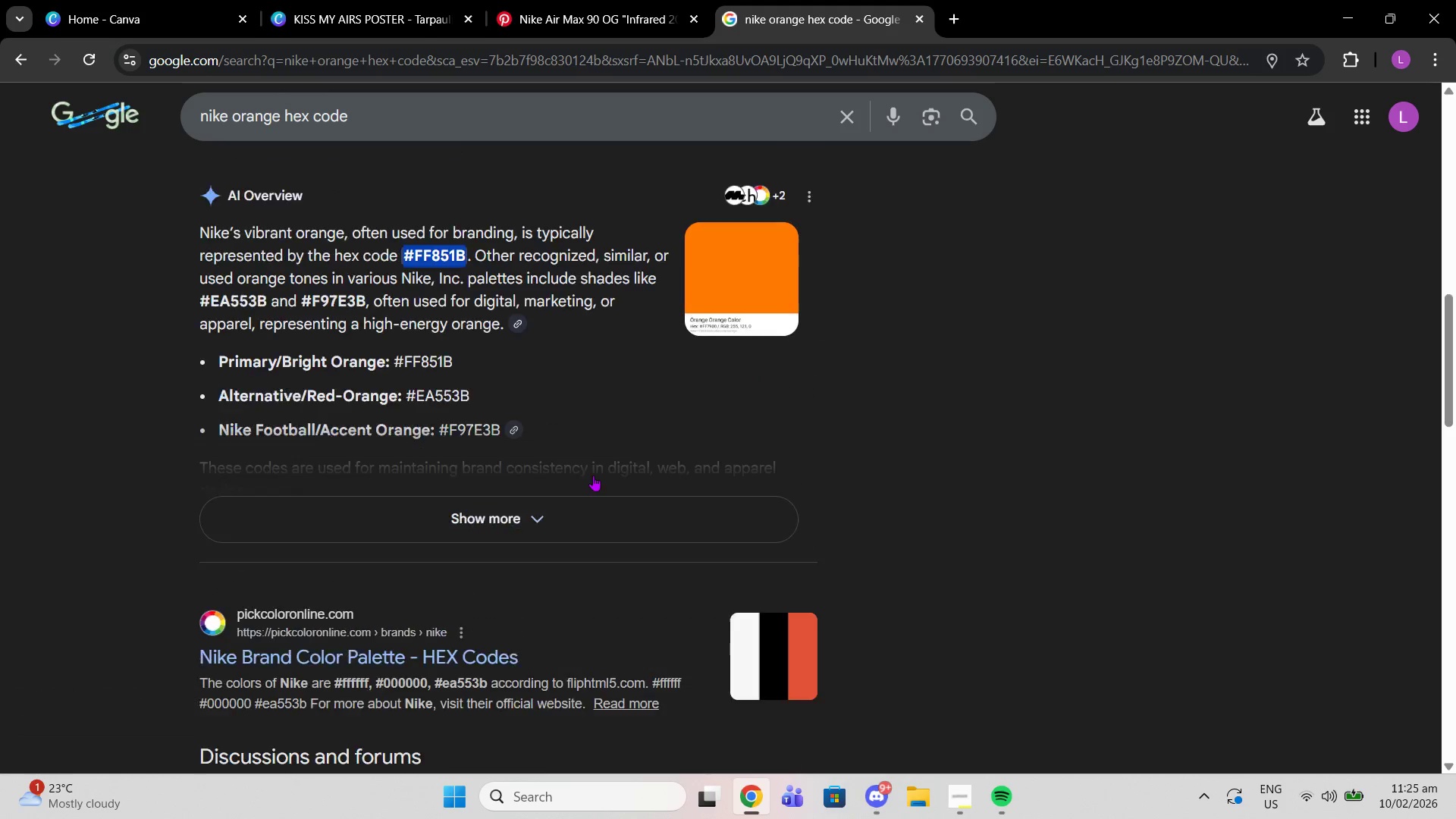 
scroll: coordinate [522, 562], scroll_direction: down, amount: 13.0
 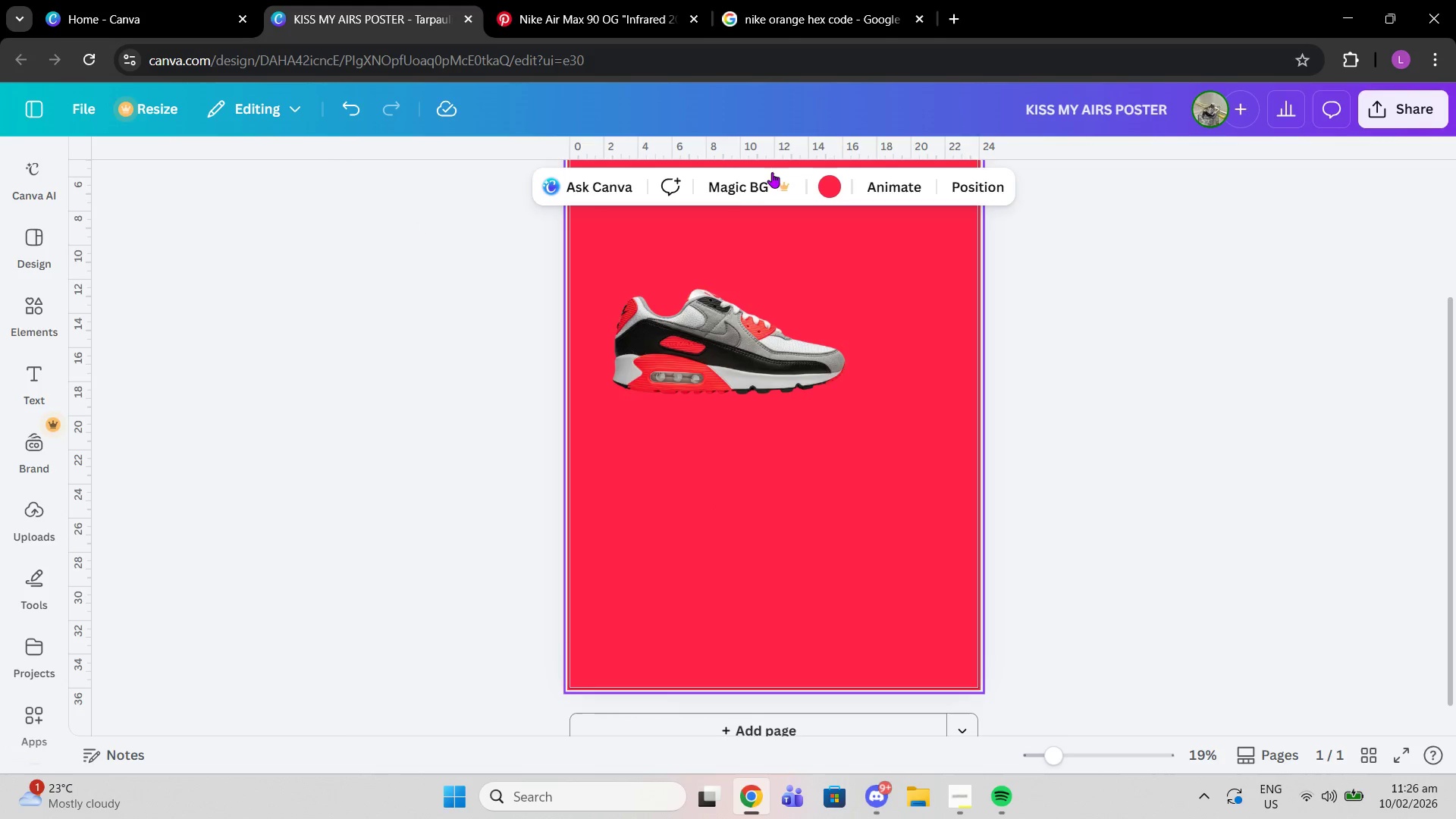 
left_click([834, 177])
 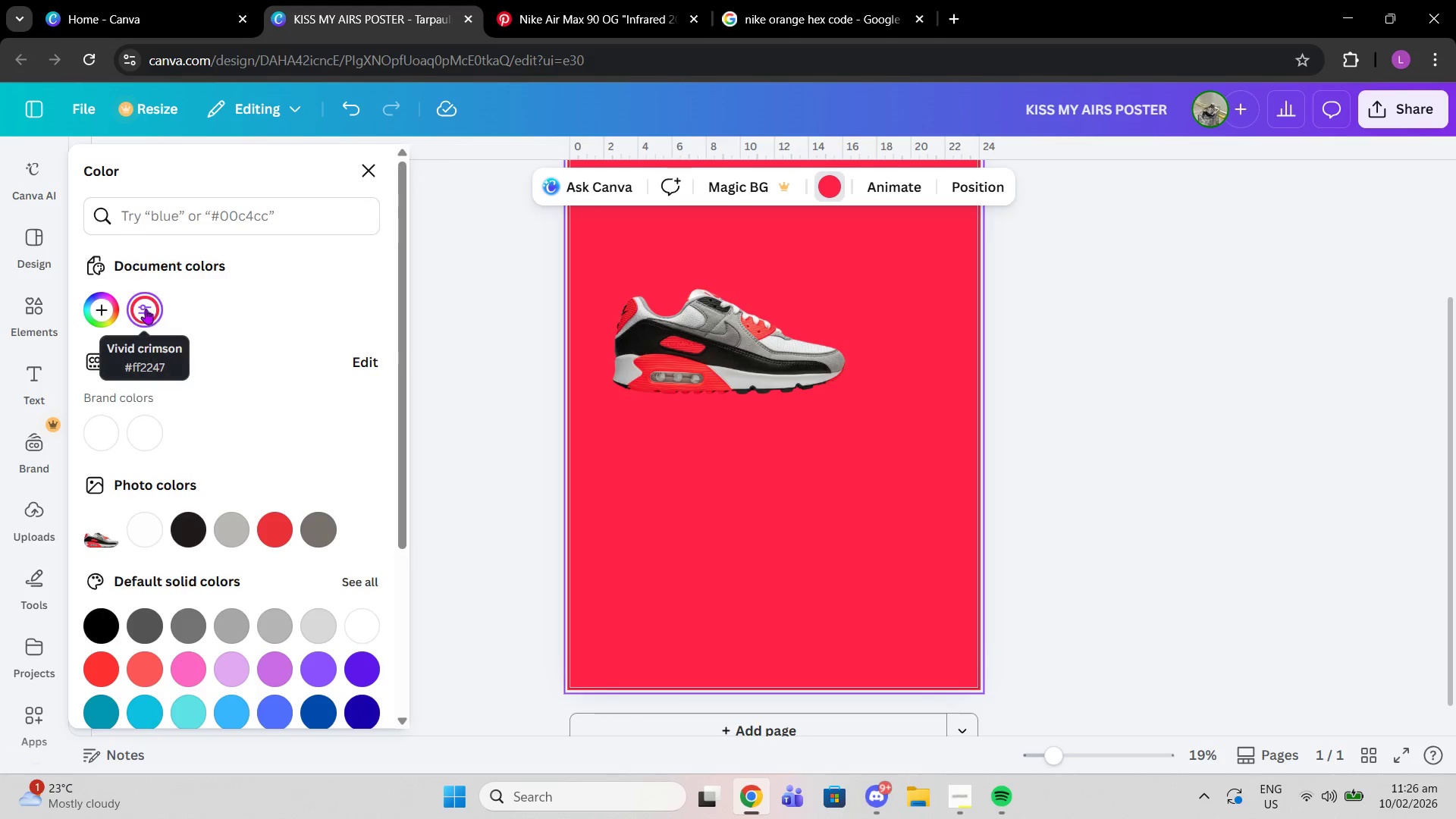 
left_click([146, 309])
 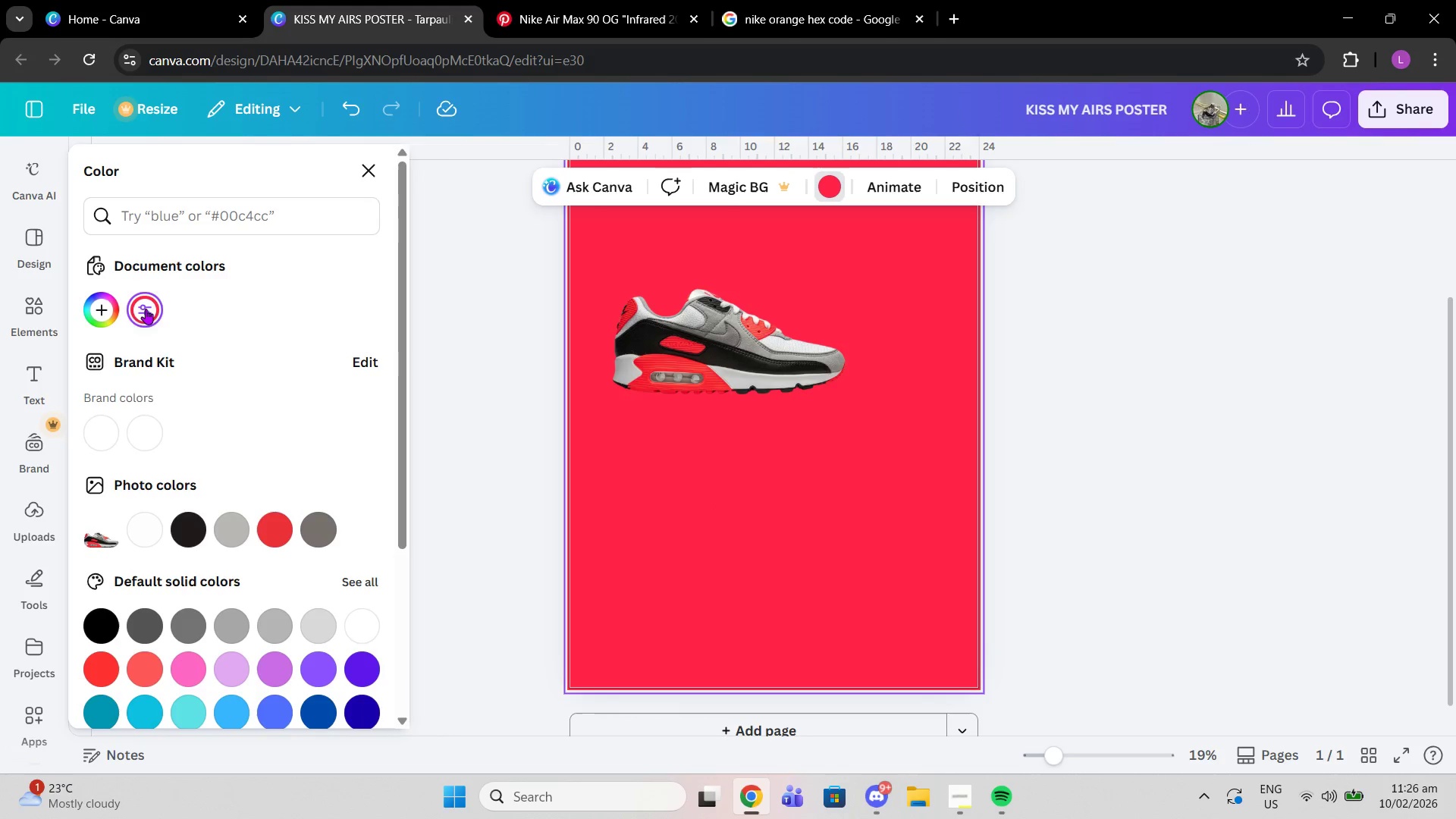 
left_click([146, 309])
 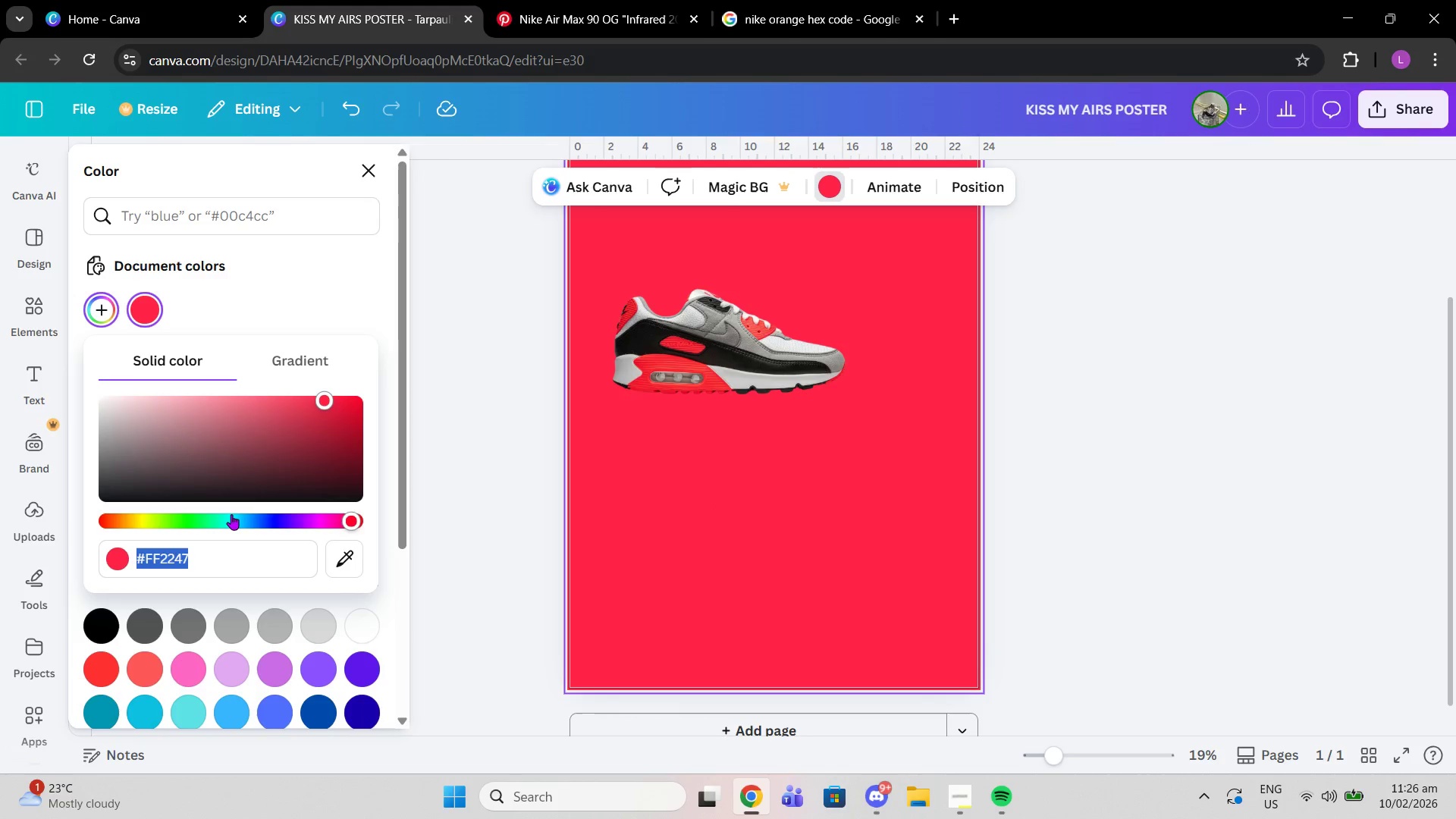 
key(Control+V)
 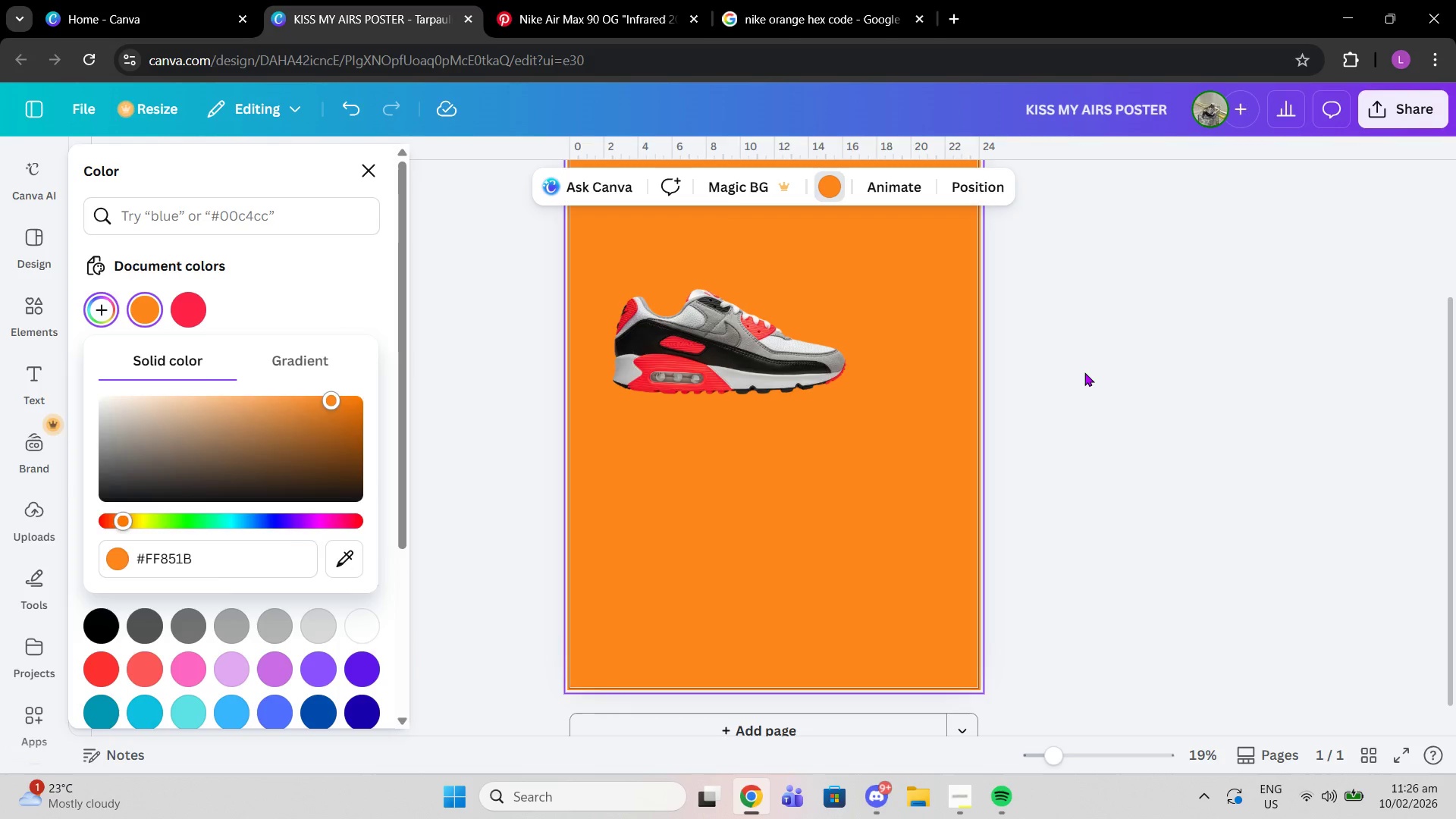 
double_click([1084, 372])
 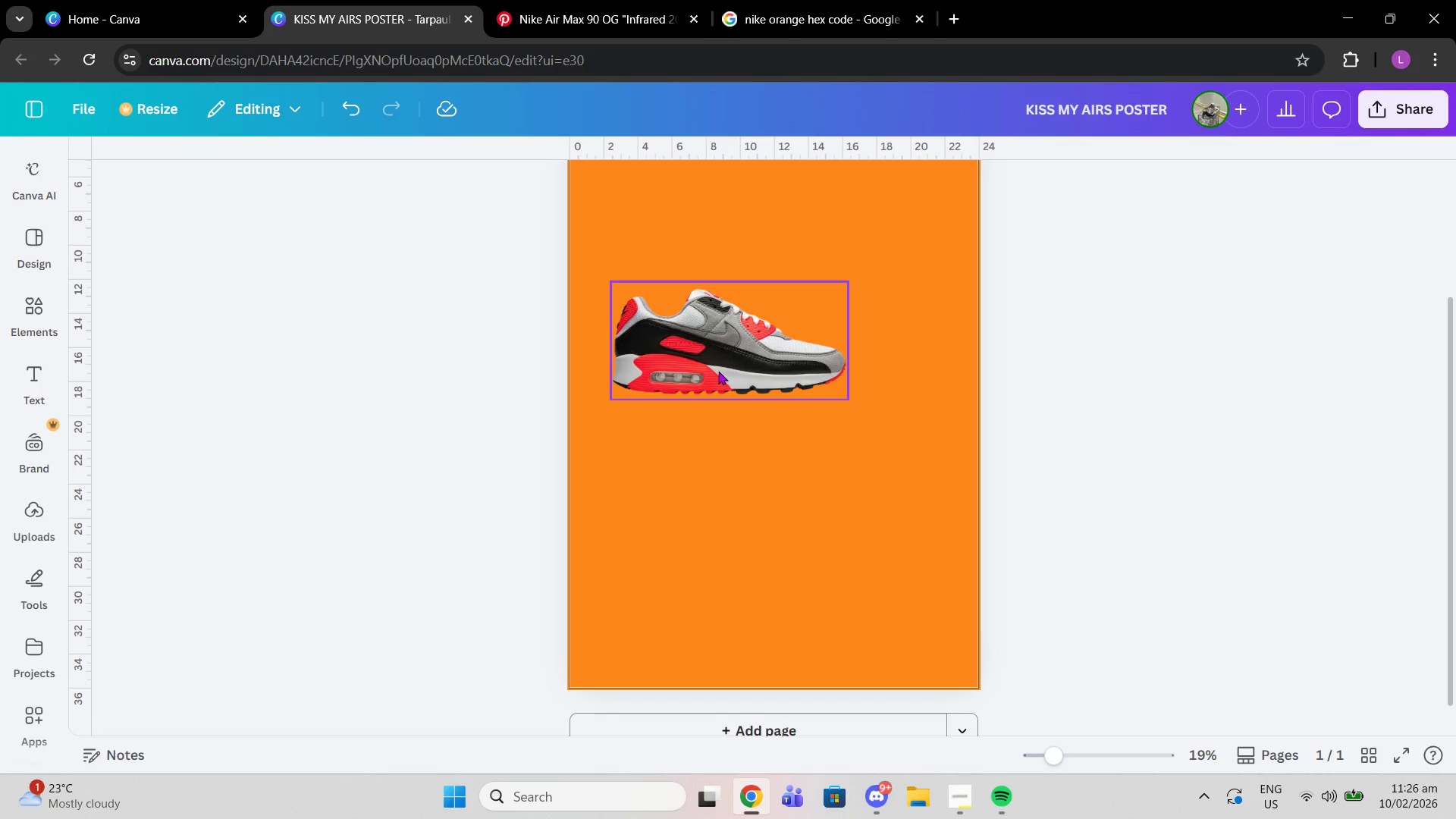 
scroll: coordinate [725, 374], scroll_direction: up, amount: 1.0
 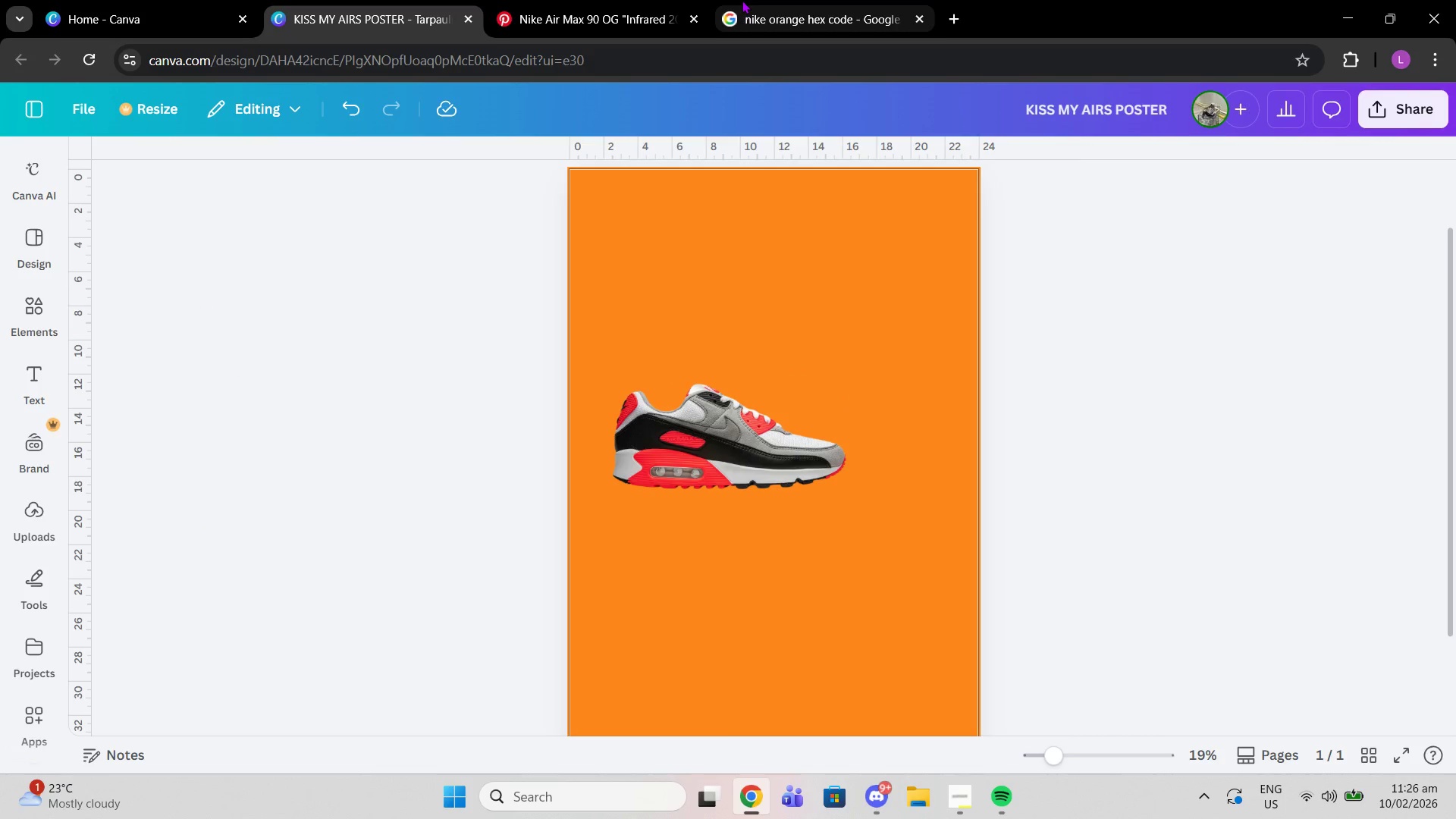 
left_click([742, 0])
 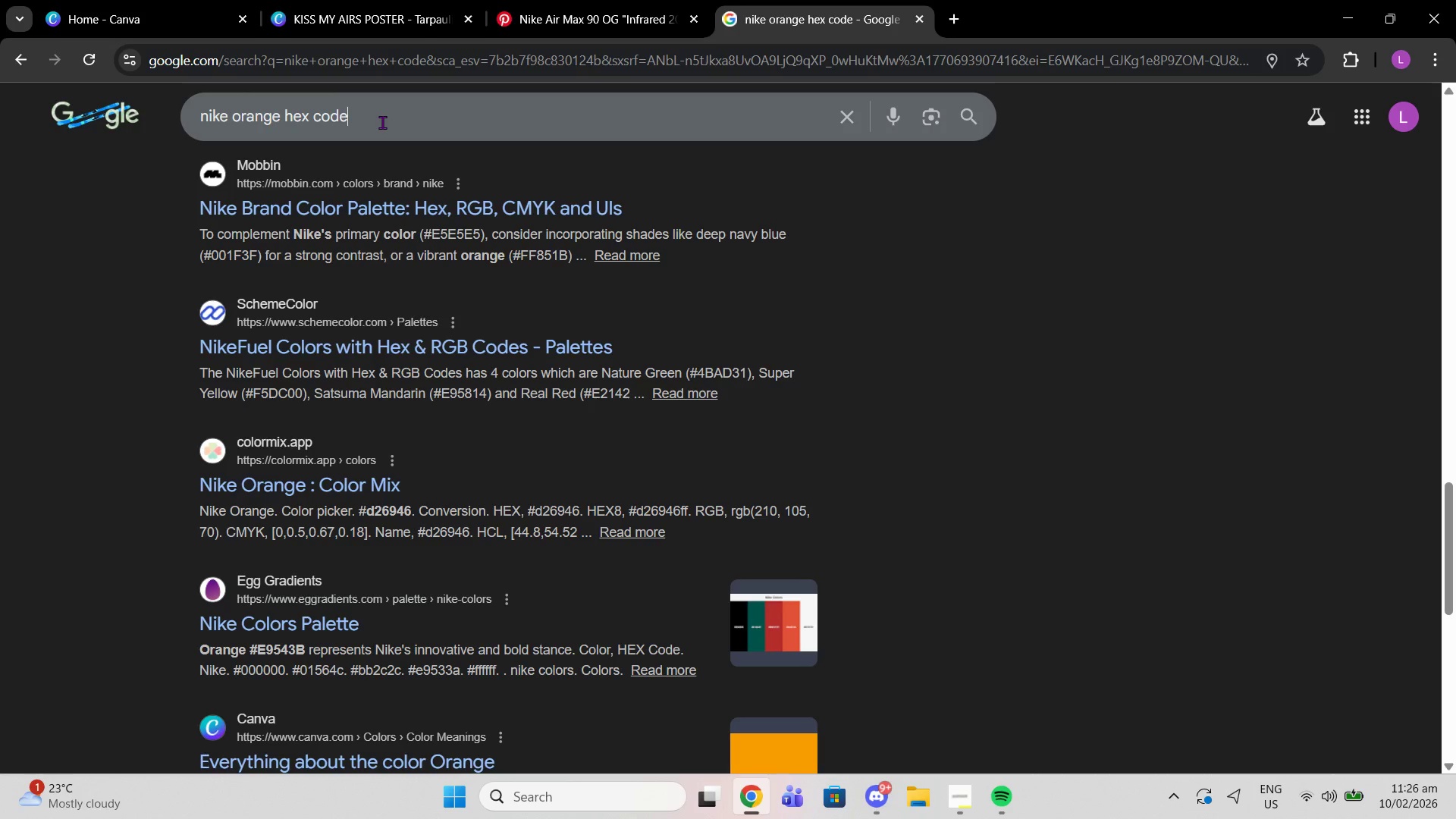 
left_click_drag(start_coordinate=[382, 122], to_coordinate=[143, 93])
 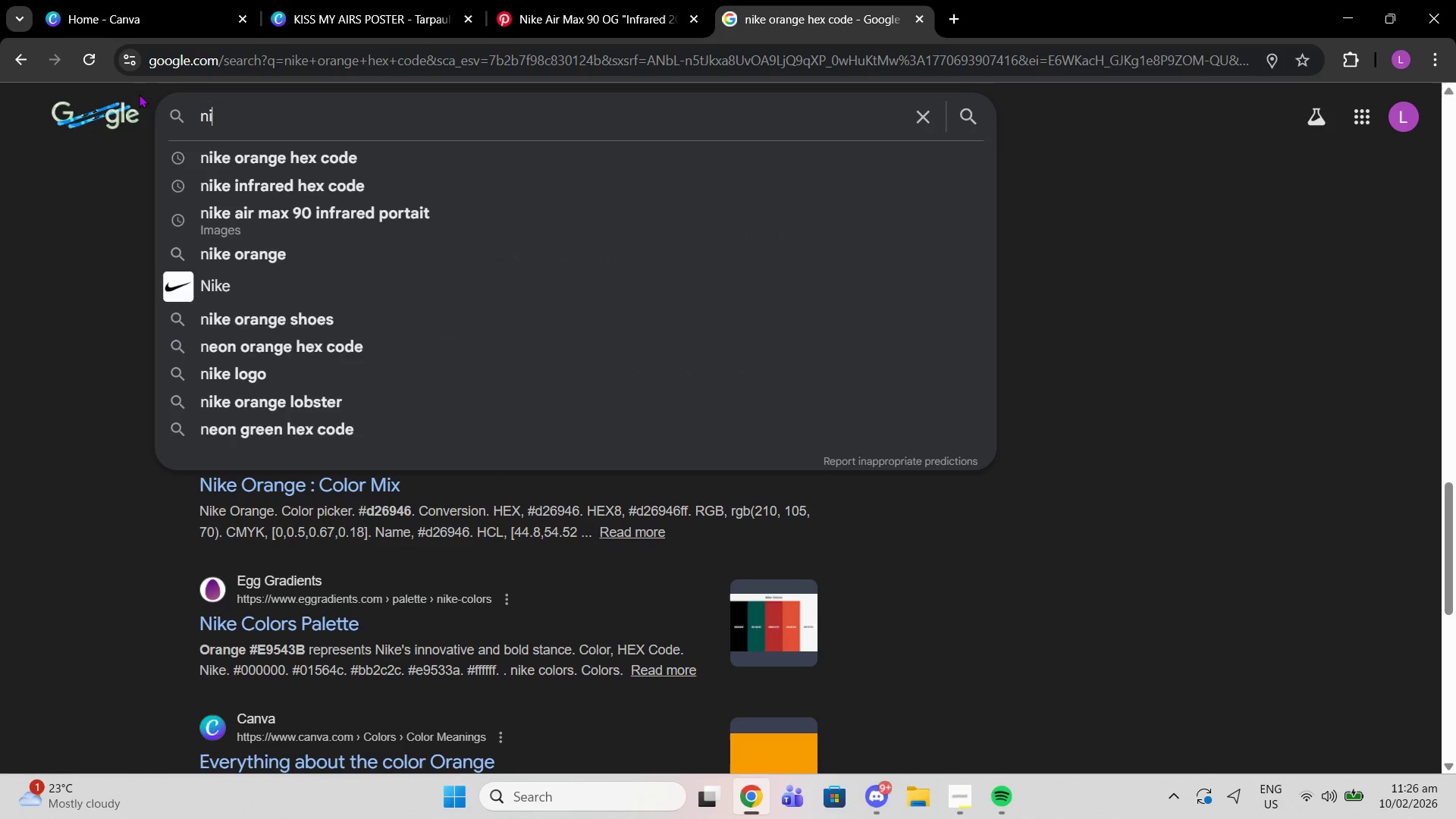 
type(nike box orange )
 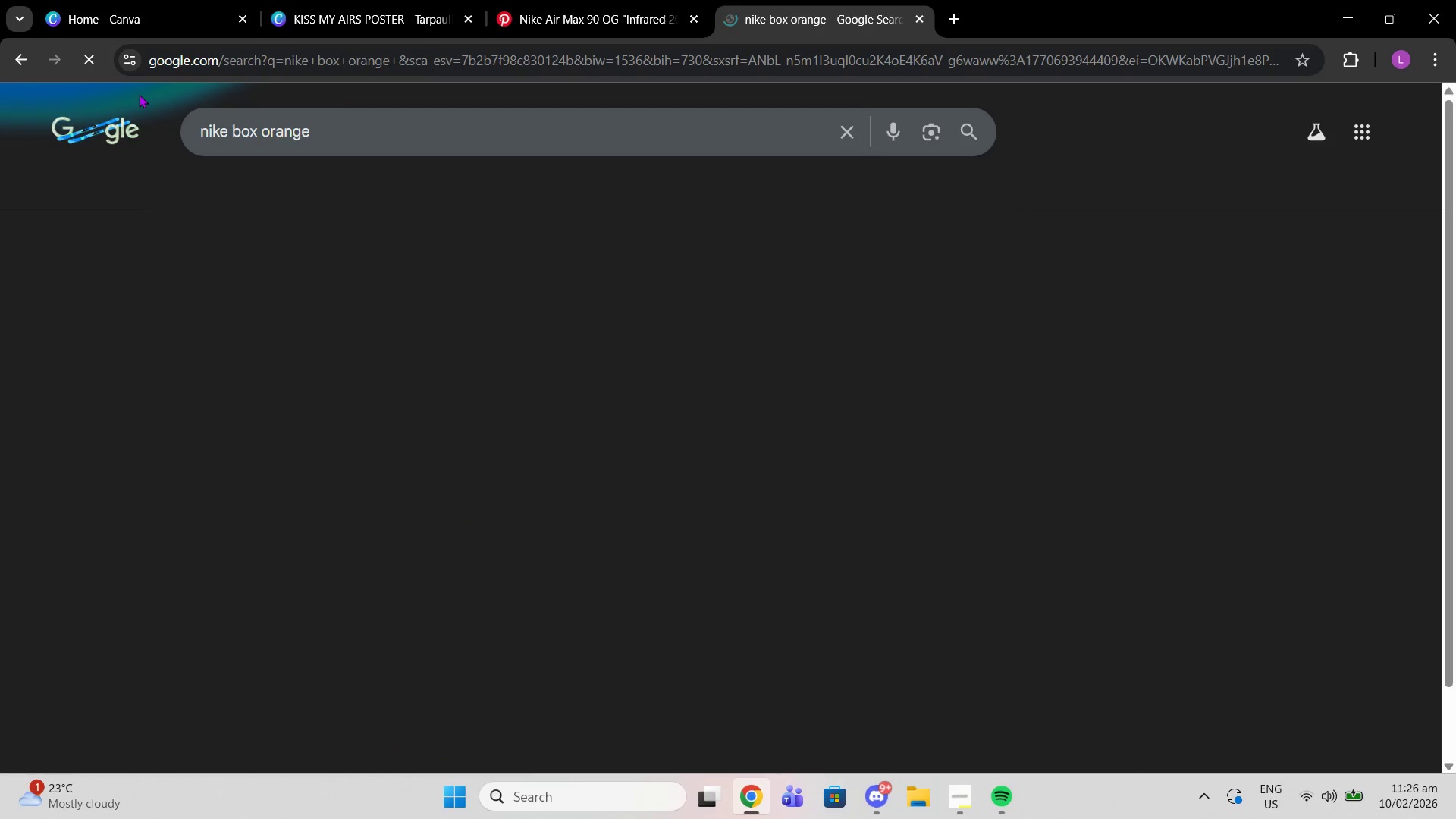 
key(Enter)
 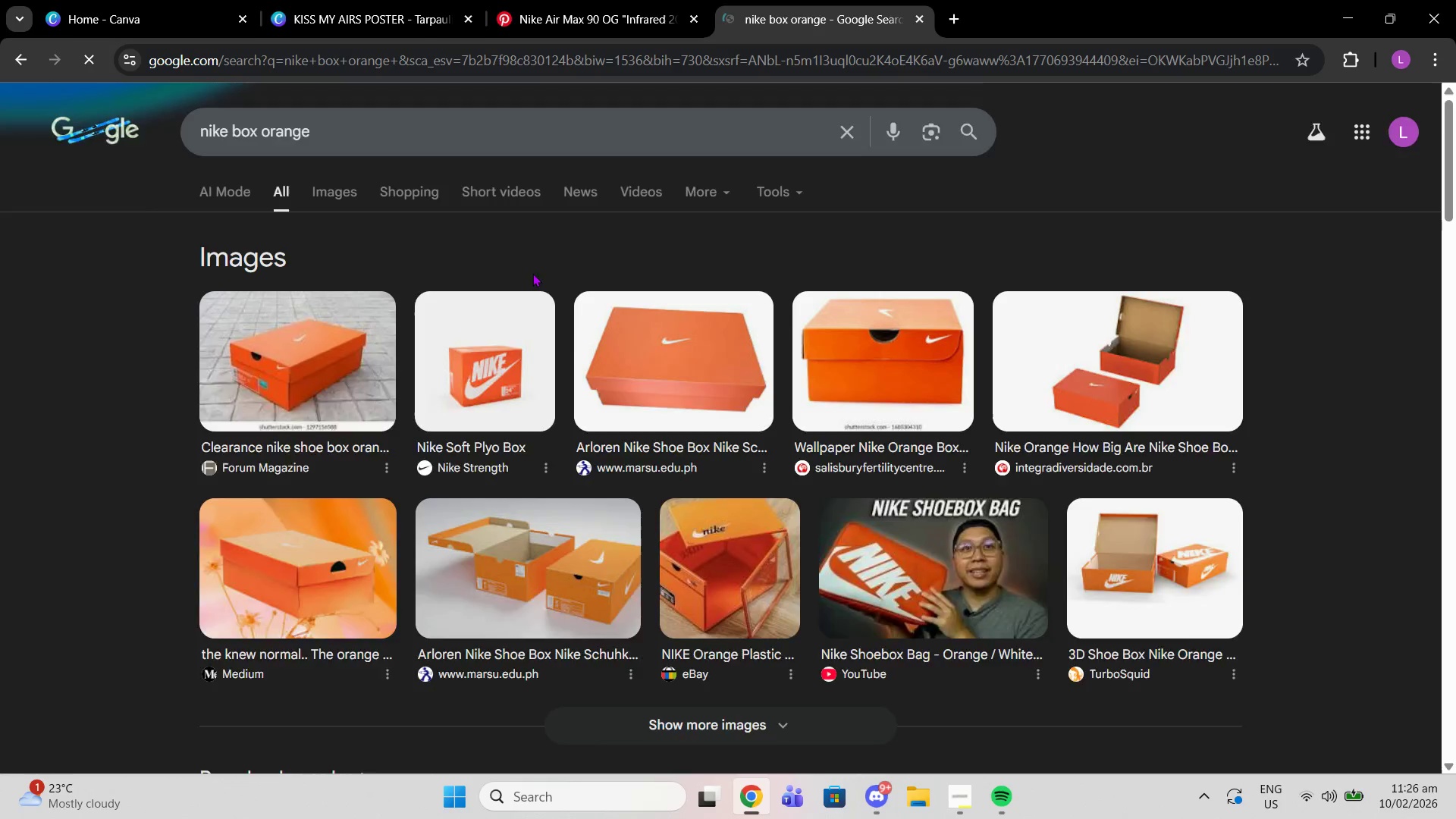 
scroll: coordinate [529, 274], scroll_direction: down, amount: 5.0
 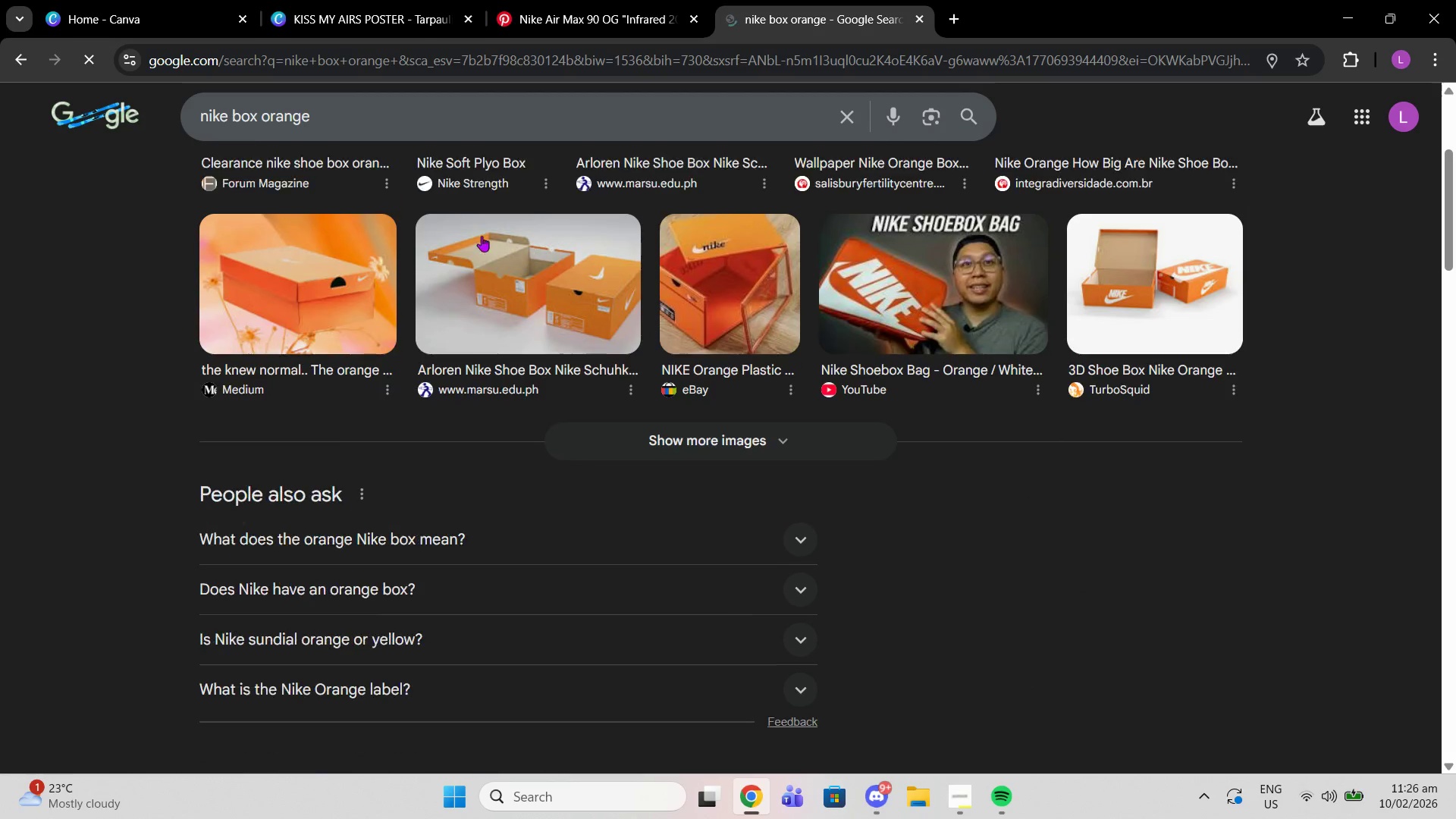 
scroll: coordinate [529, 274], scroll_direction: up, amount: 2.0
 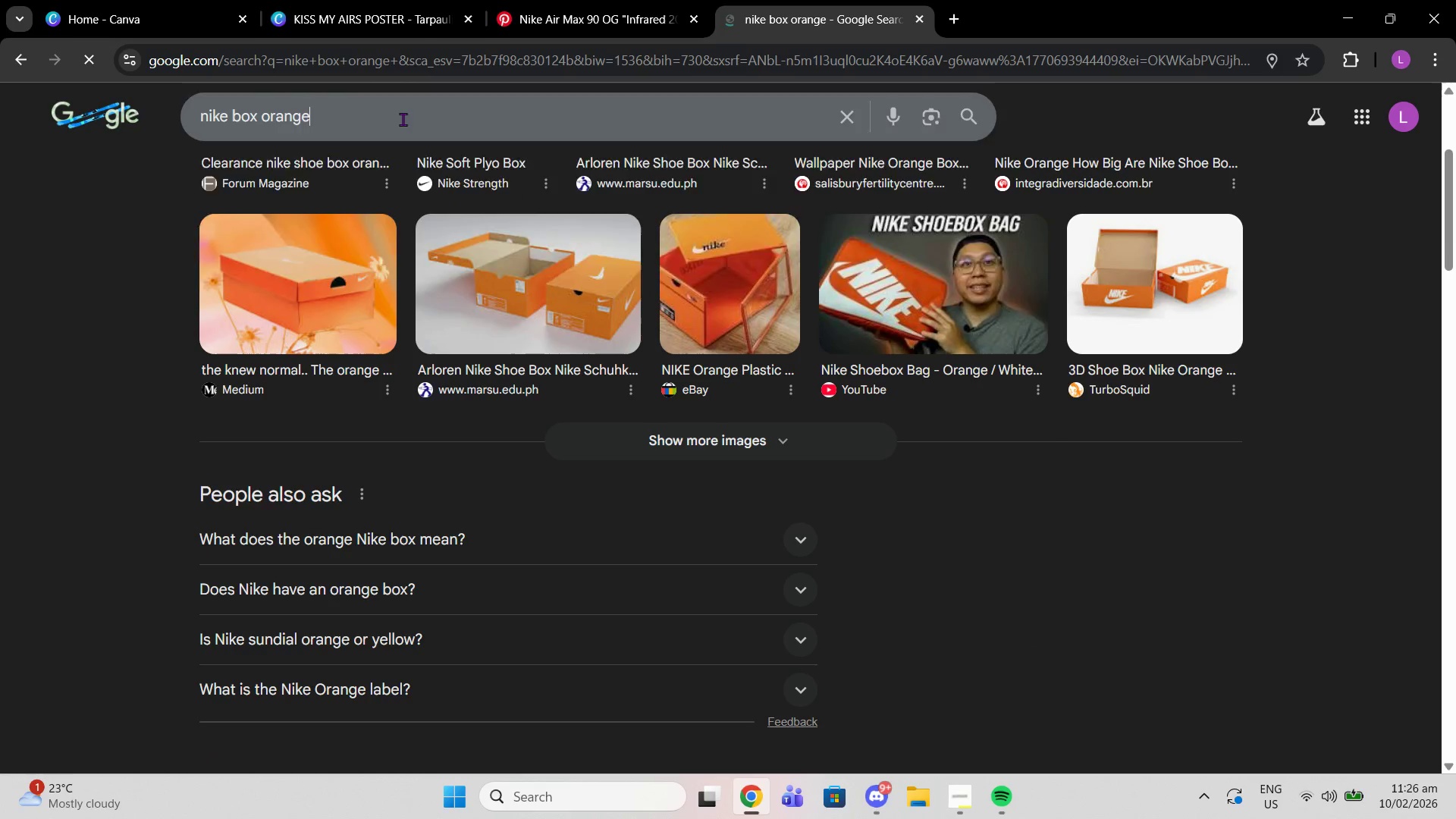 
left_click([403, 119])
 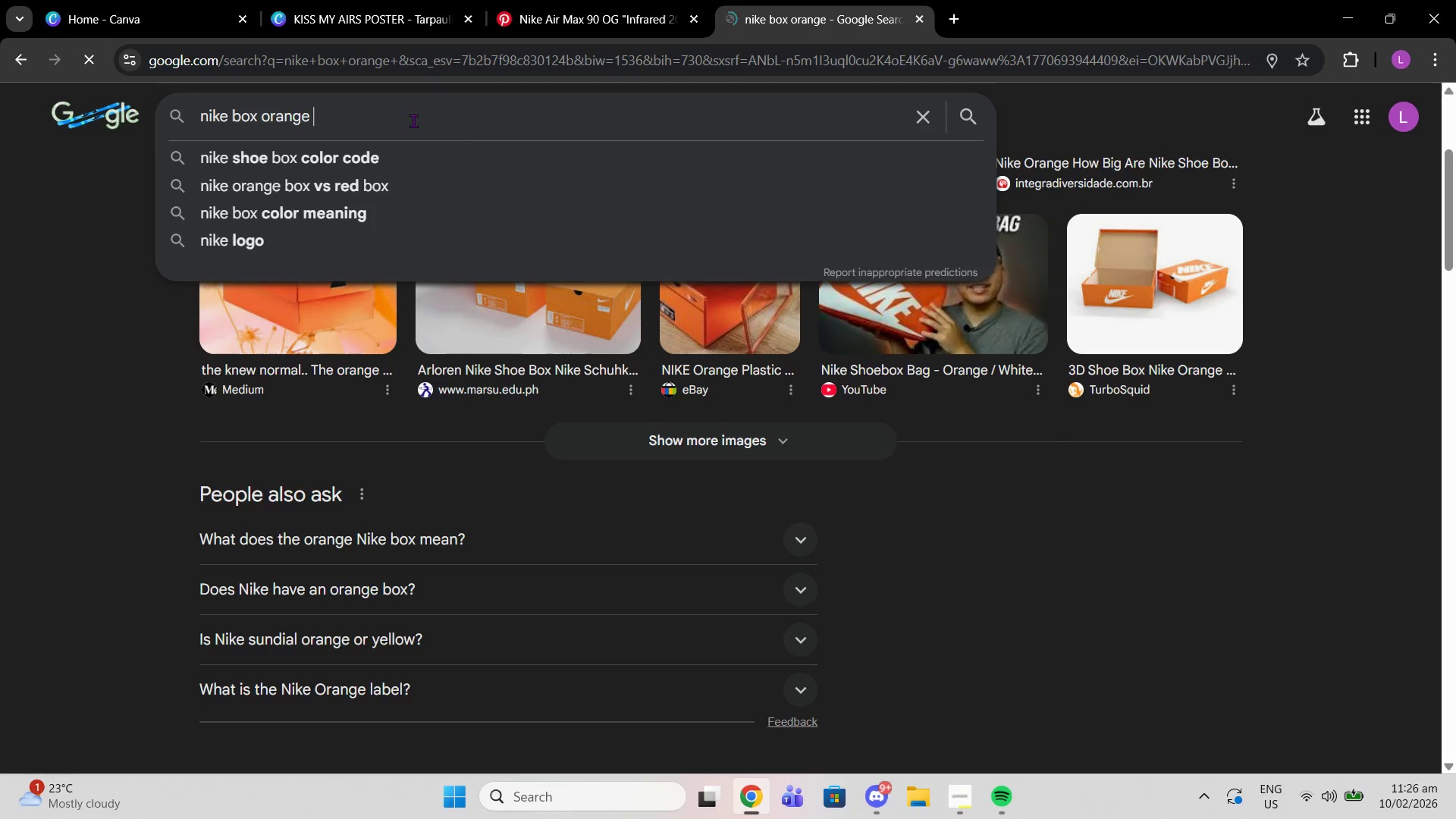 
type( hexcode)
 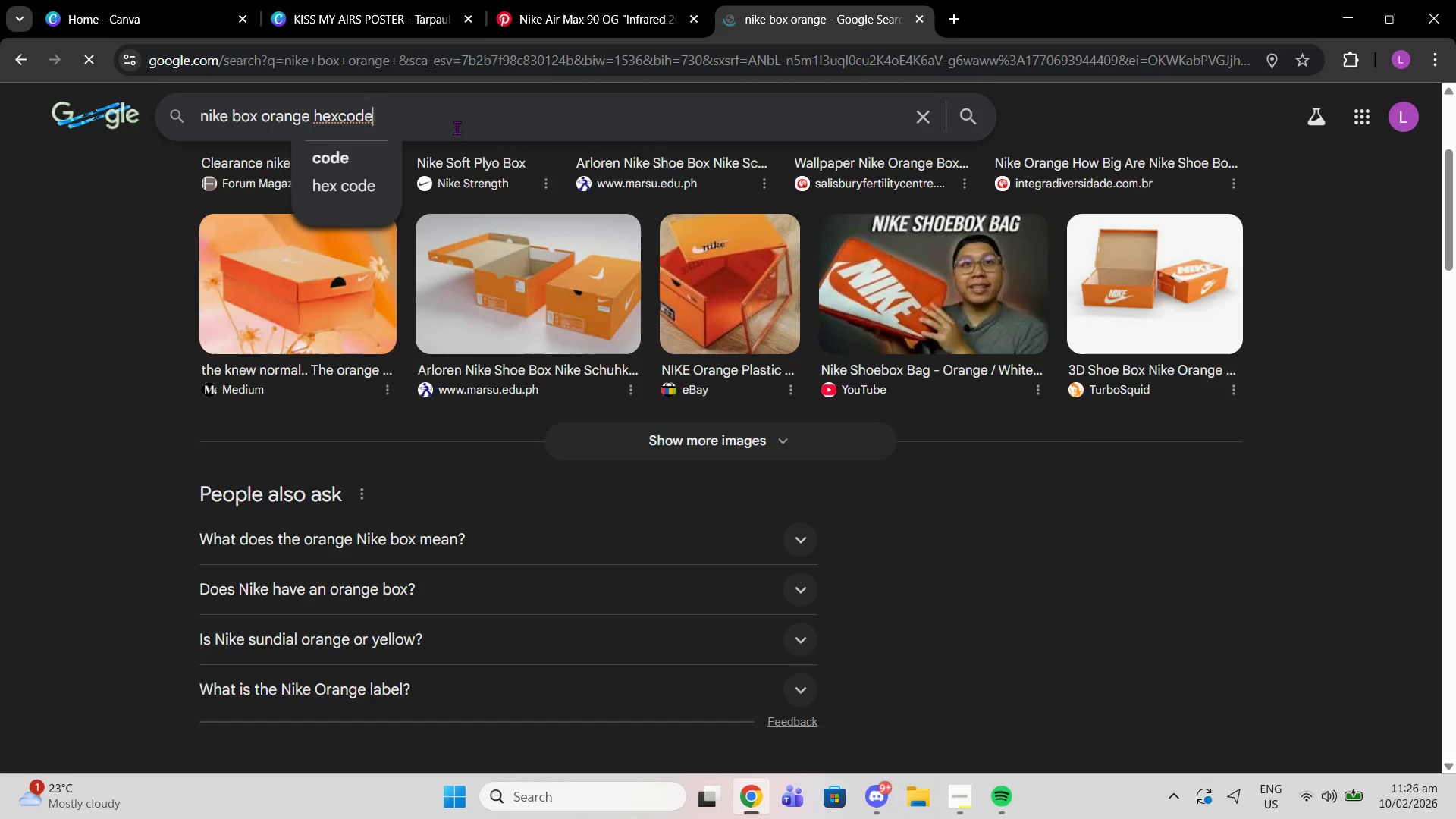 
key(Enter)
 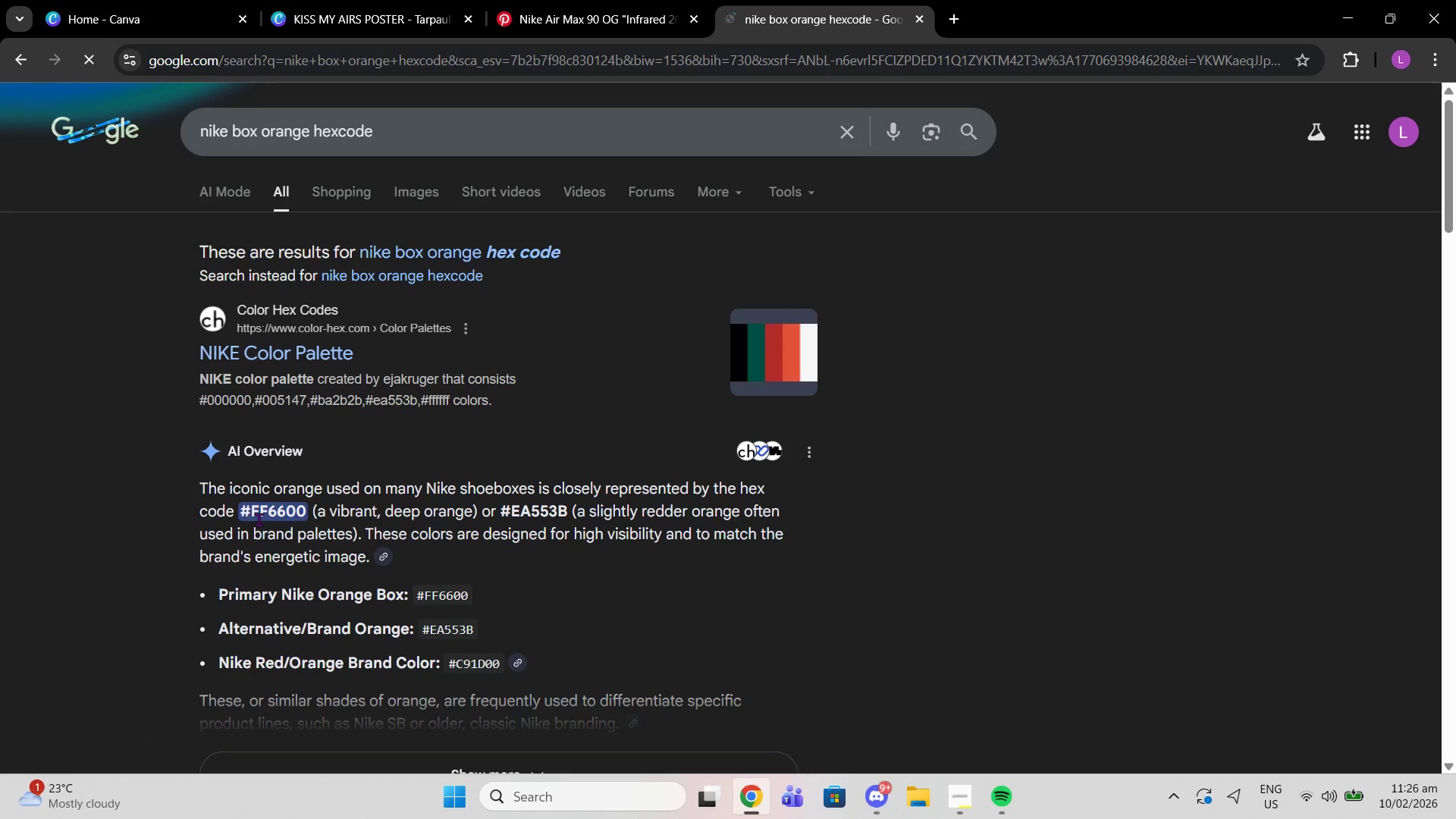 
left_click_drag(start_coordinate=[241, 517], to_coordinate=[291, 513])
 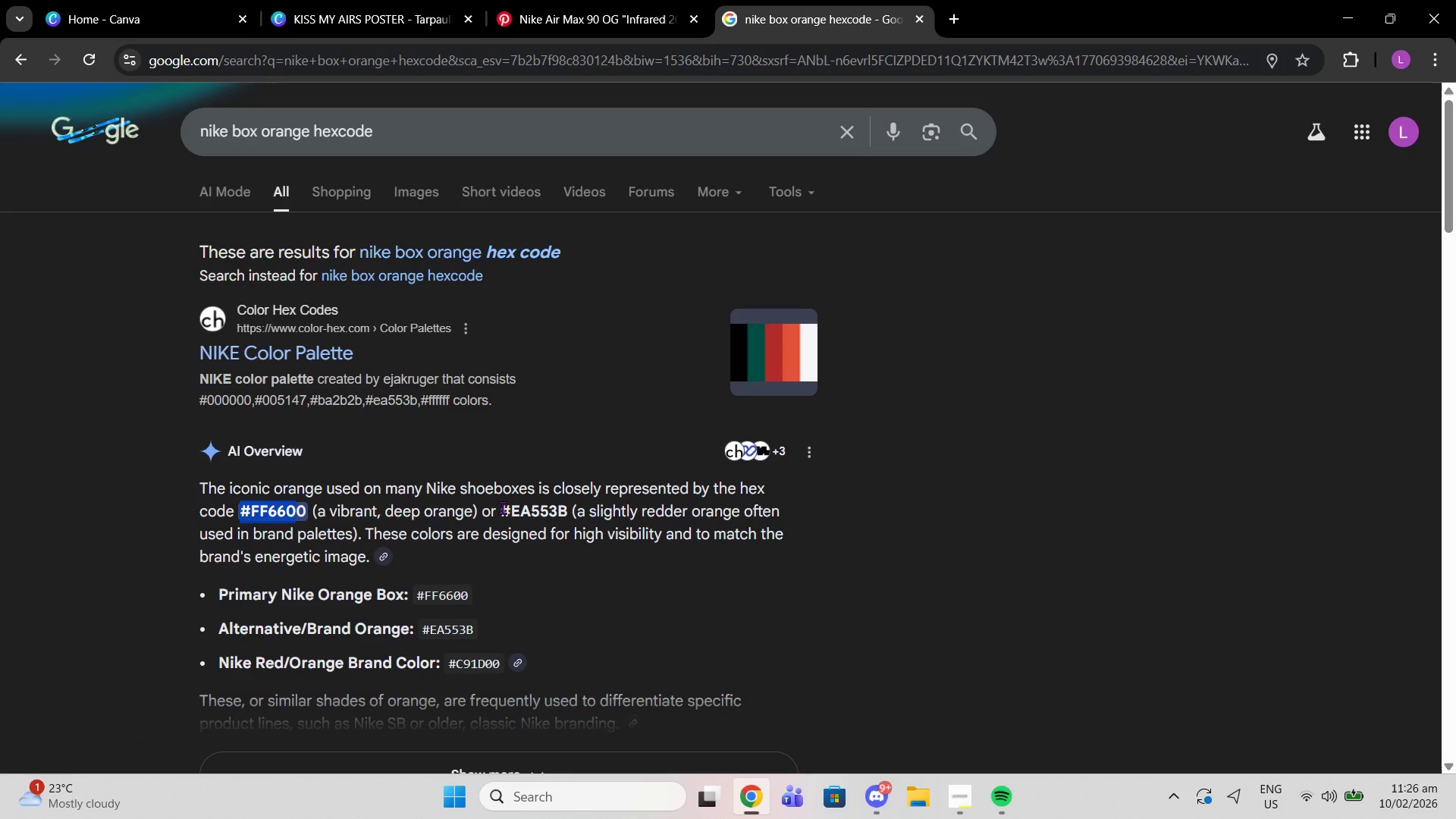 
left_click_drag(start_coordinate=[502, 507], to_coordinate=[568, 509])
 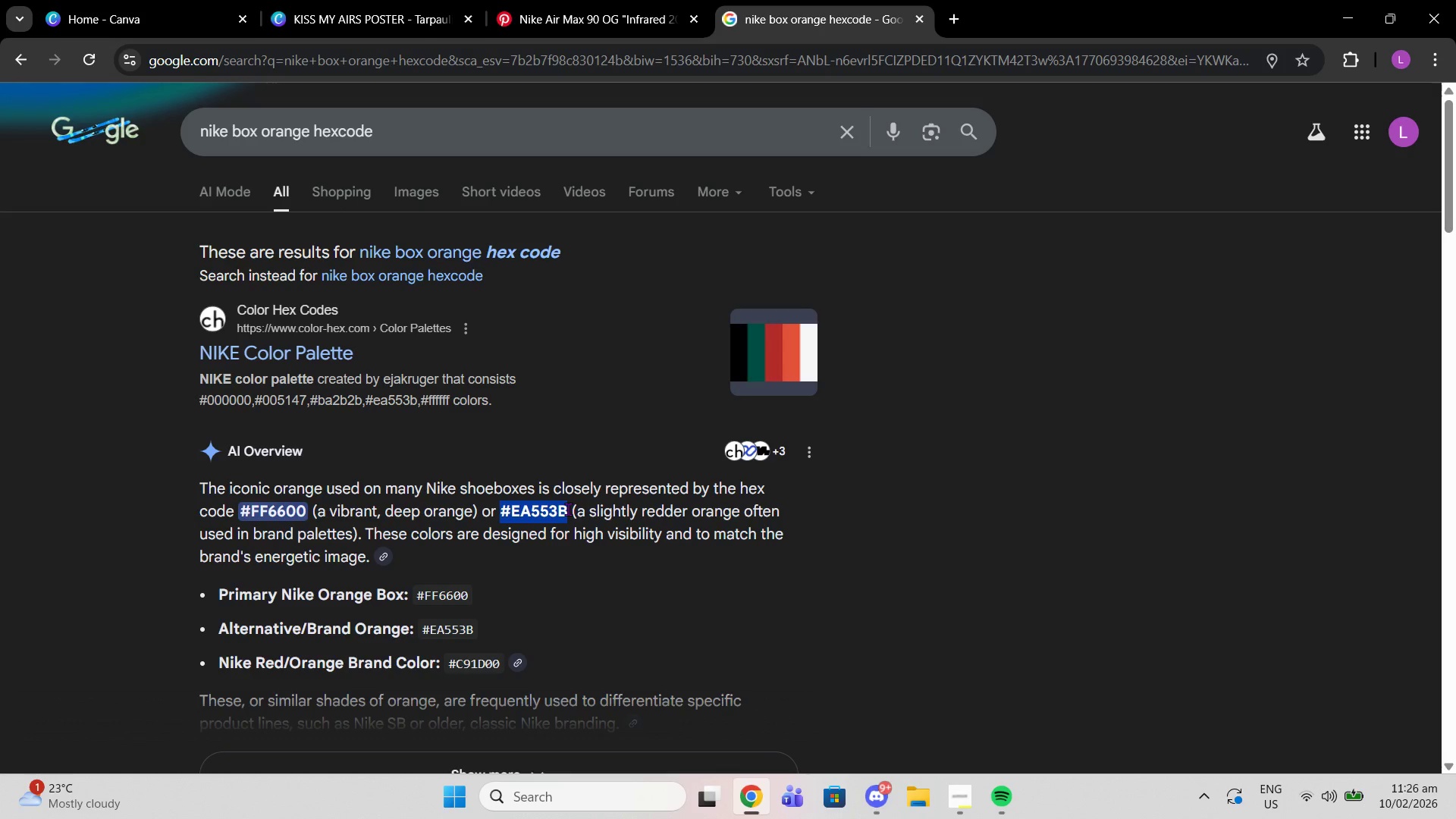 
key(Control+C)
 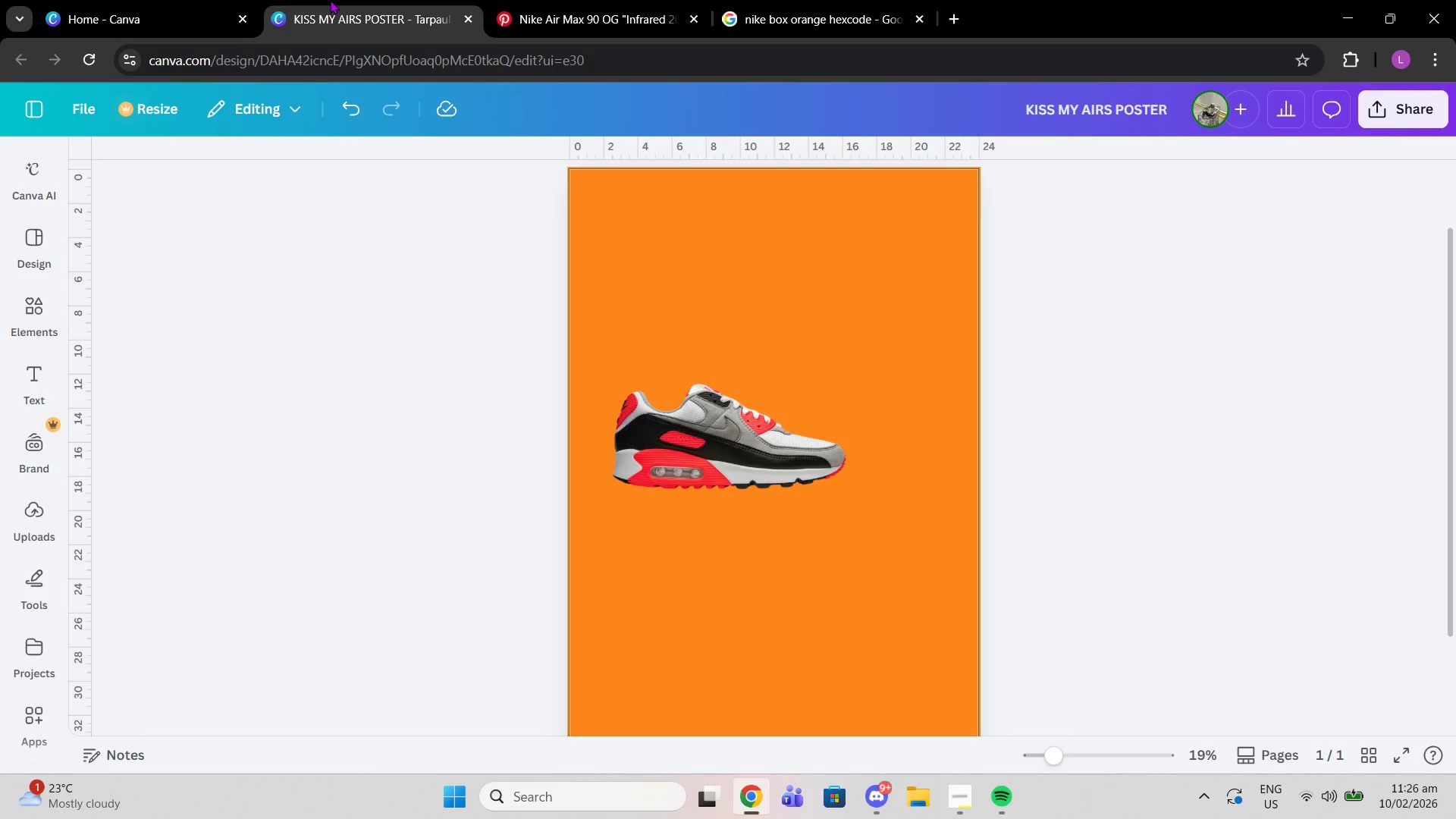 
left_click([330, 0])
 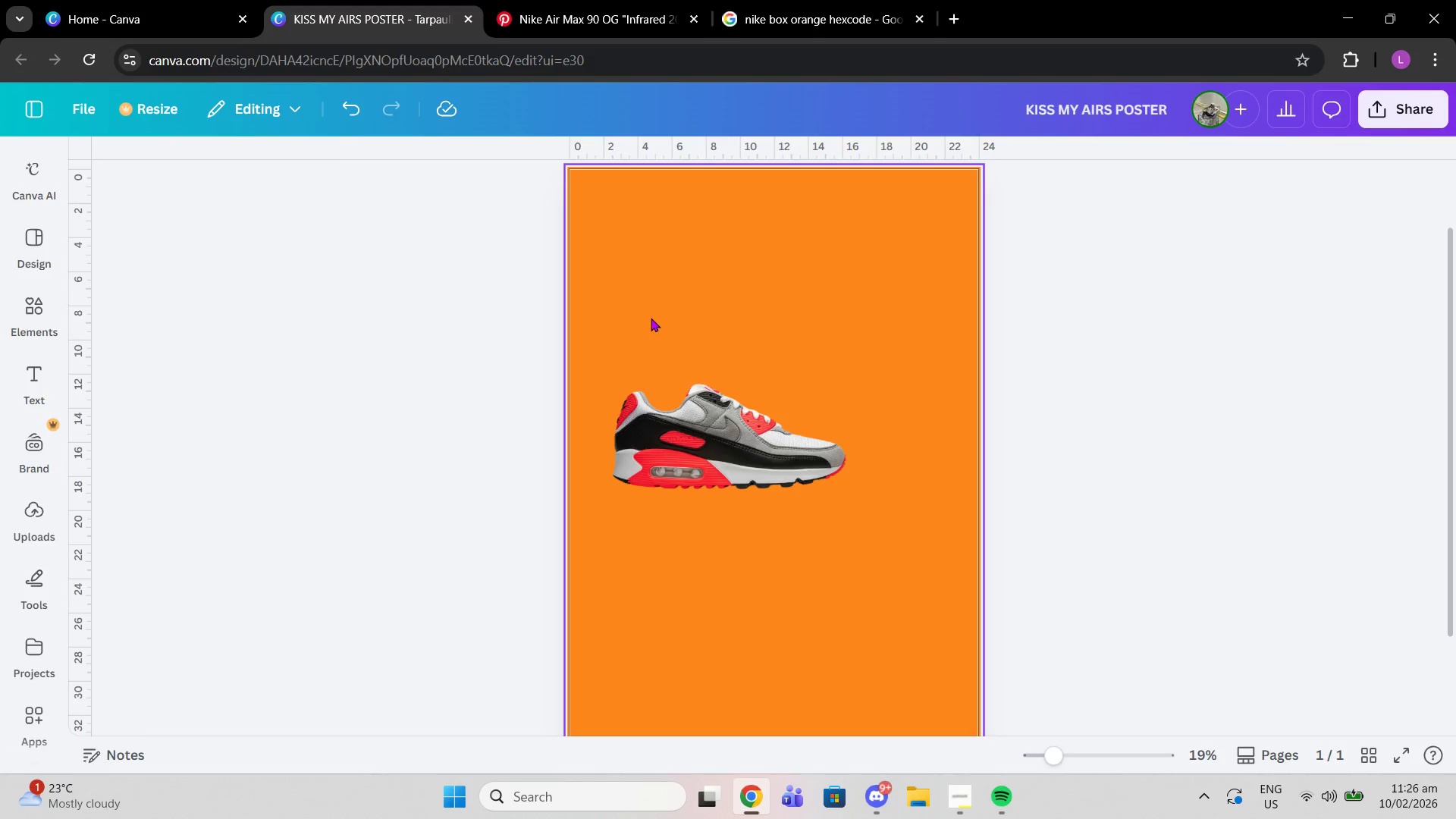 
left_click([651, 318])
 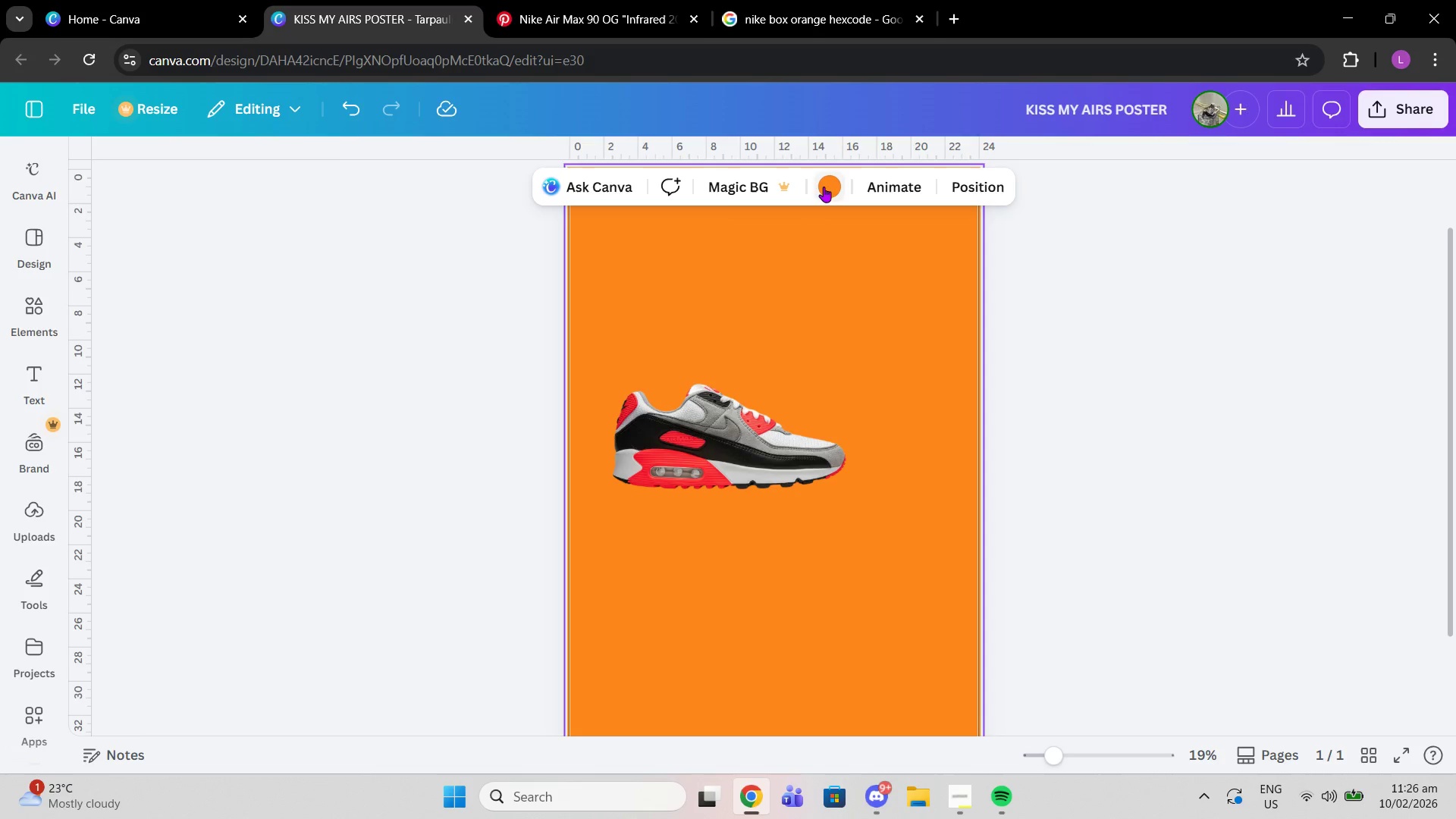 
left_click([824, 187])
 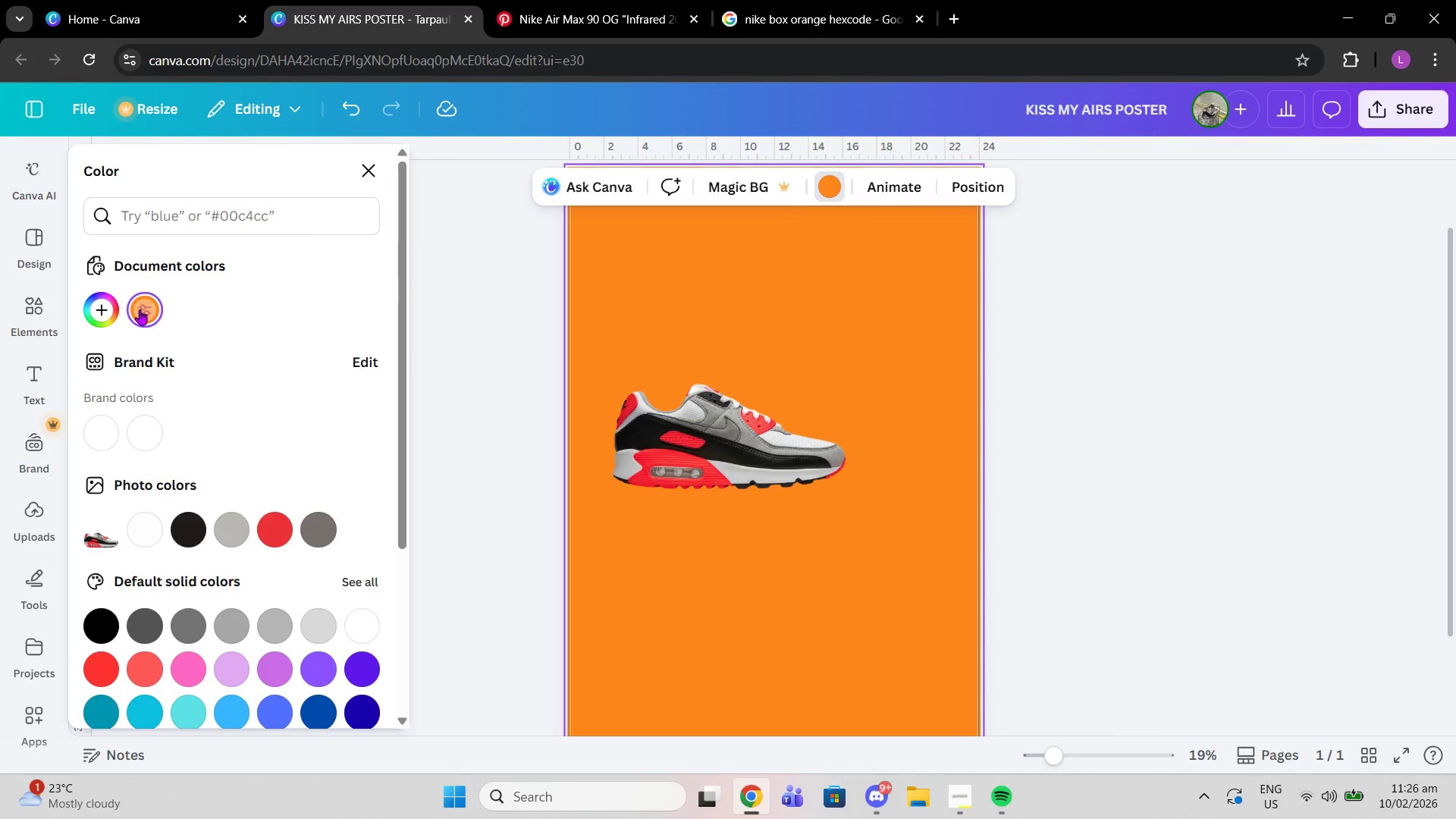 
left_click([138, 309])
 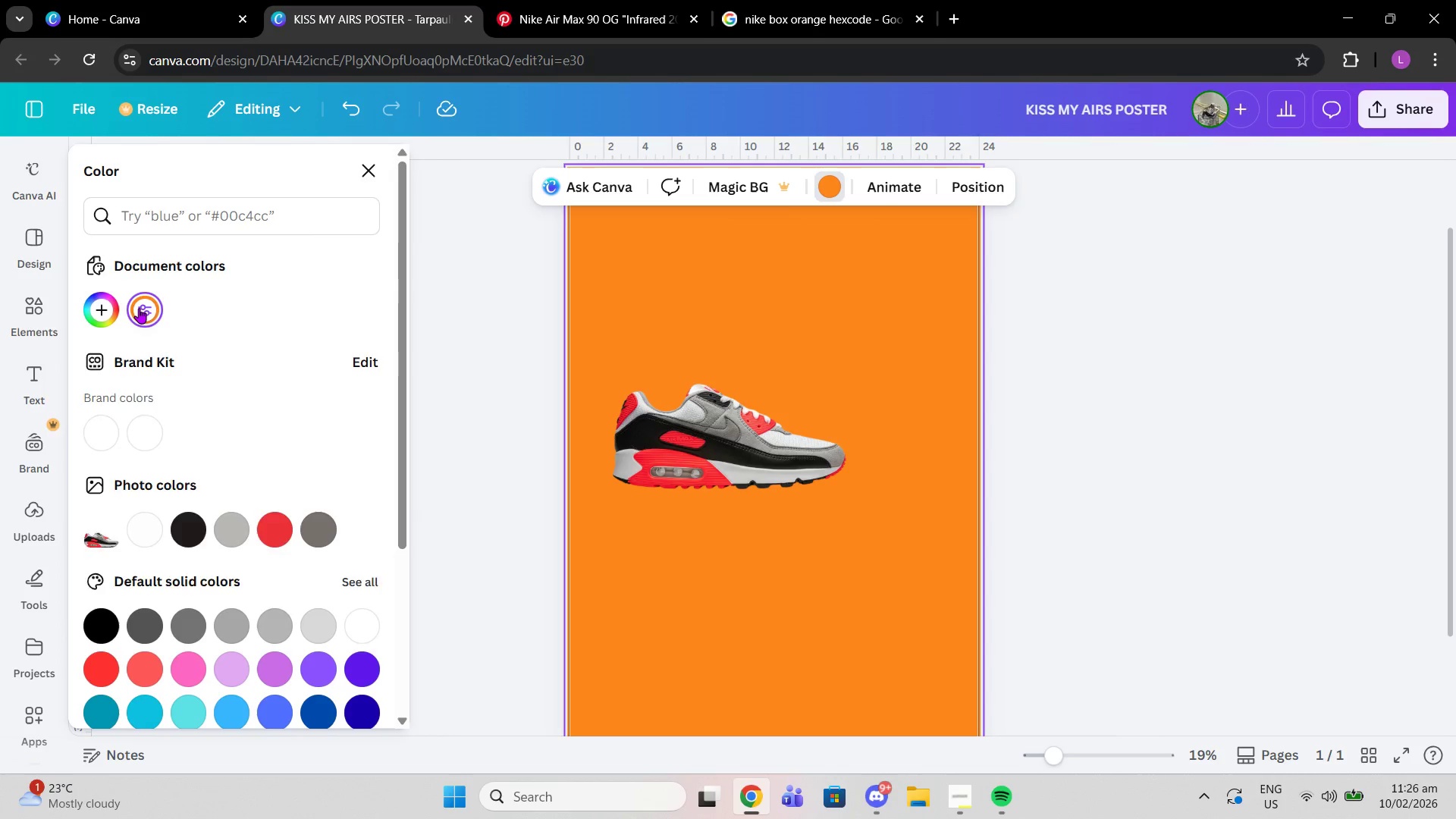 
left_click([139, 308])
 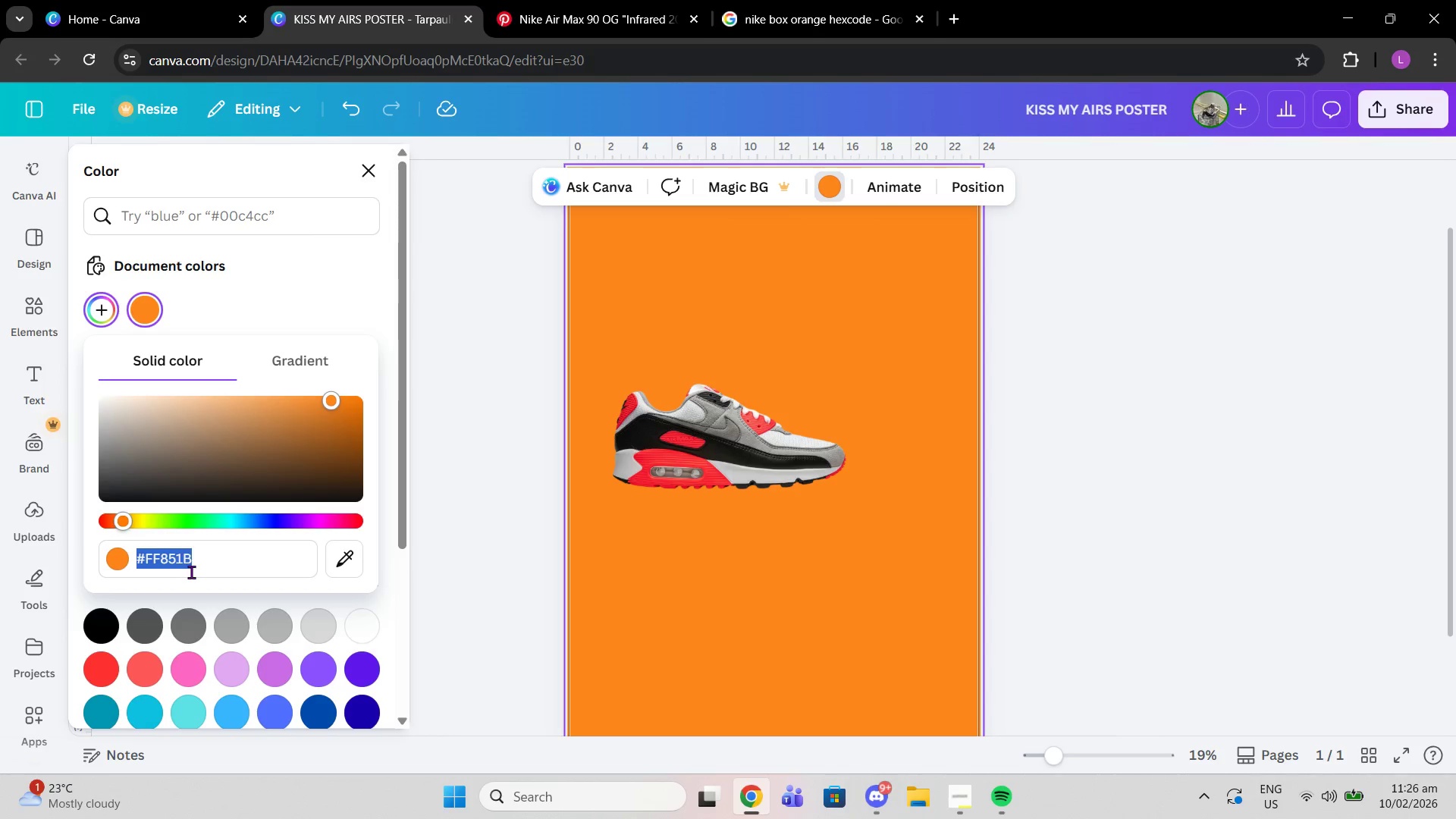 
key(Control+Shift+V)
 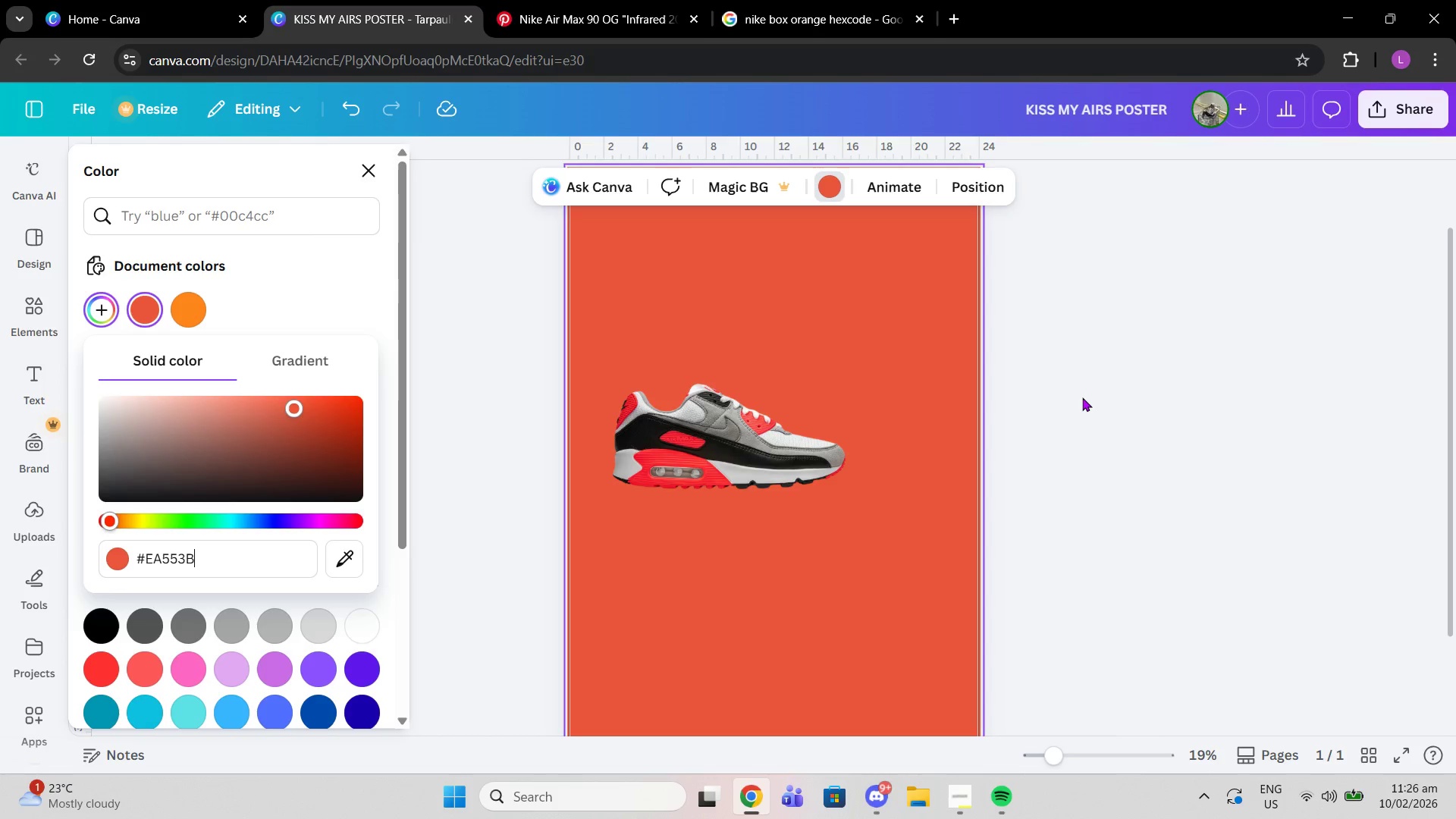 
double_click([1082, 397])
 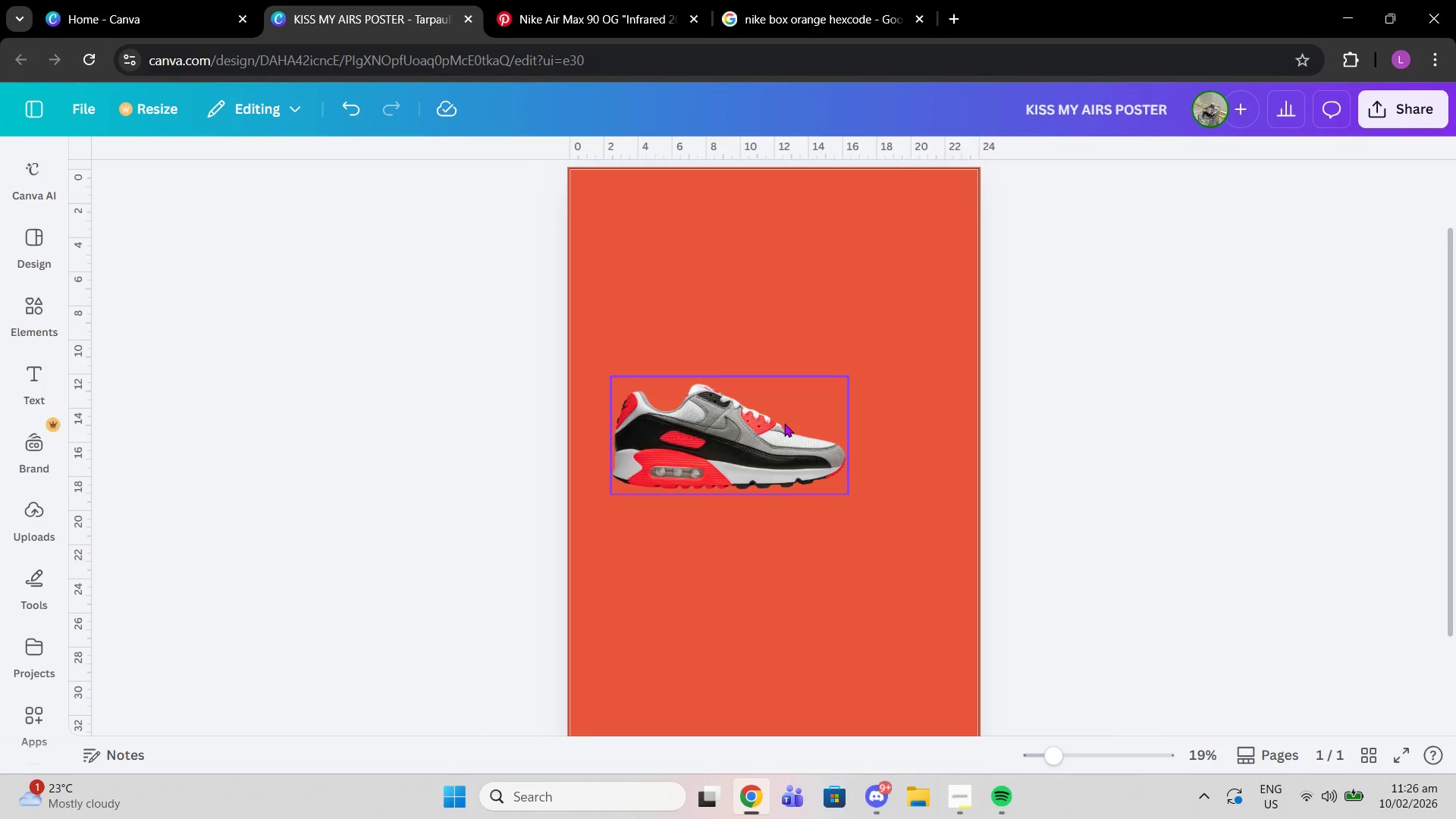 
left_click([784, 423])
 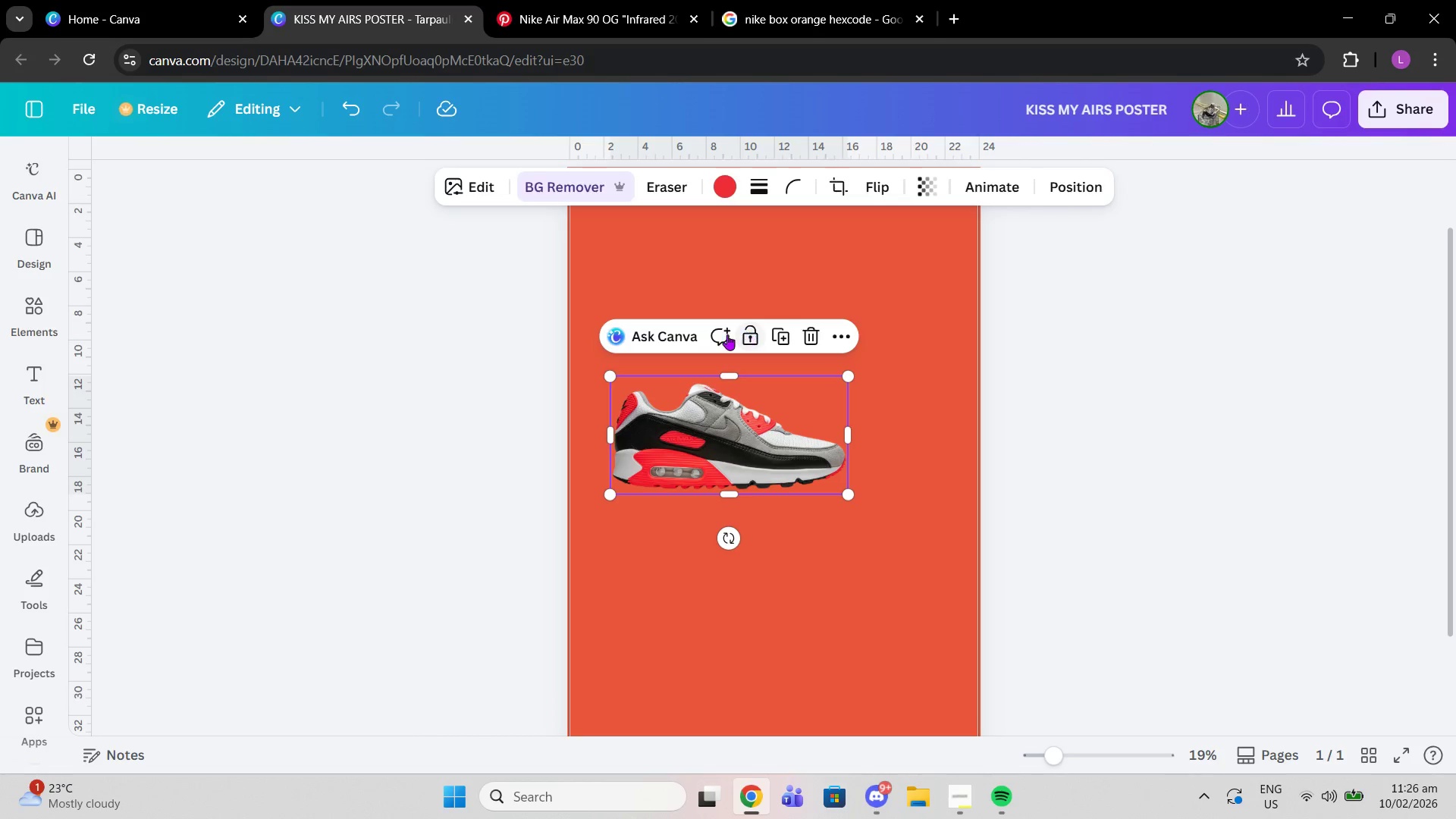 
mouse_move([759, 322])
 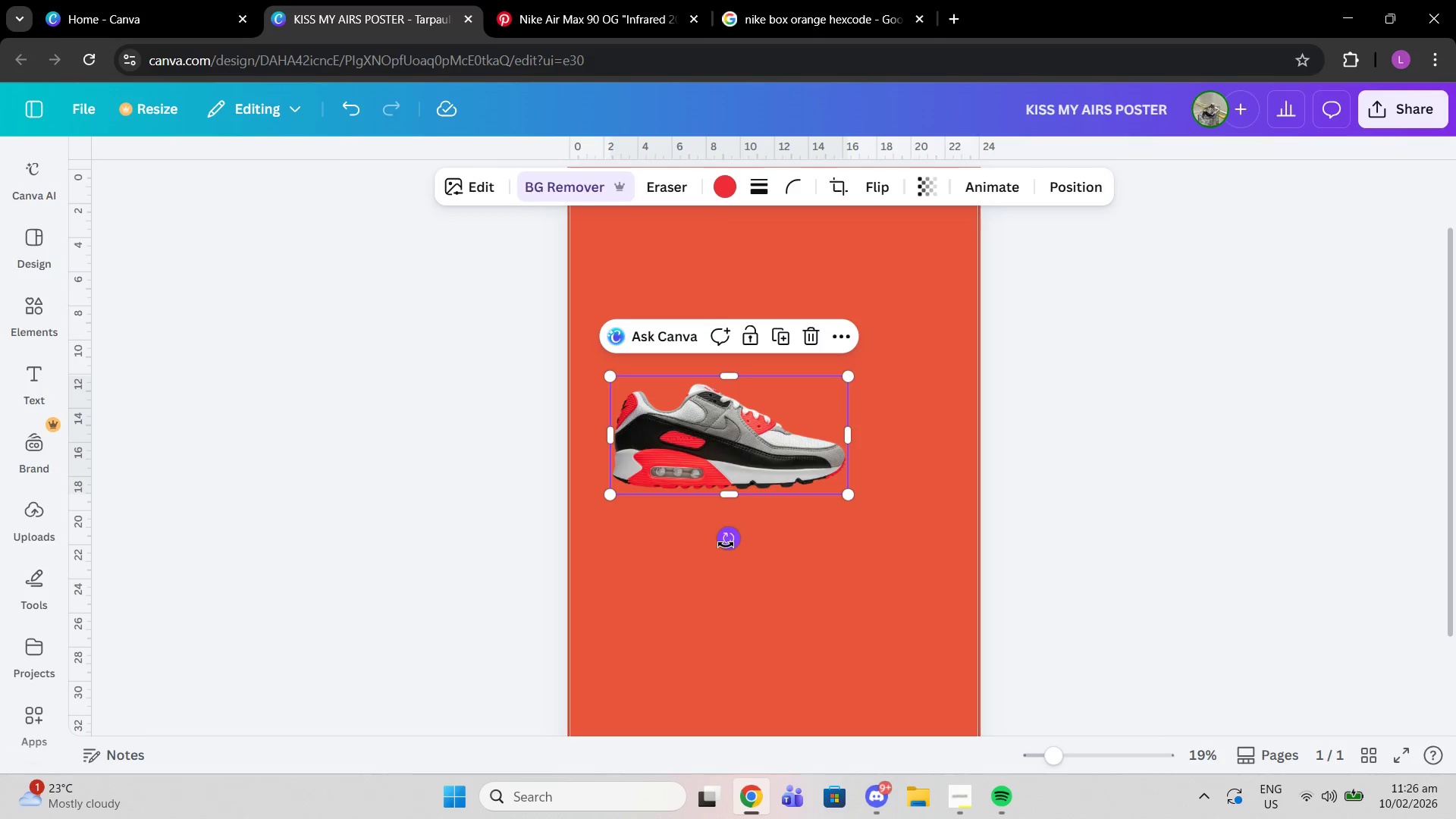 
left_click_drag(start_coordinate=[726, 544], to_coordinate=[629, 516])
 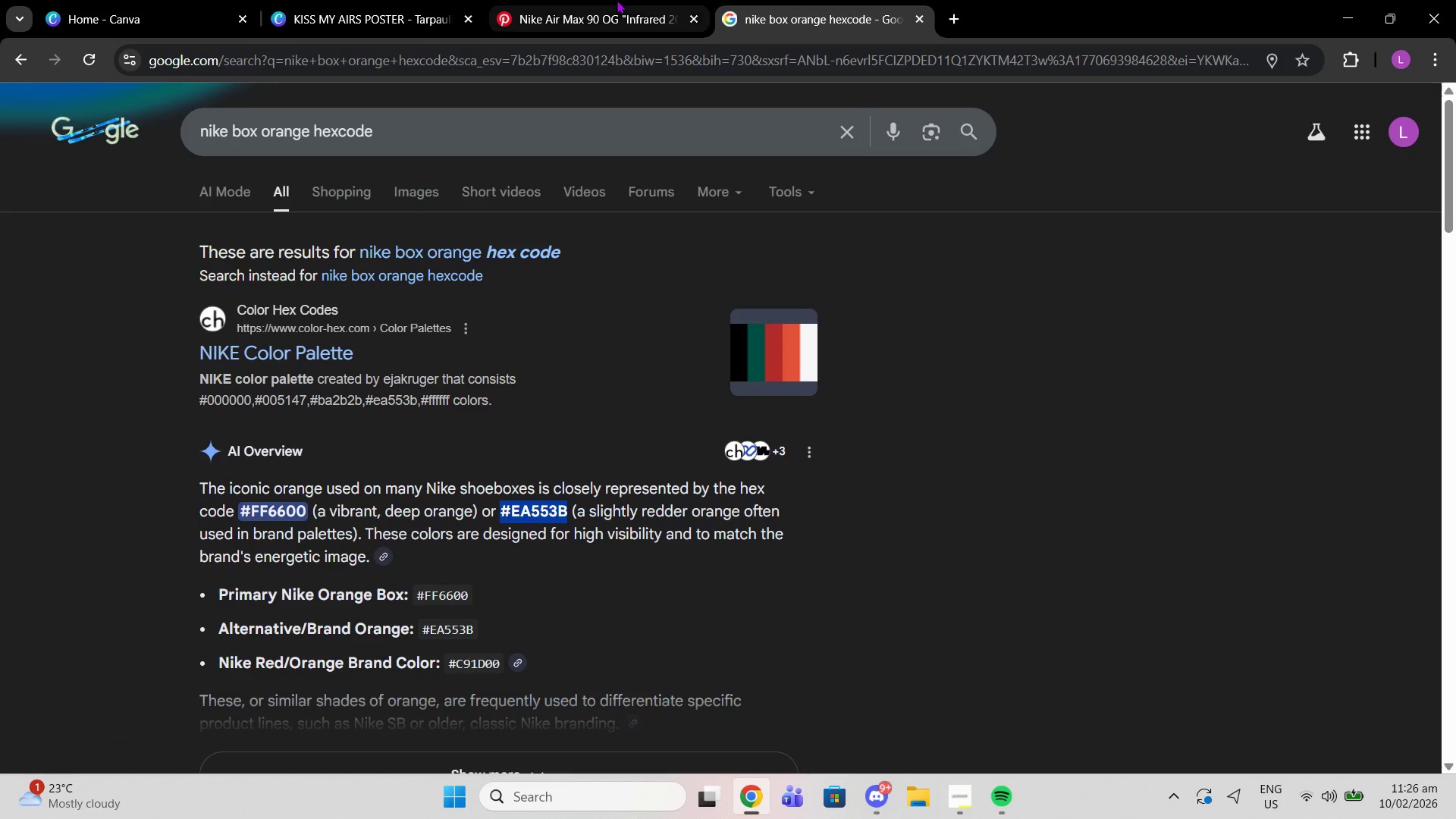 
double_click([617, 0])
 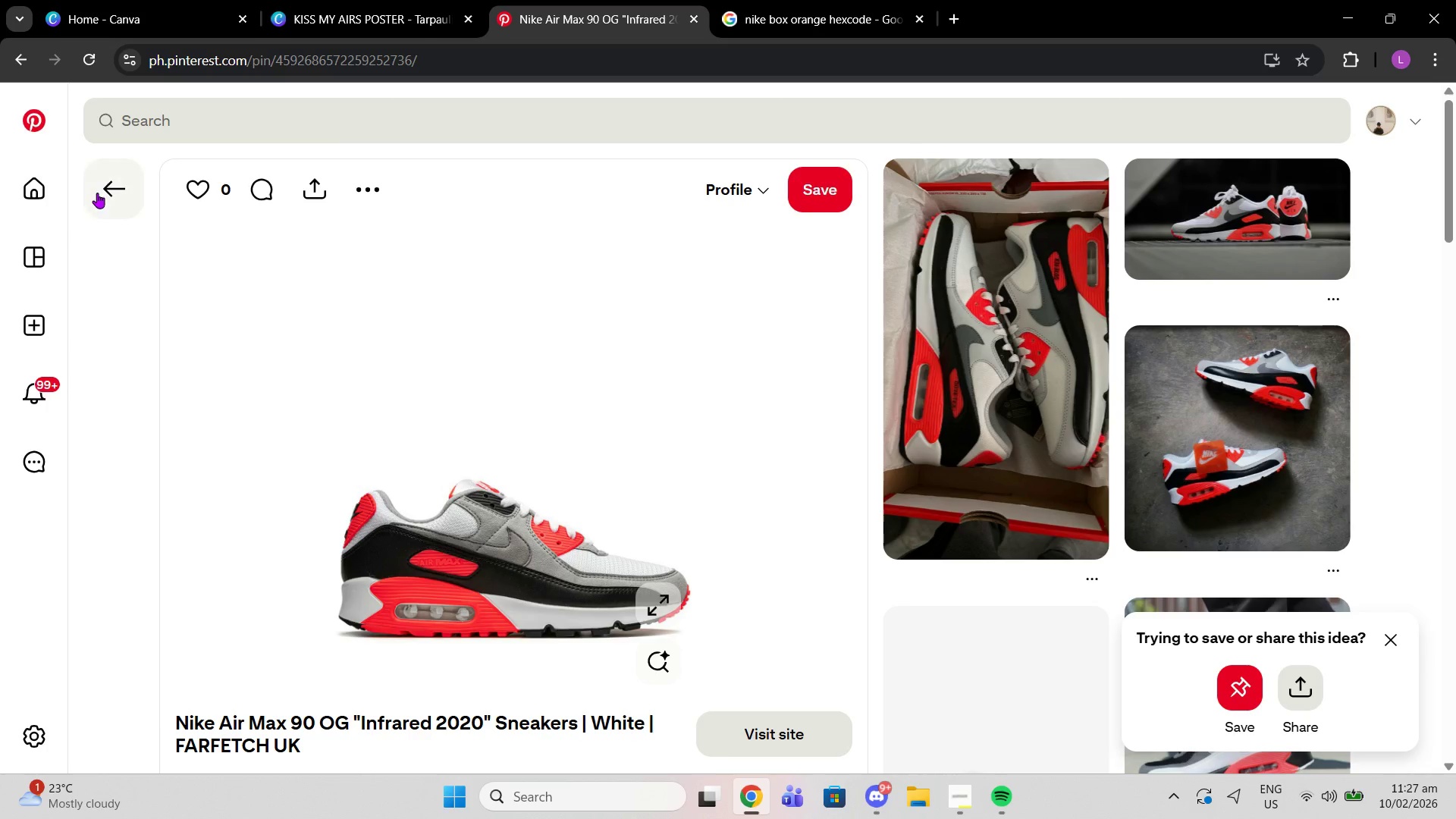 
left_click([97, 193])
 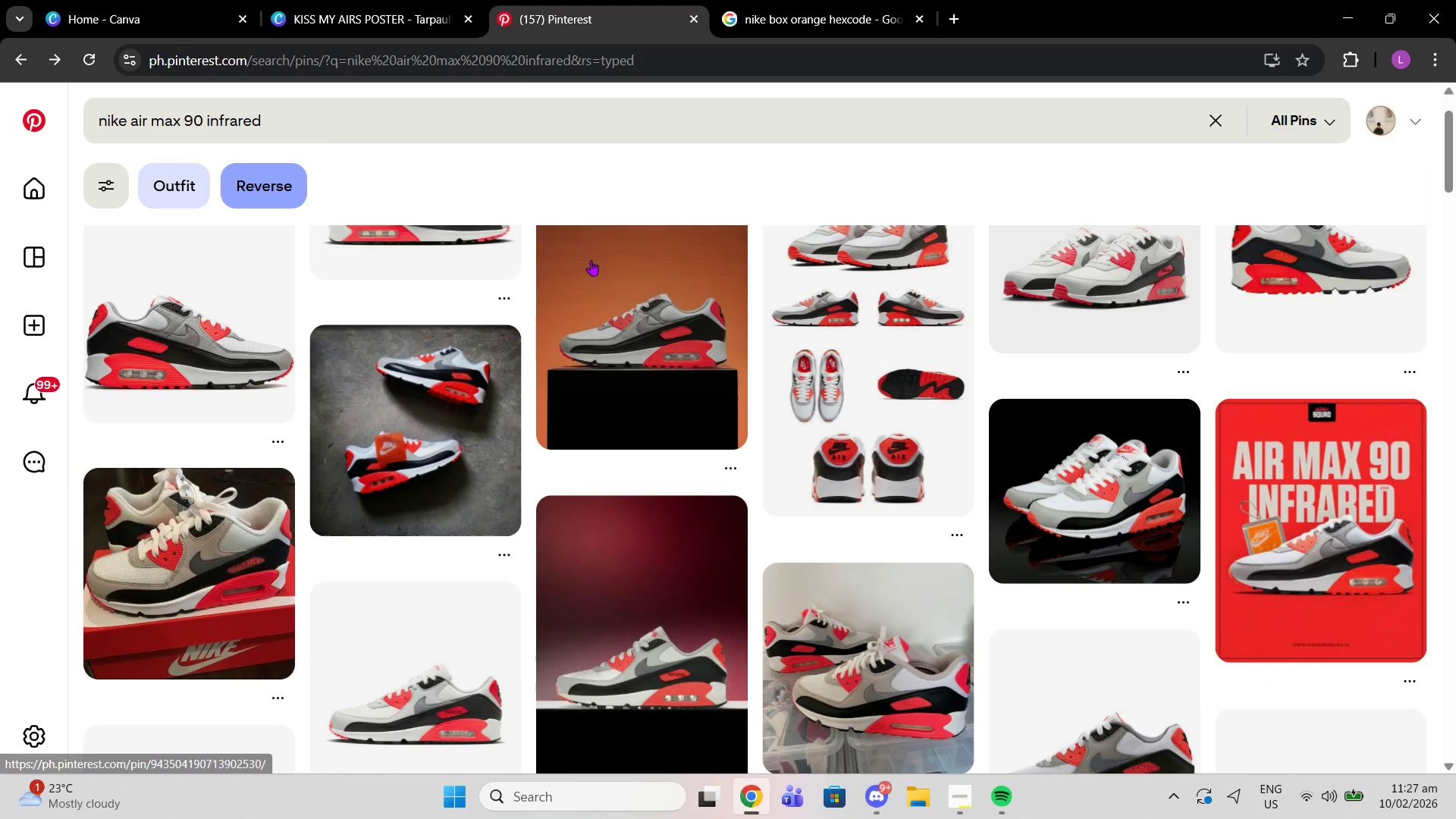 
mouse_move([605, 280])
 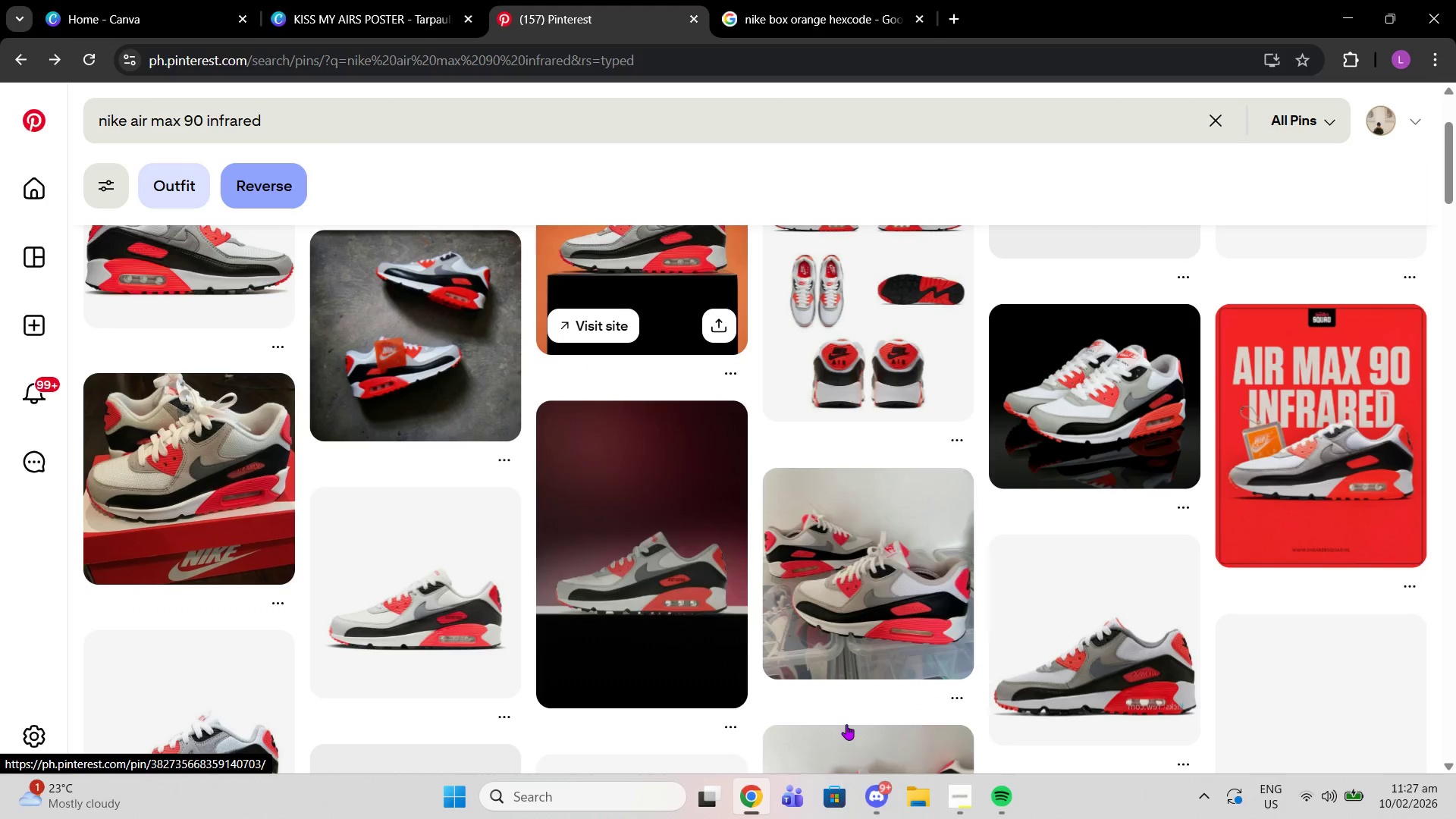 
scroll: coordinate [744, 463], scroll_direction: down, amount: 4.0
 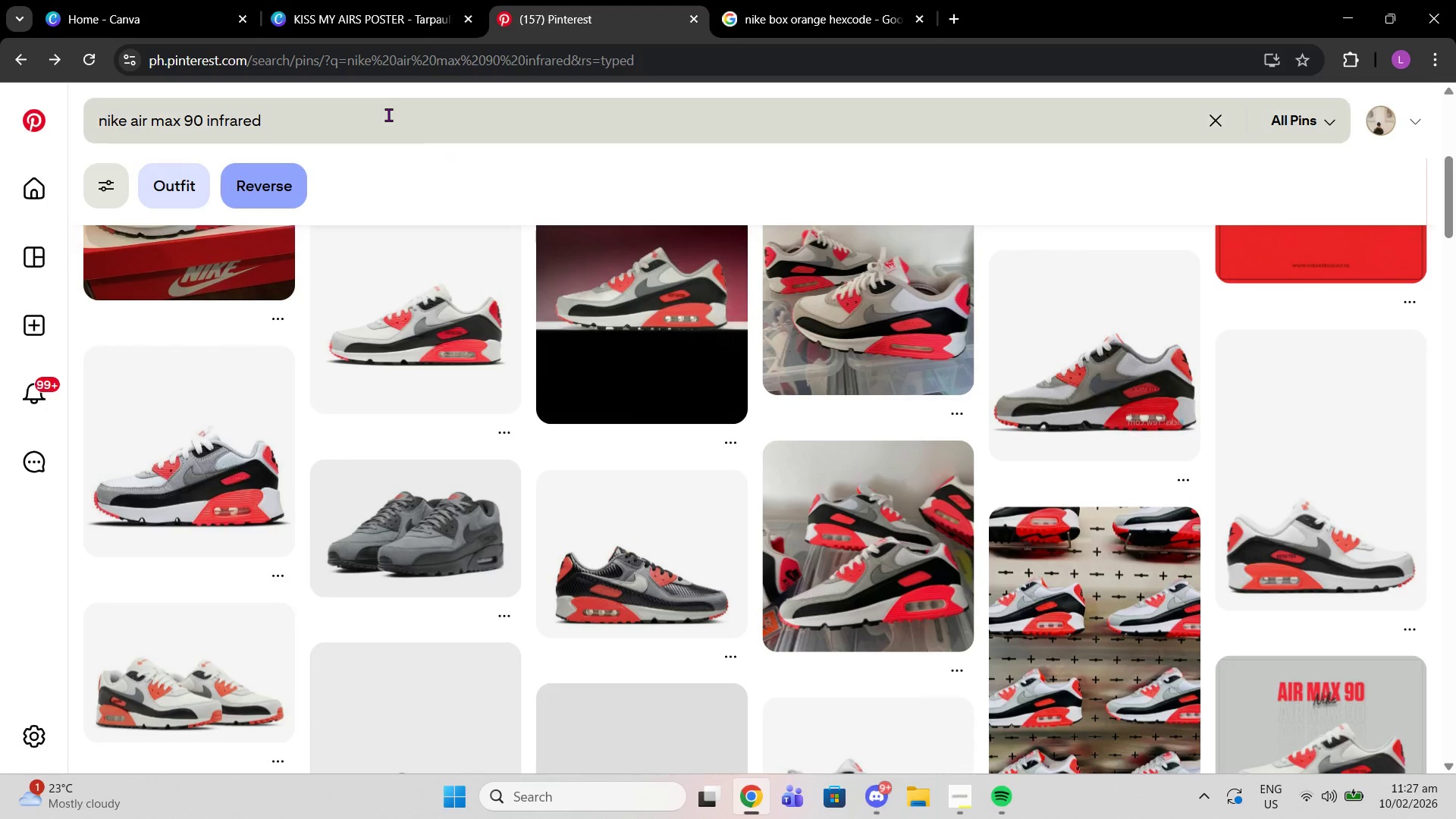 
left_click([388, 114])
 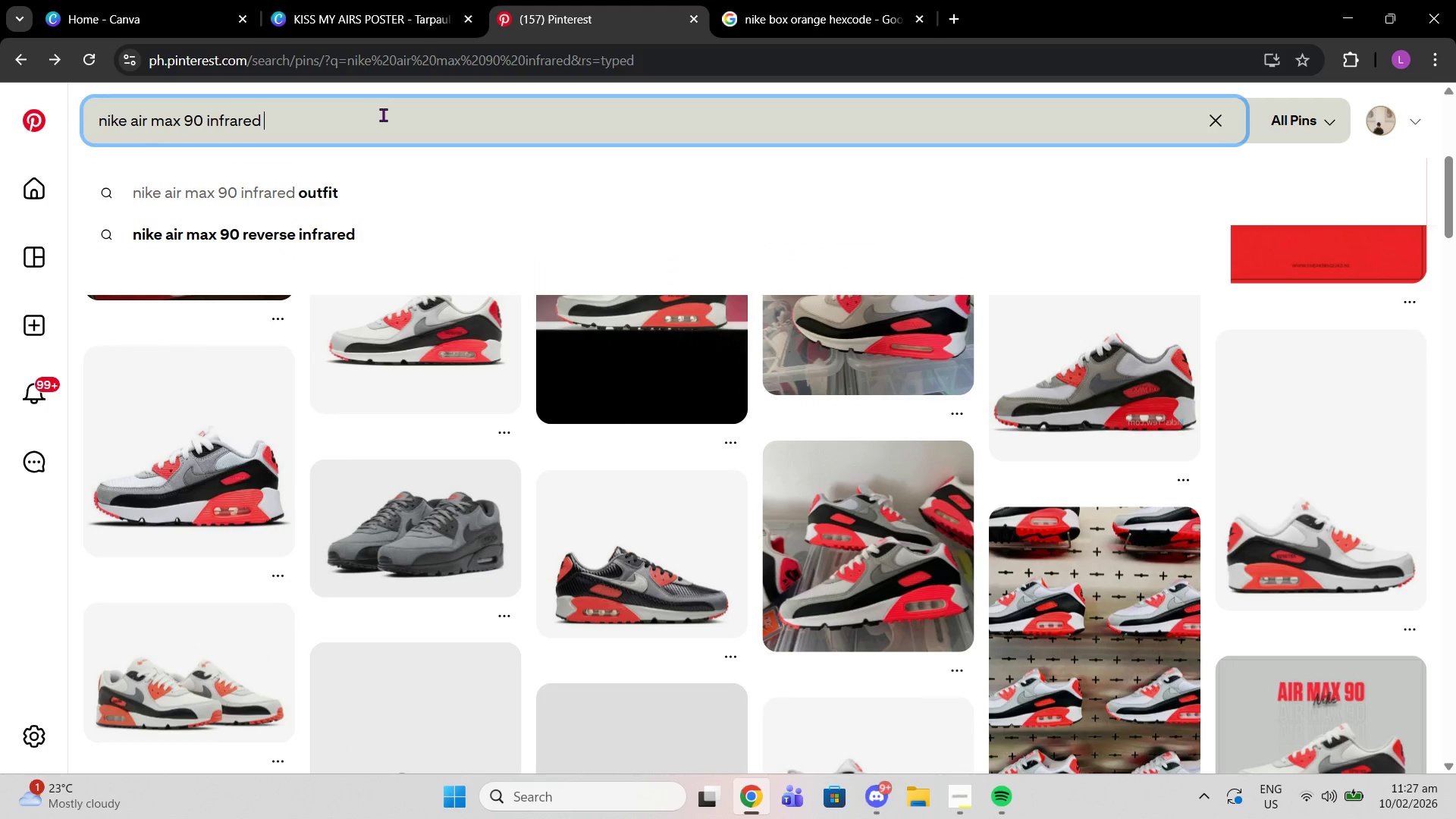 
type( standing view)
 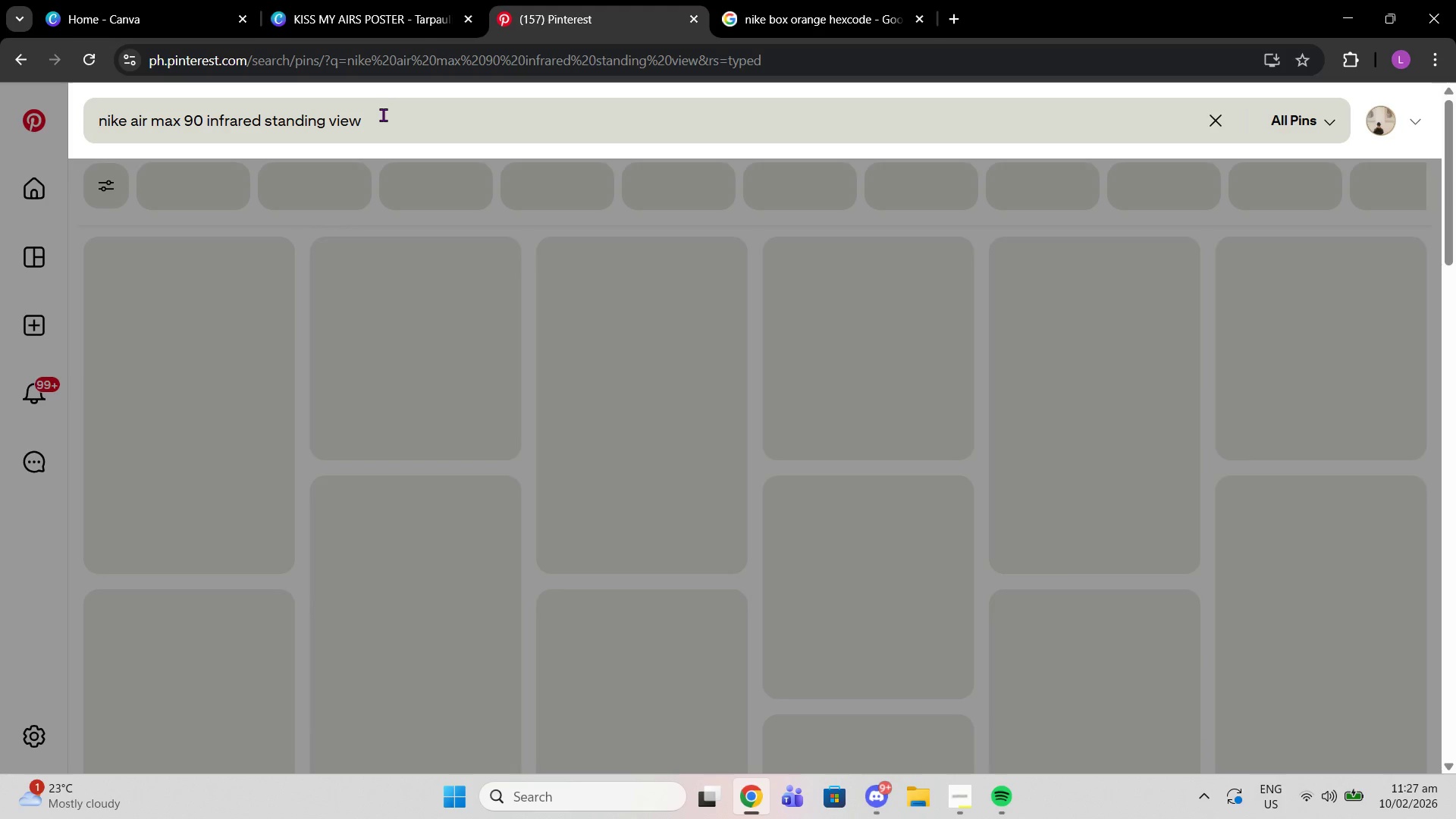 
key(Enter)
 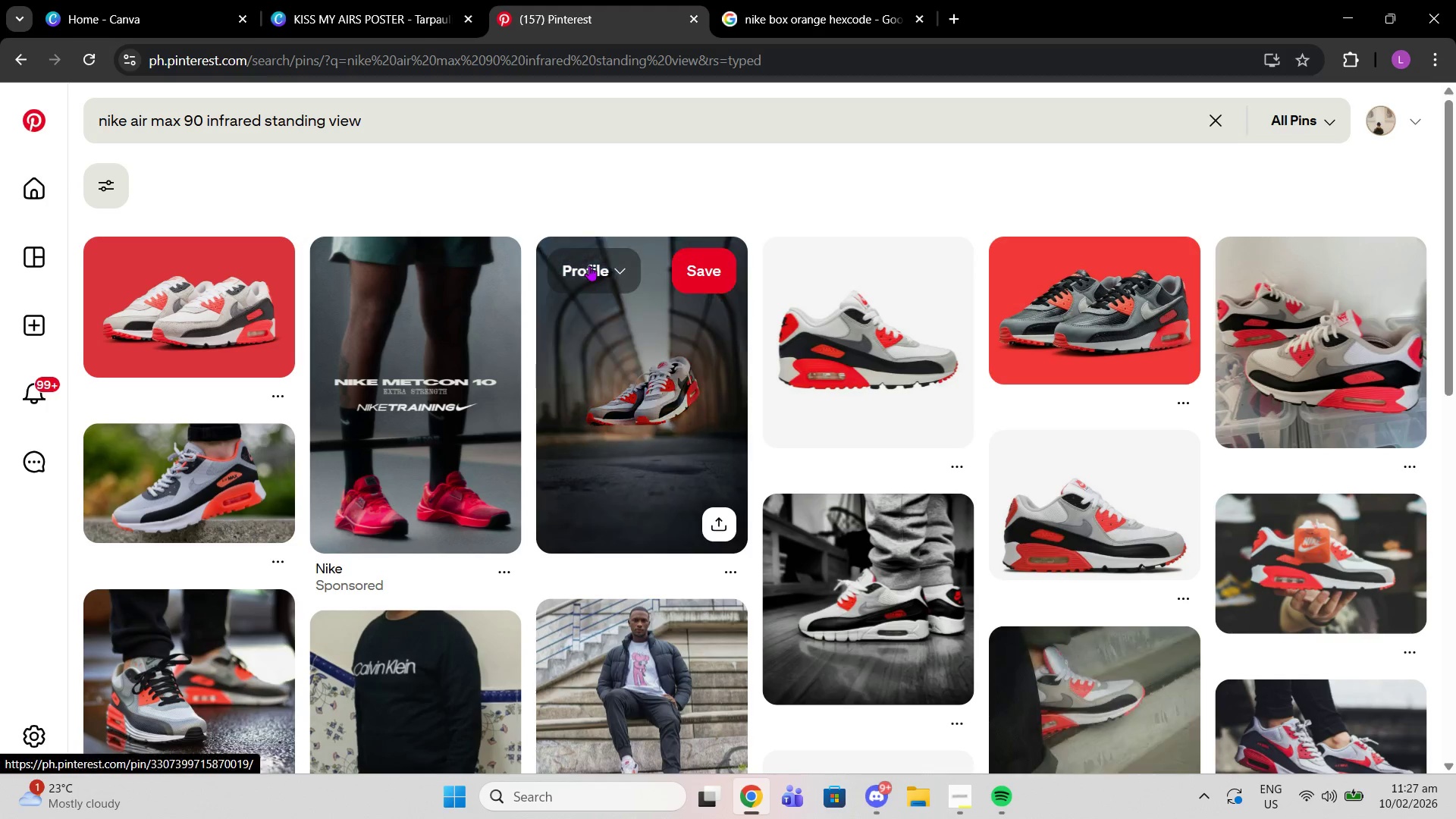 
wait(6.02)
 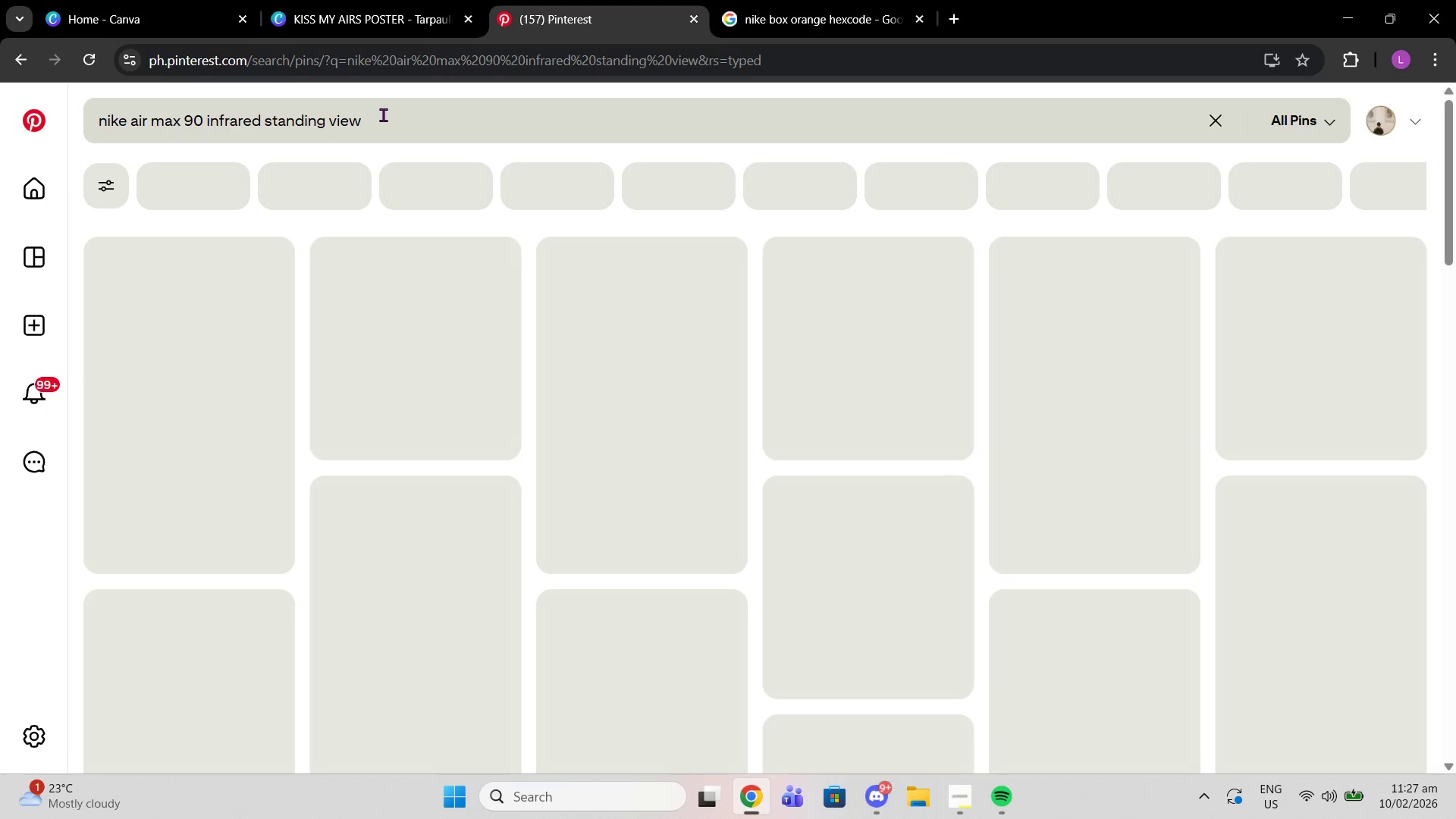 
left_click([659, 400])
 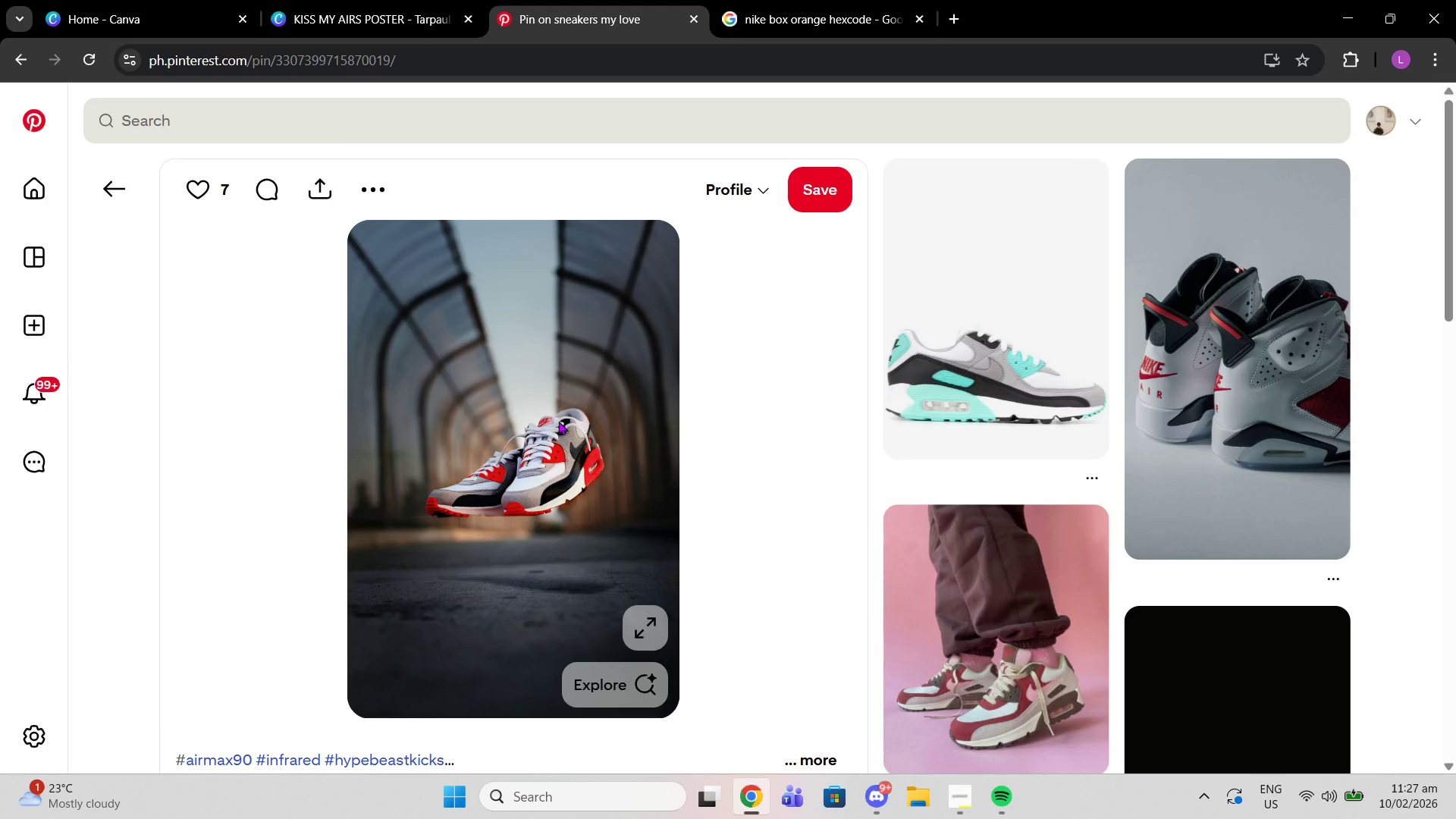 
scroll: coordinate [554, 435], scroll_direction: down, amount: 8.0
 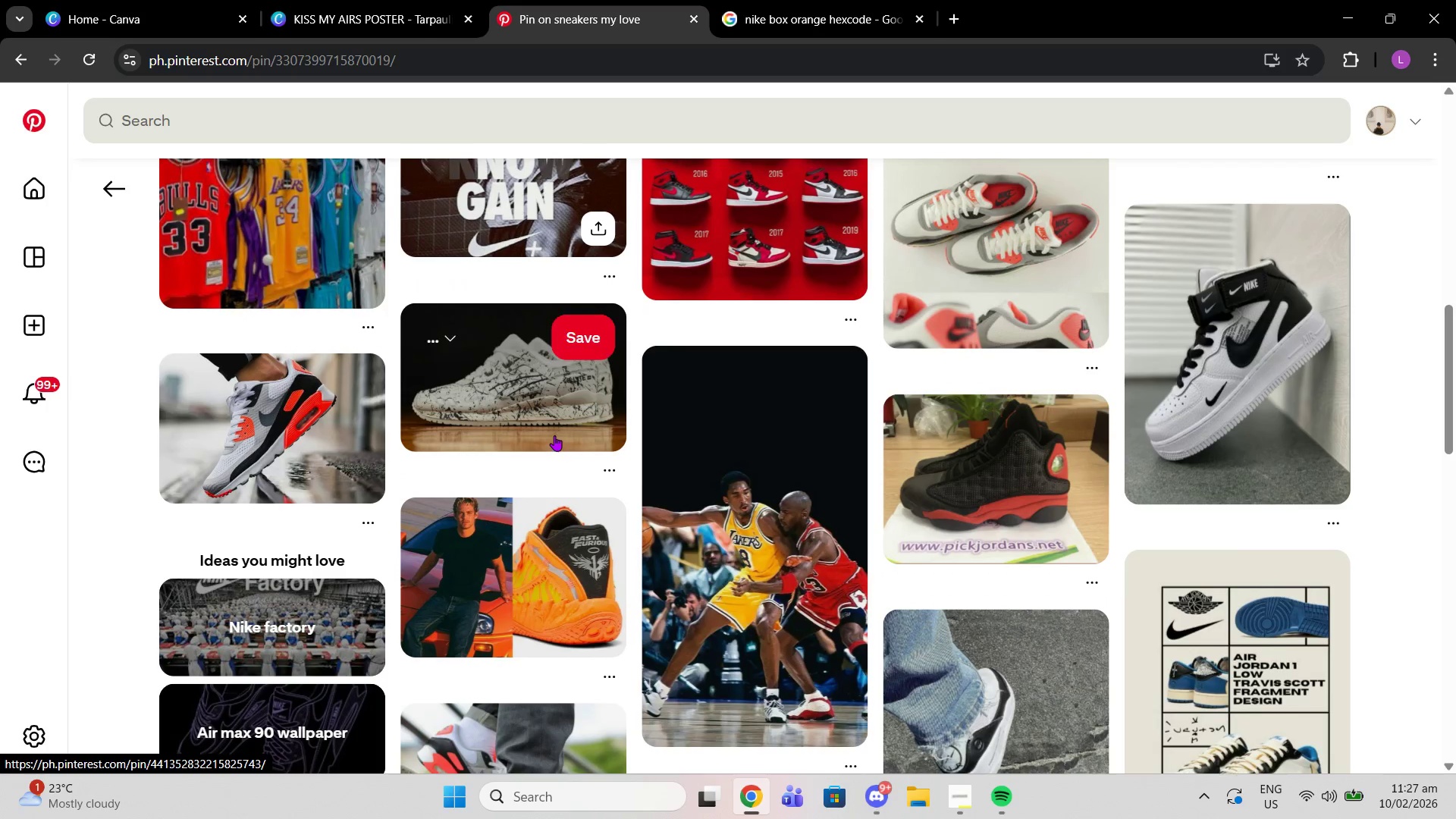 
scroll: coordinate [554, 435], scroll_direction: up, amount: 9.0
 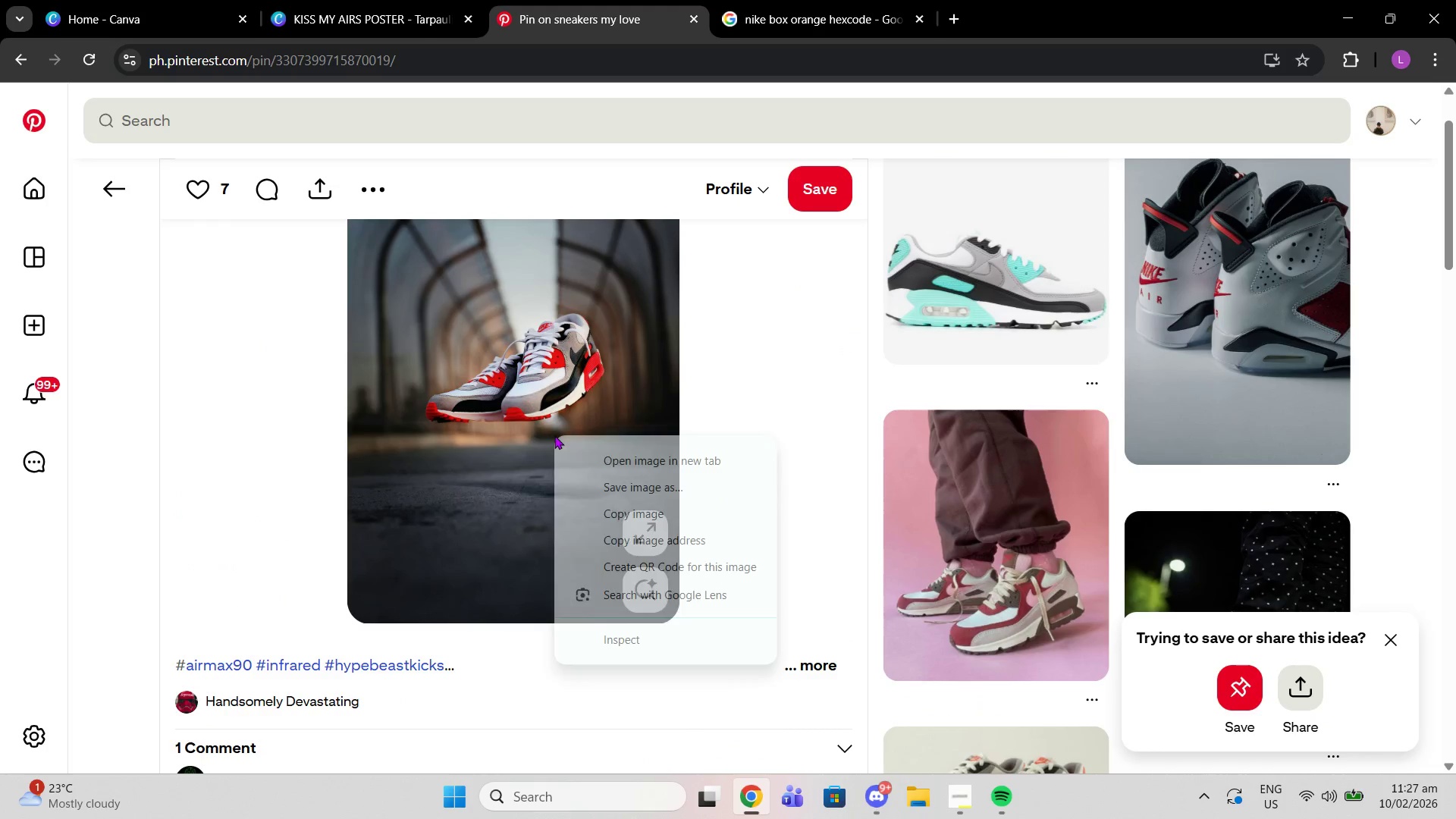 
right_click([554, 435])
 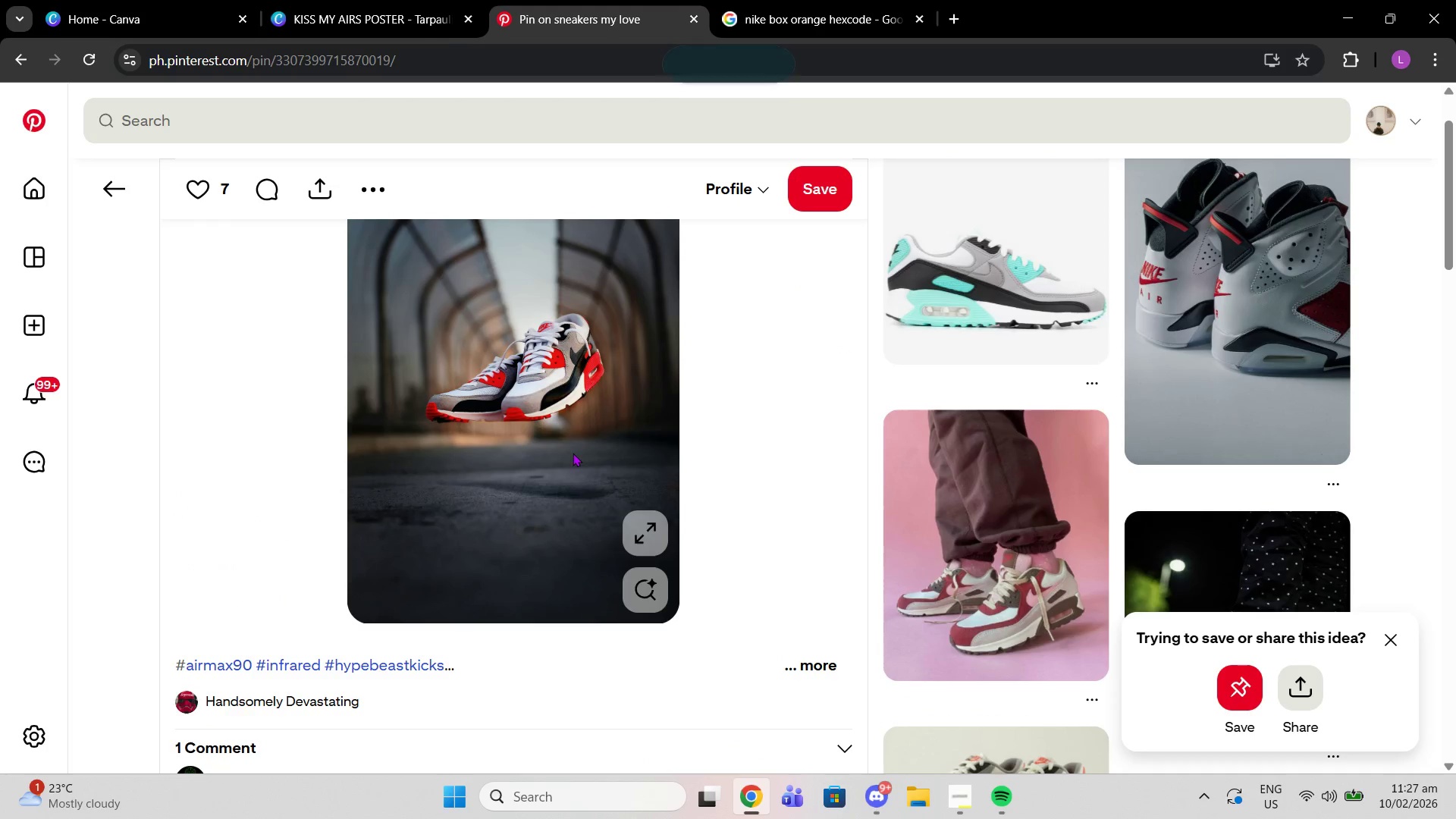 
left_click([610, 510])
 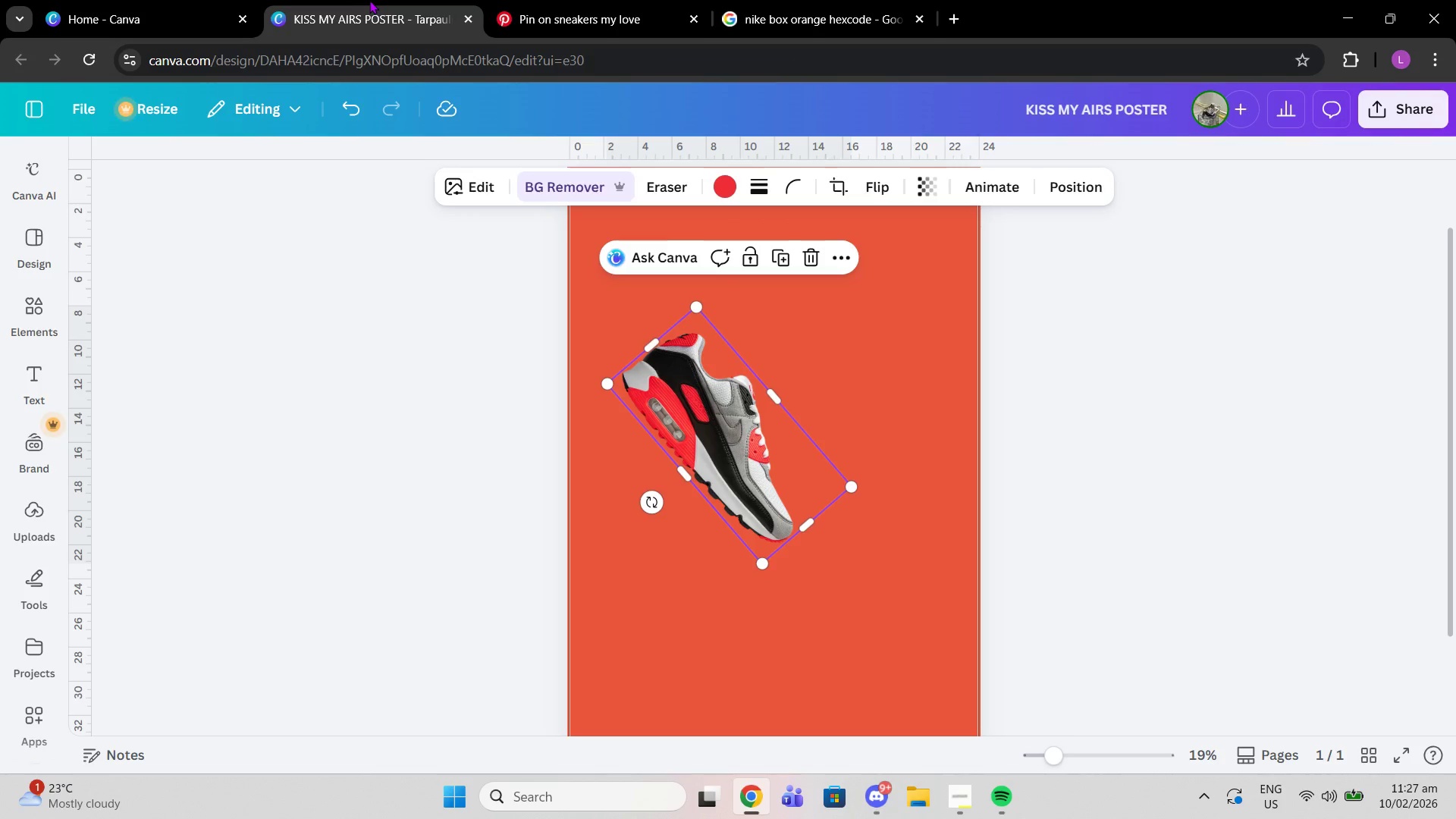 
left_click([369, 0])
 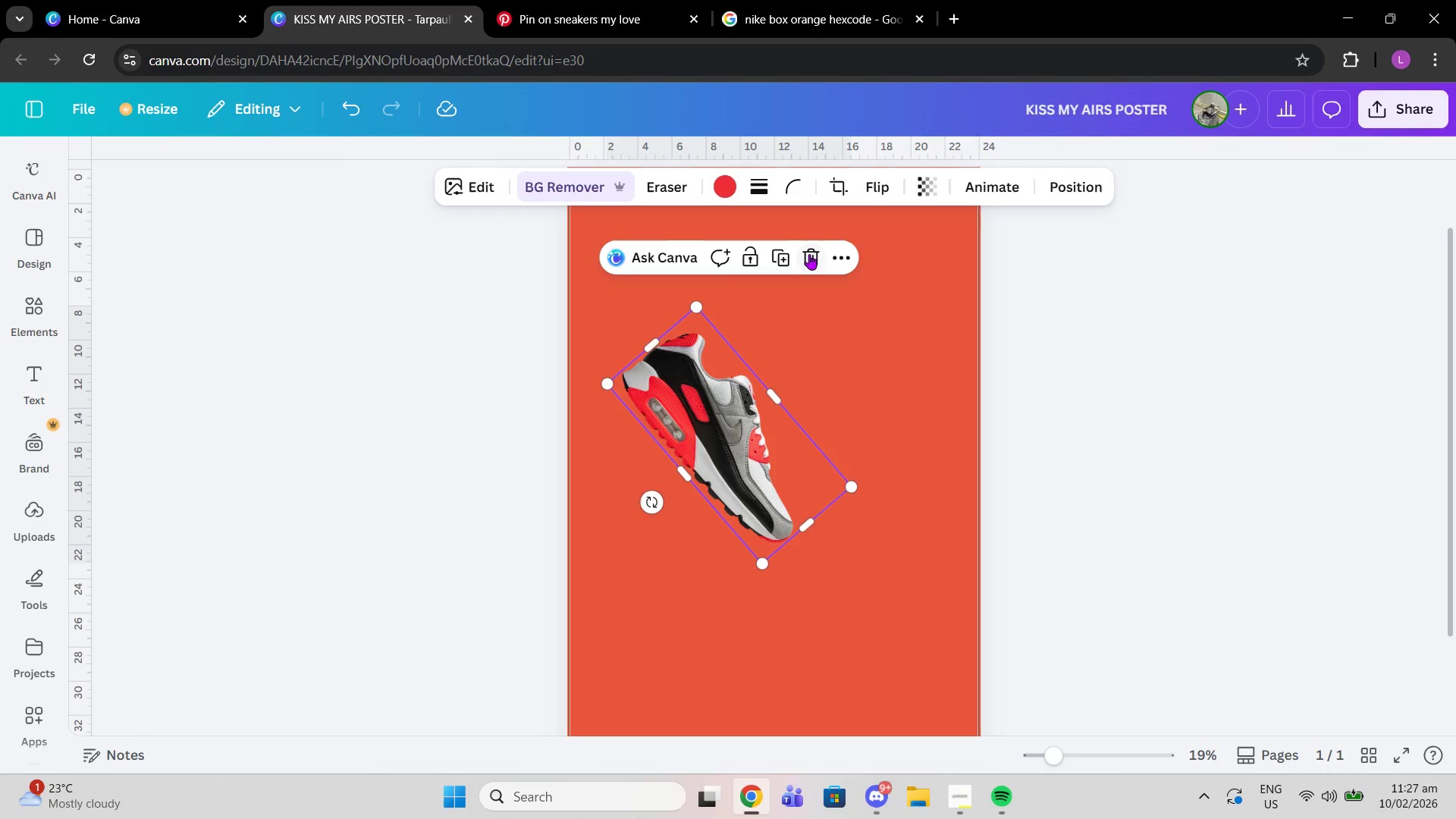 
left_click([809, 254])
 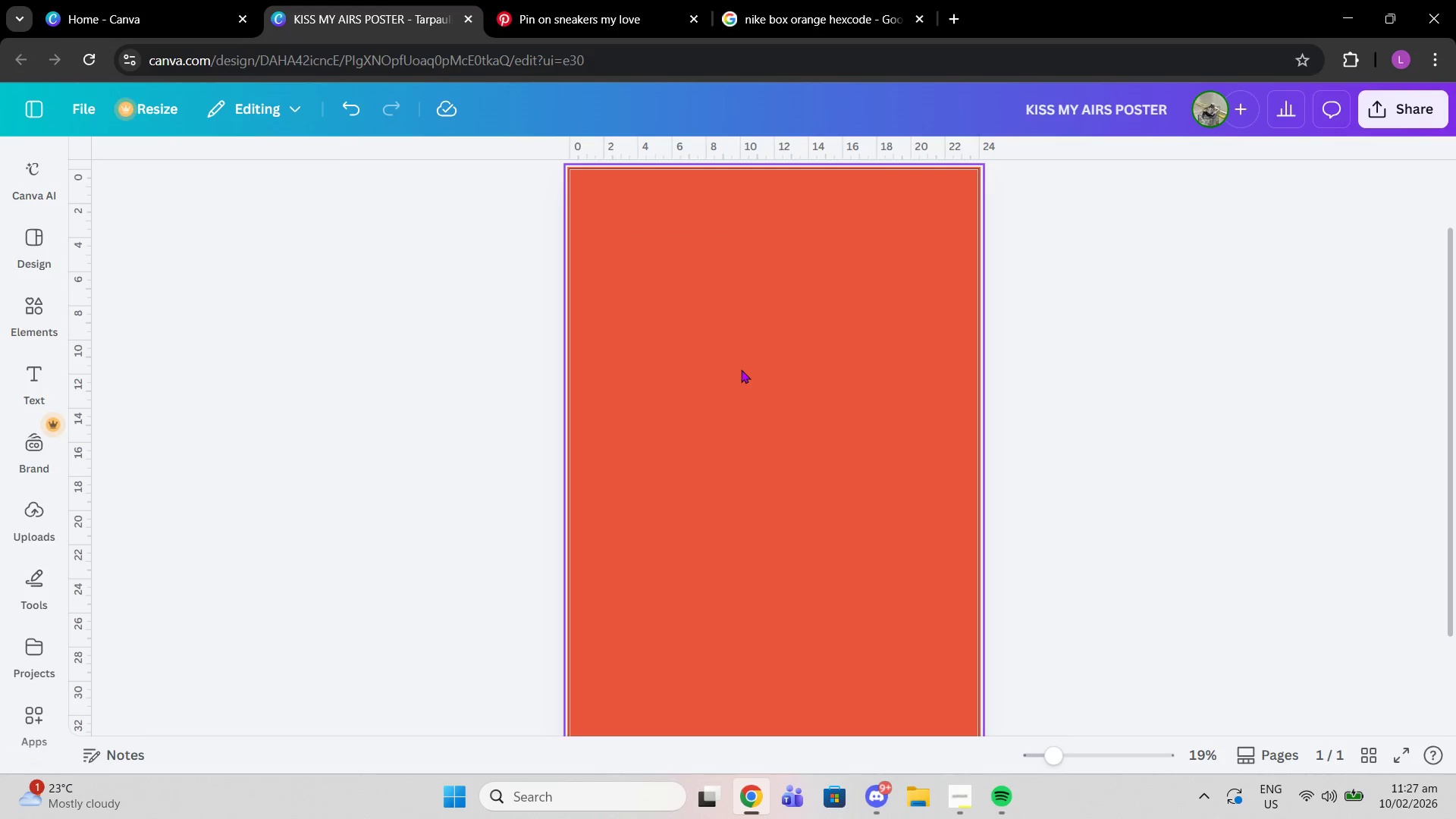 
key(Control+V)
 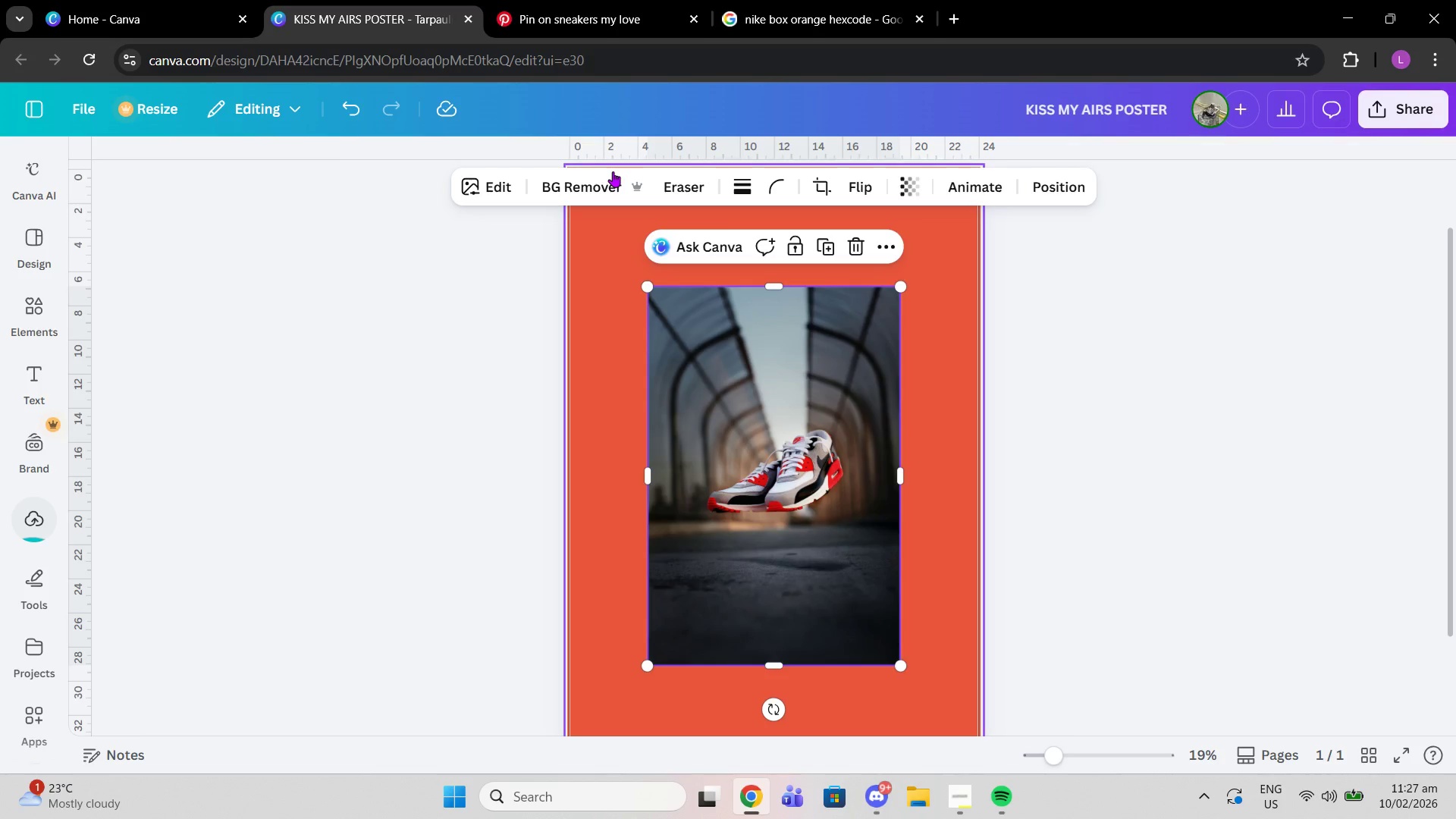 
left_click([583, 189])
 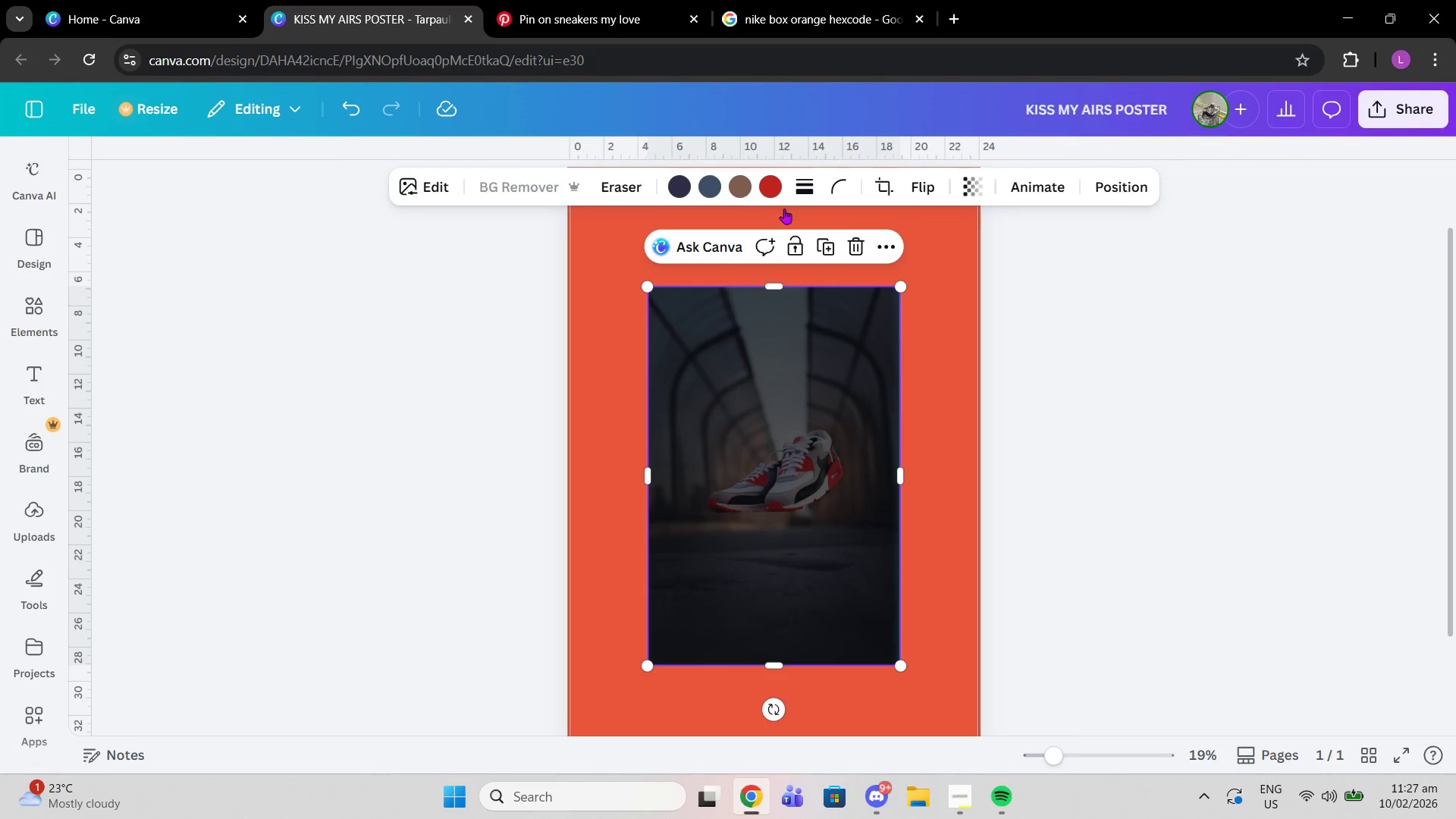 
wait(7.12)
 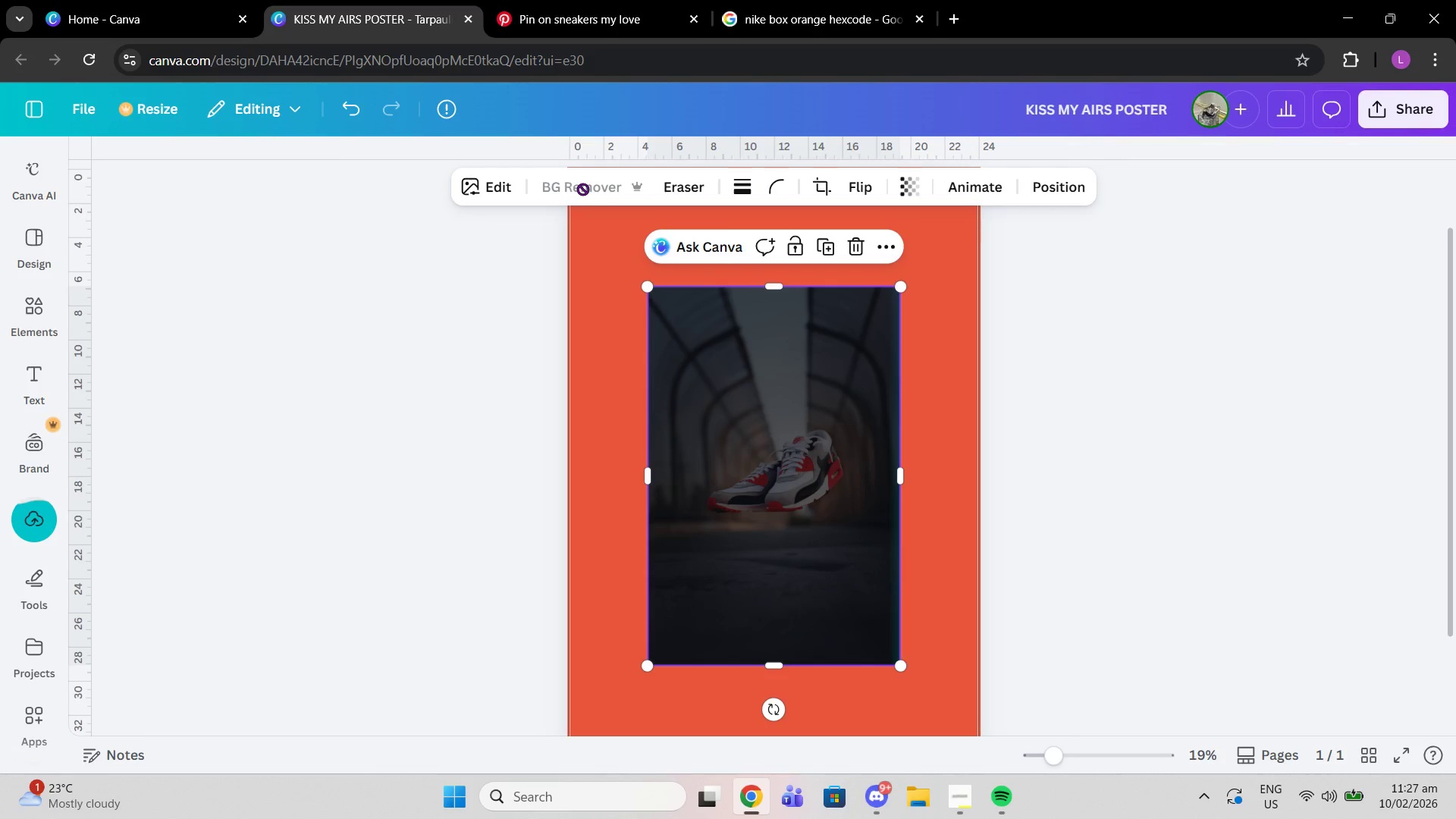 
left_click_drag(start_coordinate=[1043, 752], to_coordinate=[1088, 740])
 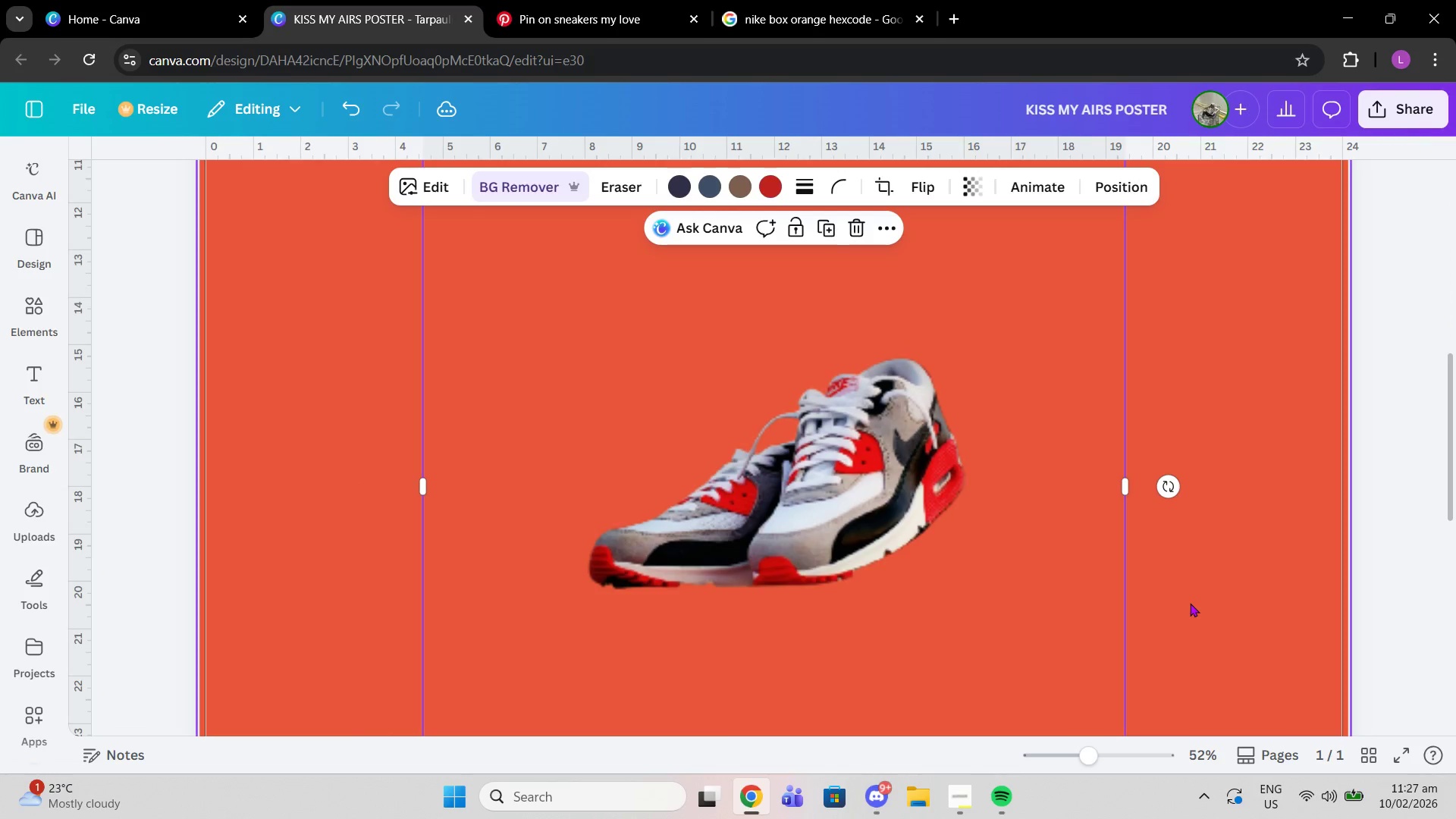 
left_click([1190, 604])
 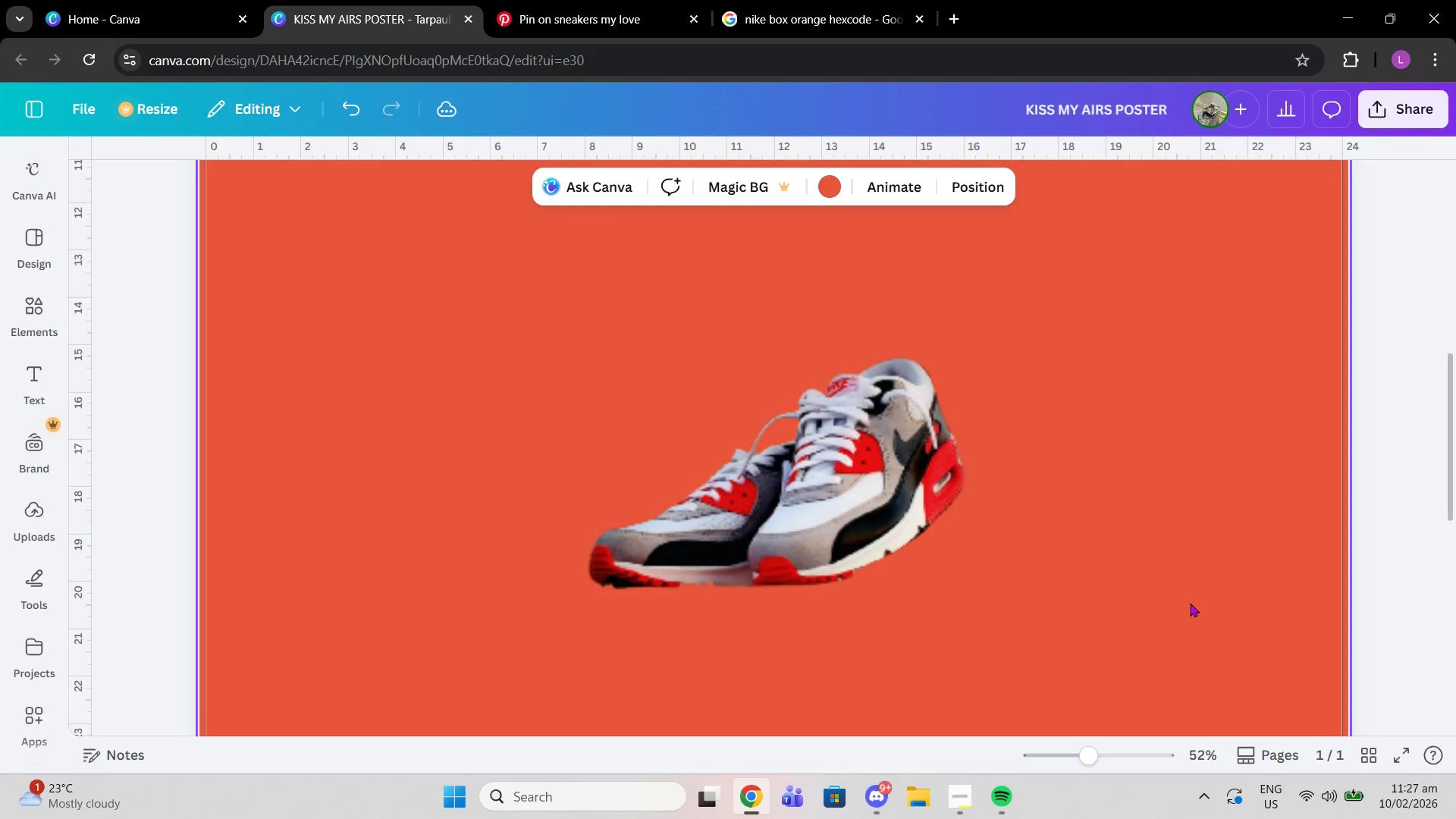 
left_click([1190, 603])
 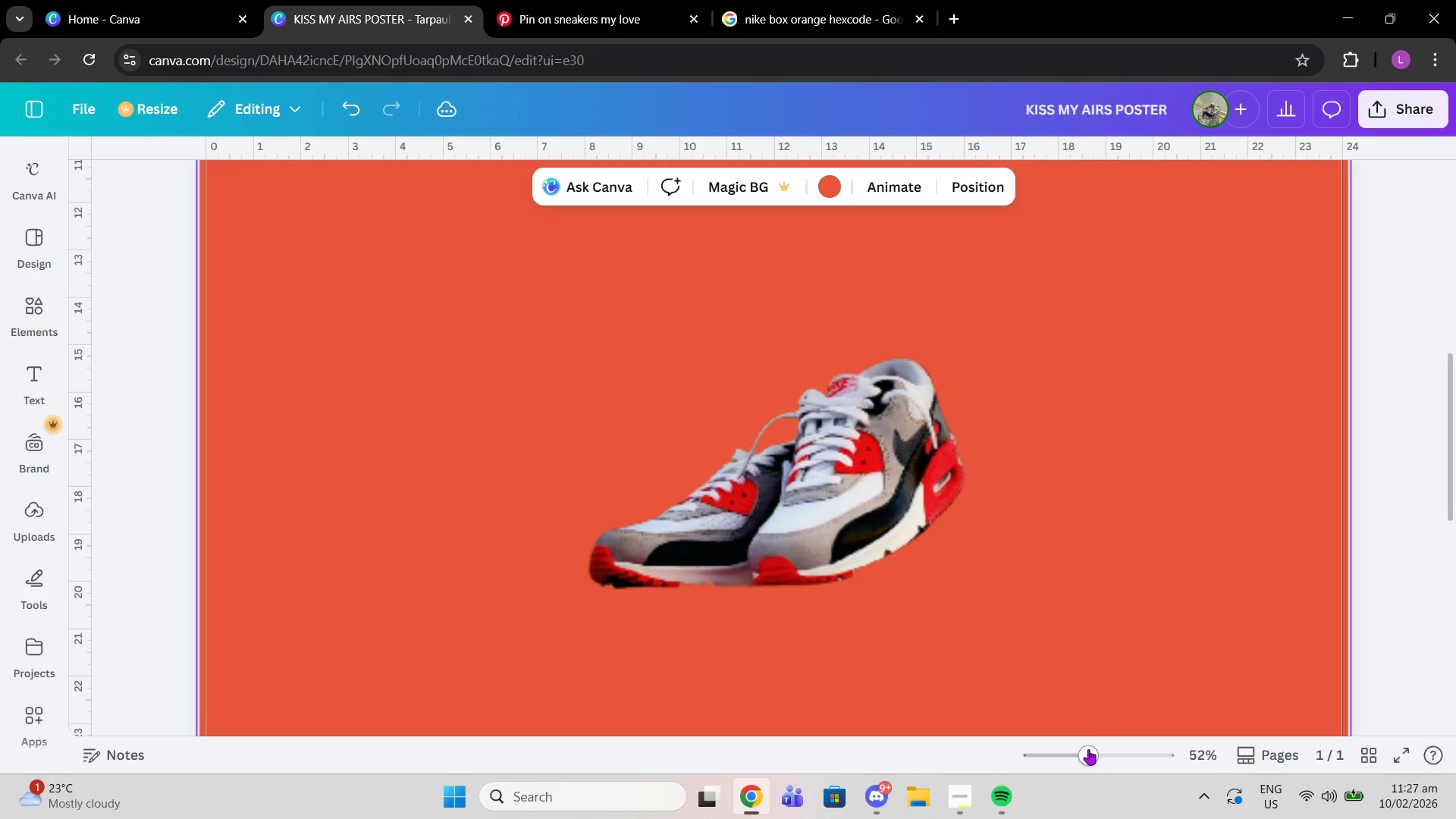 
left_click_drag(start_coordinate=[1088, 749], to_coordinate=[1078, 749])
 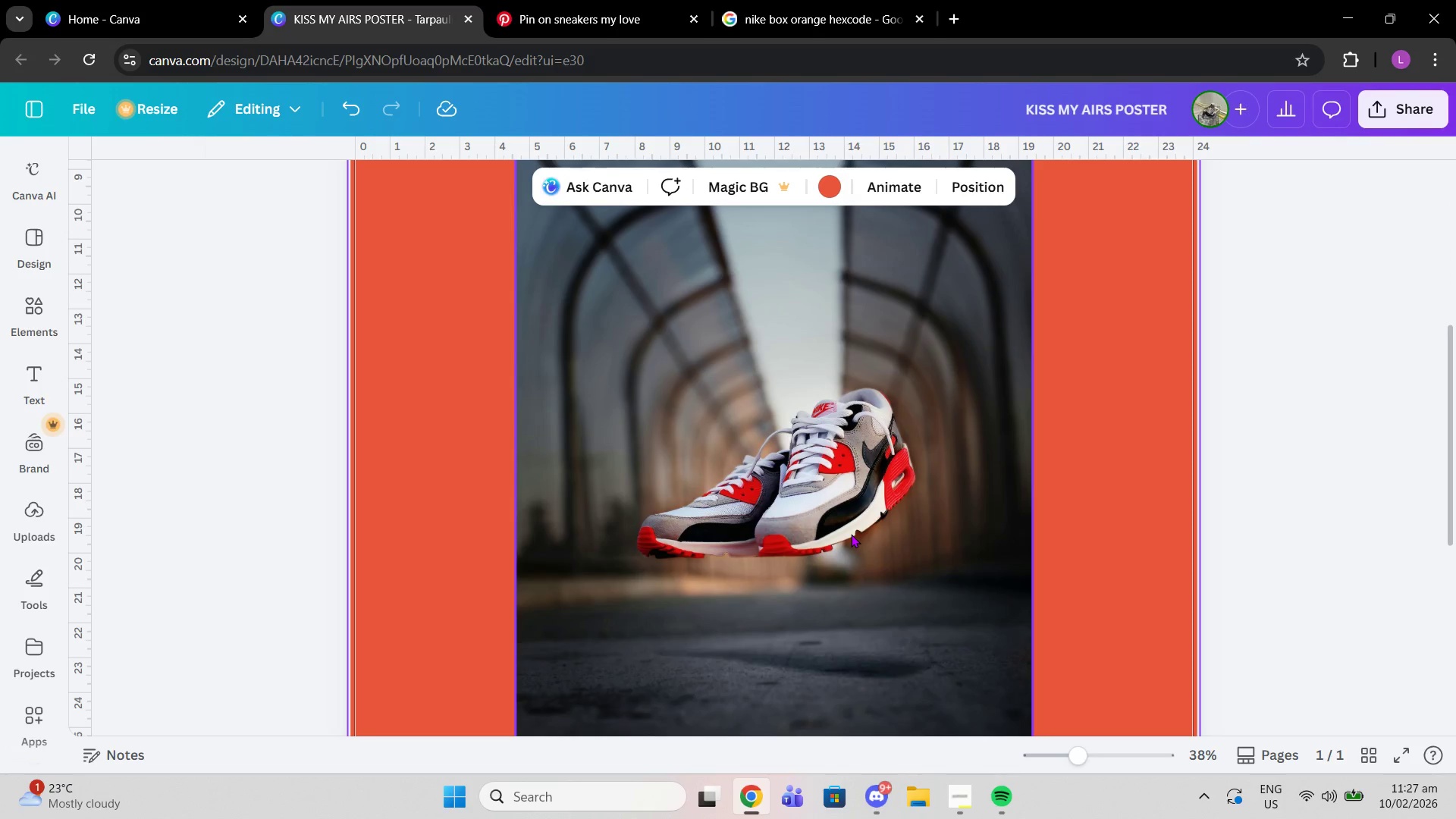 
left_click([851, 534])
 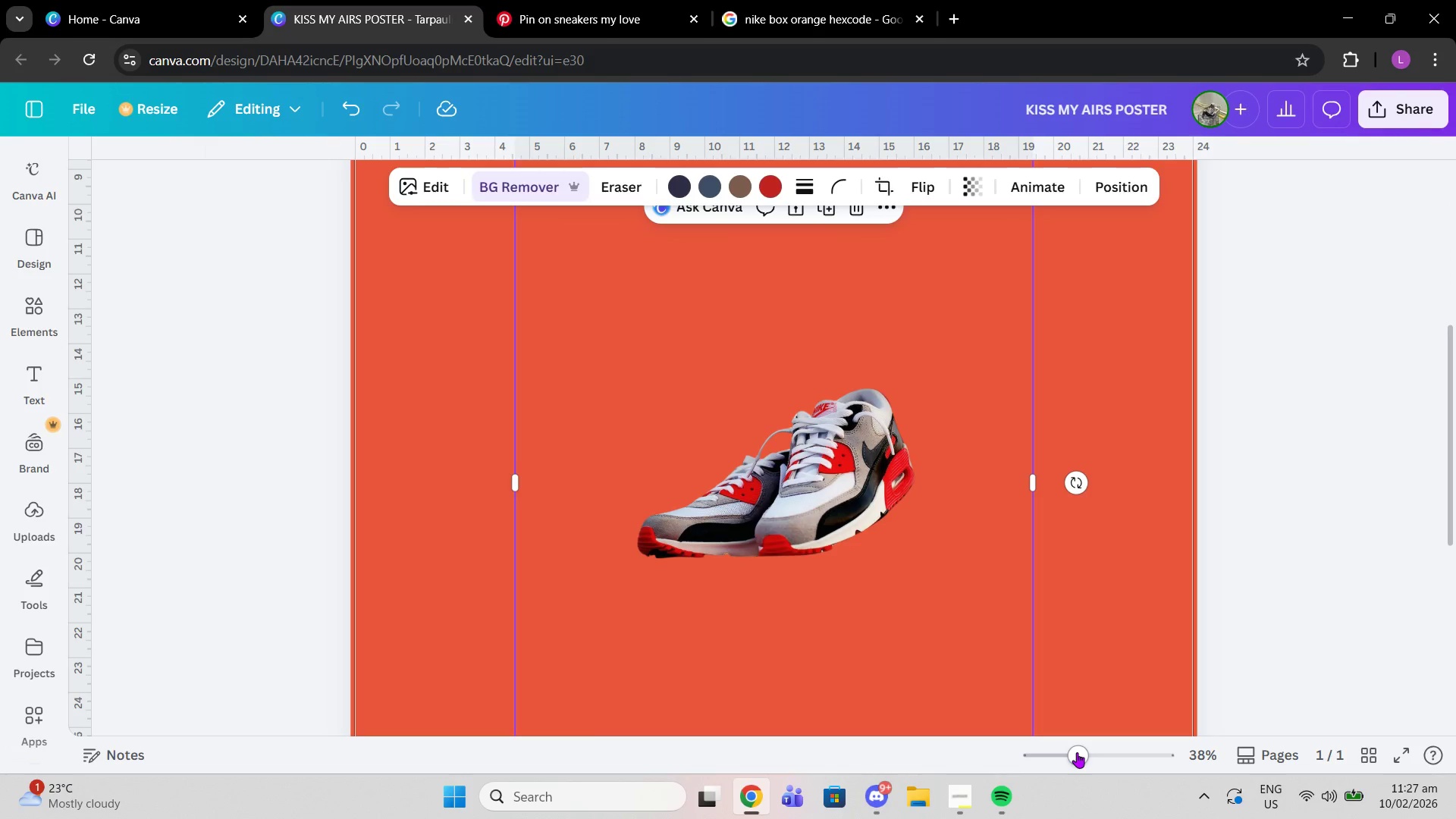 
left_click_drag(start_coordinate=[1077, 752], to_coordinate=[1100, 753])
 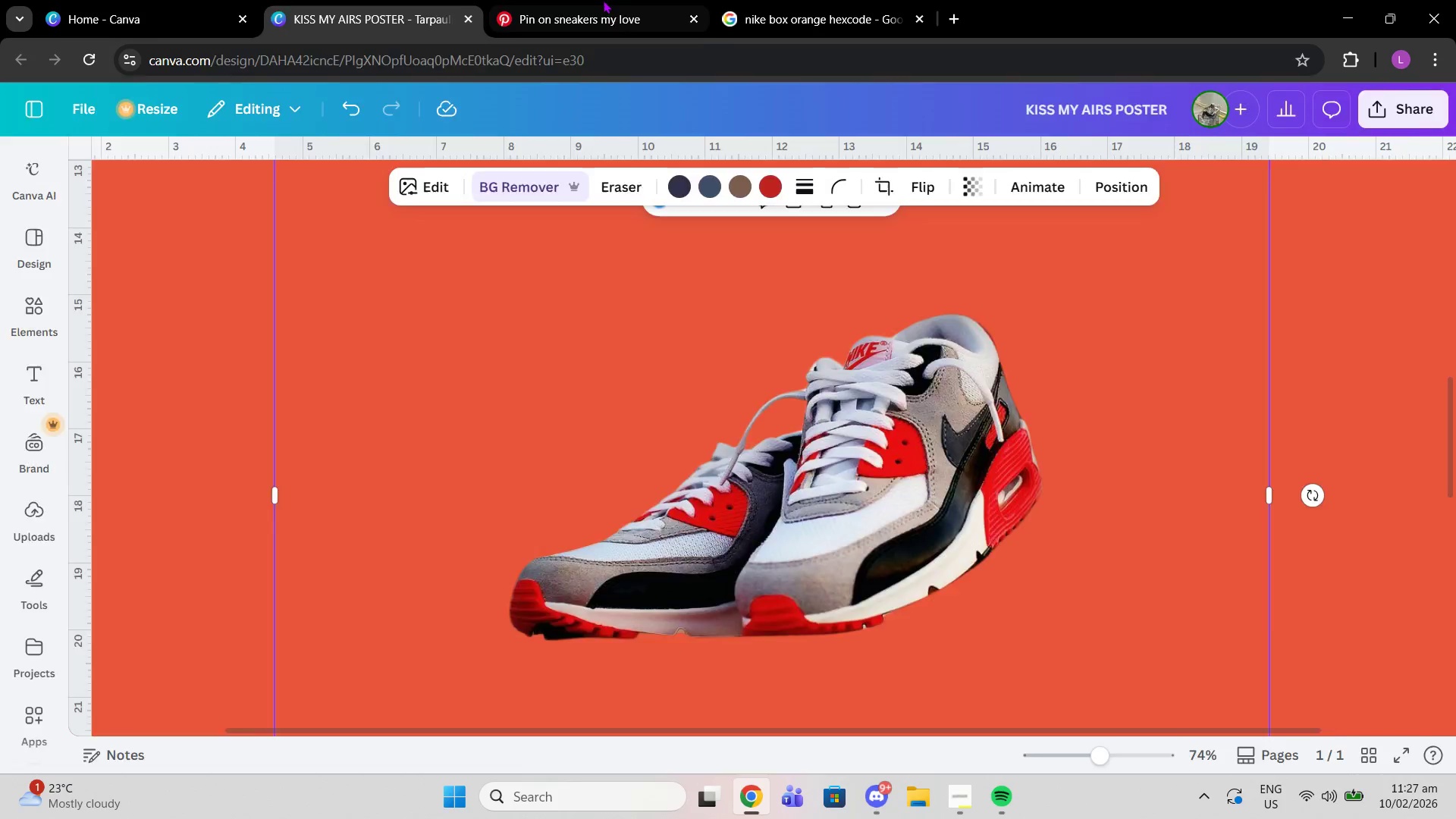 
left_click([603, 0])
 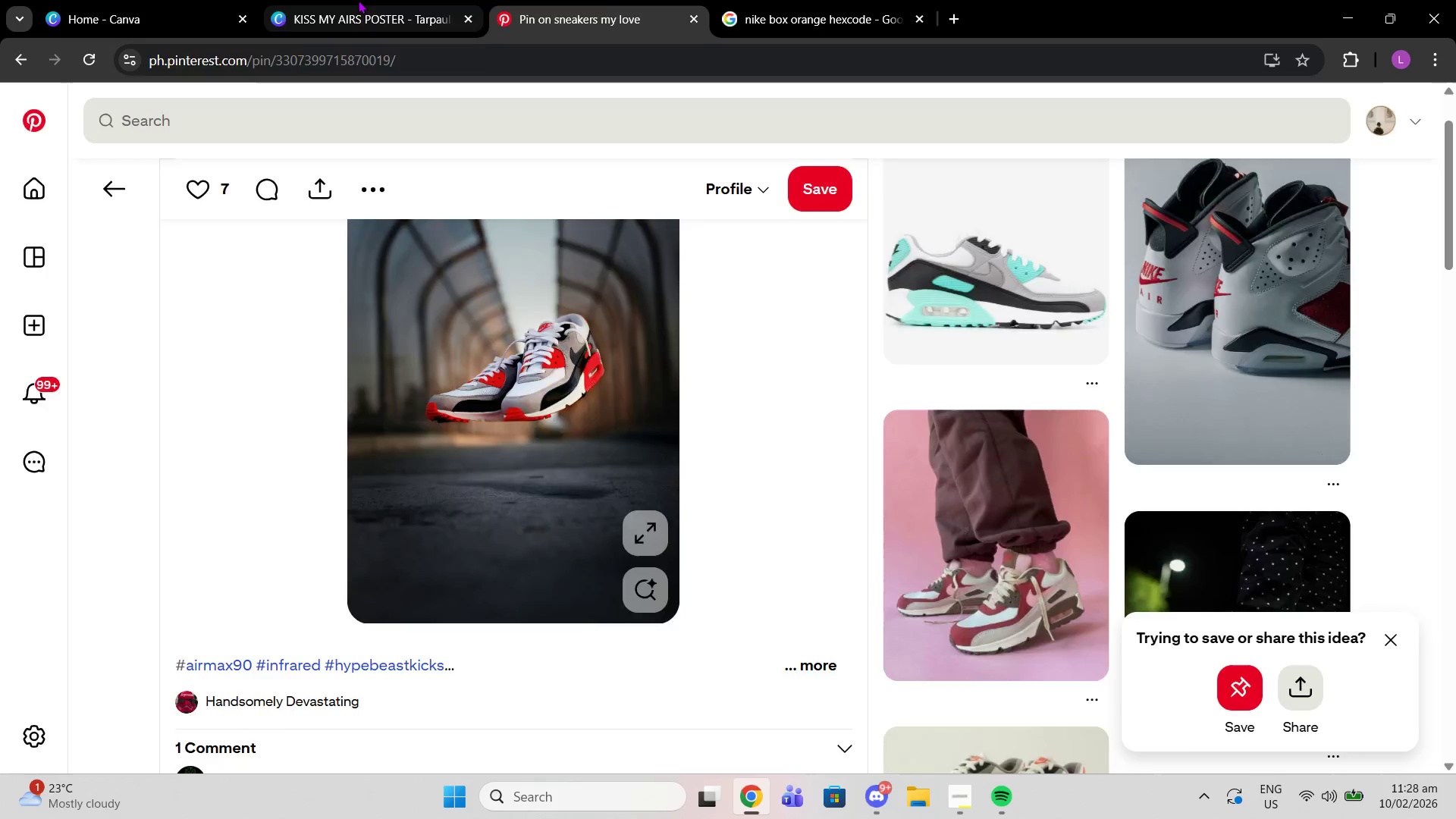 
left_click([358, 0])
 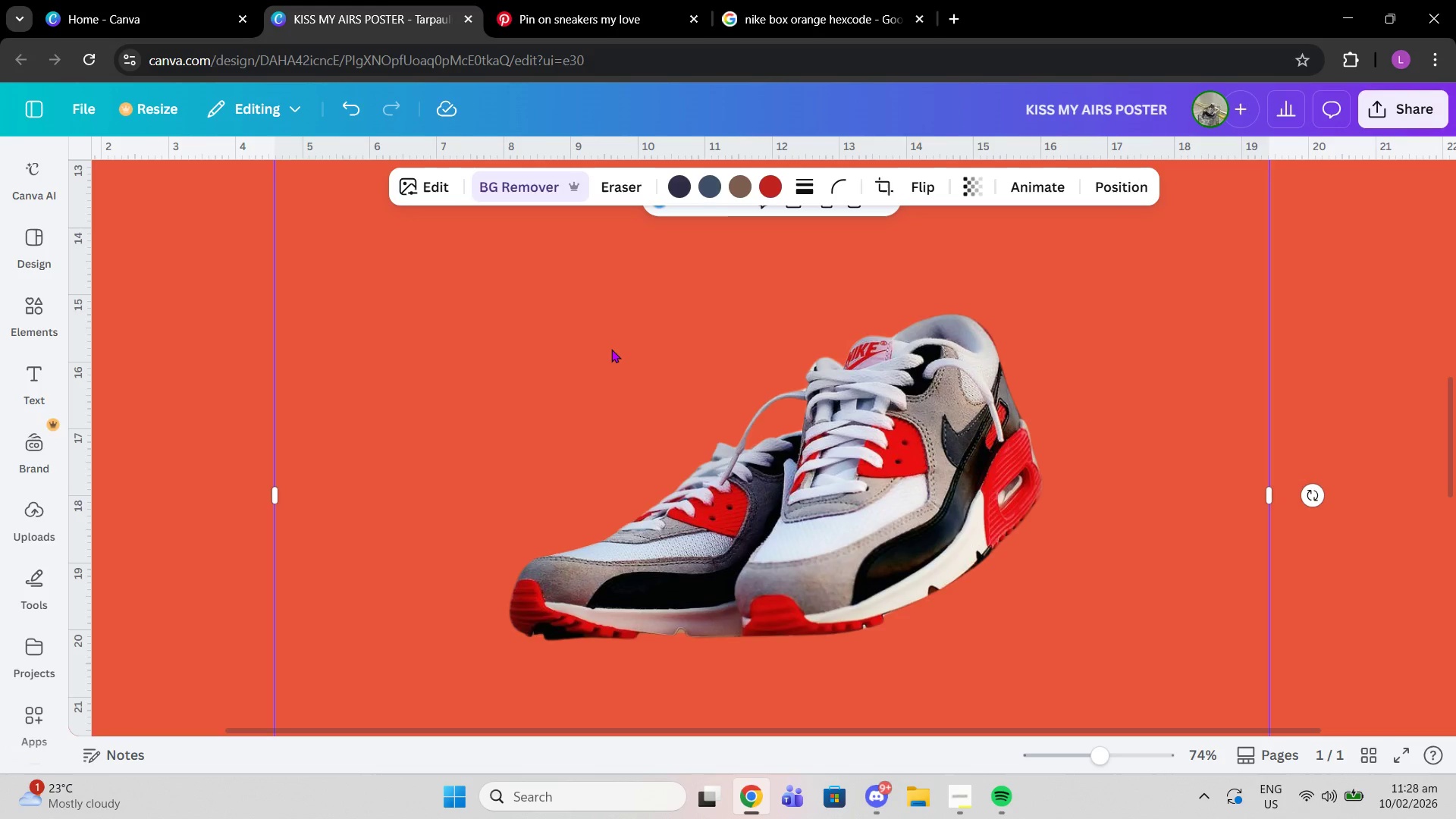 
scroll: coordinate [611, 349], scroll_direction: up, amount: 1.0
 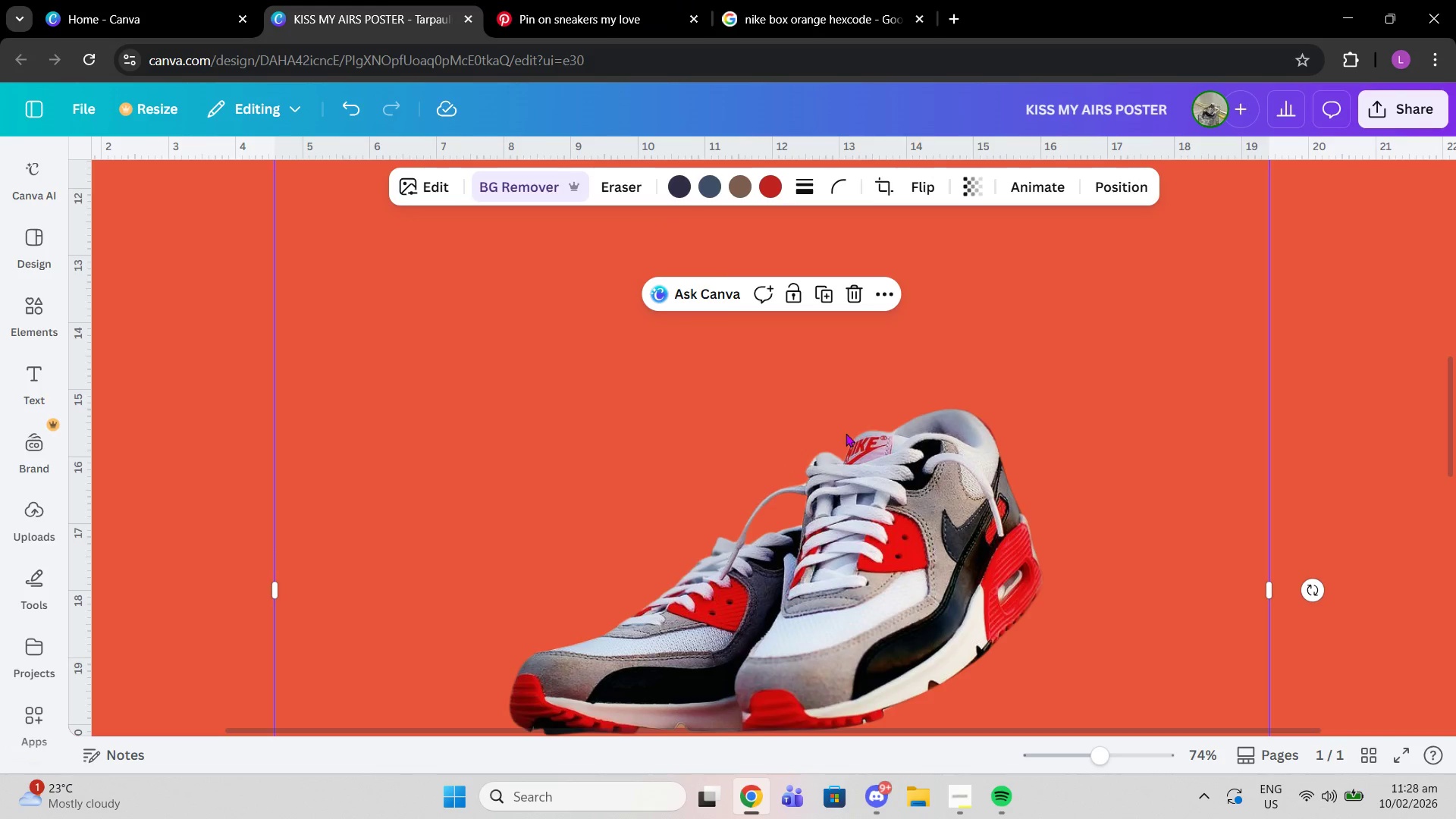 
left_click([949, 812])
 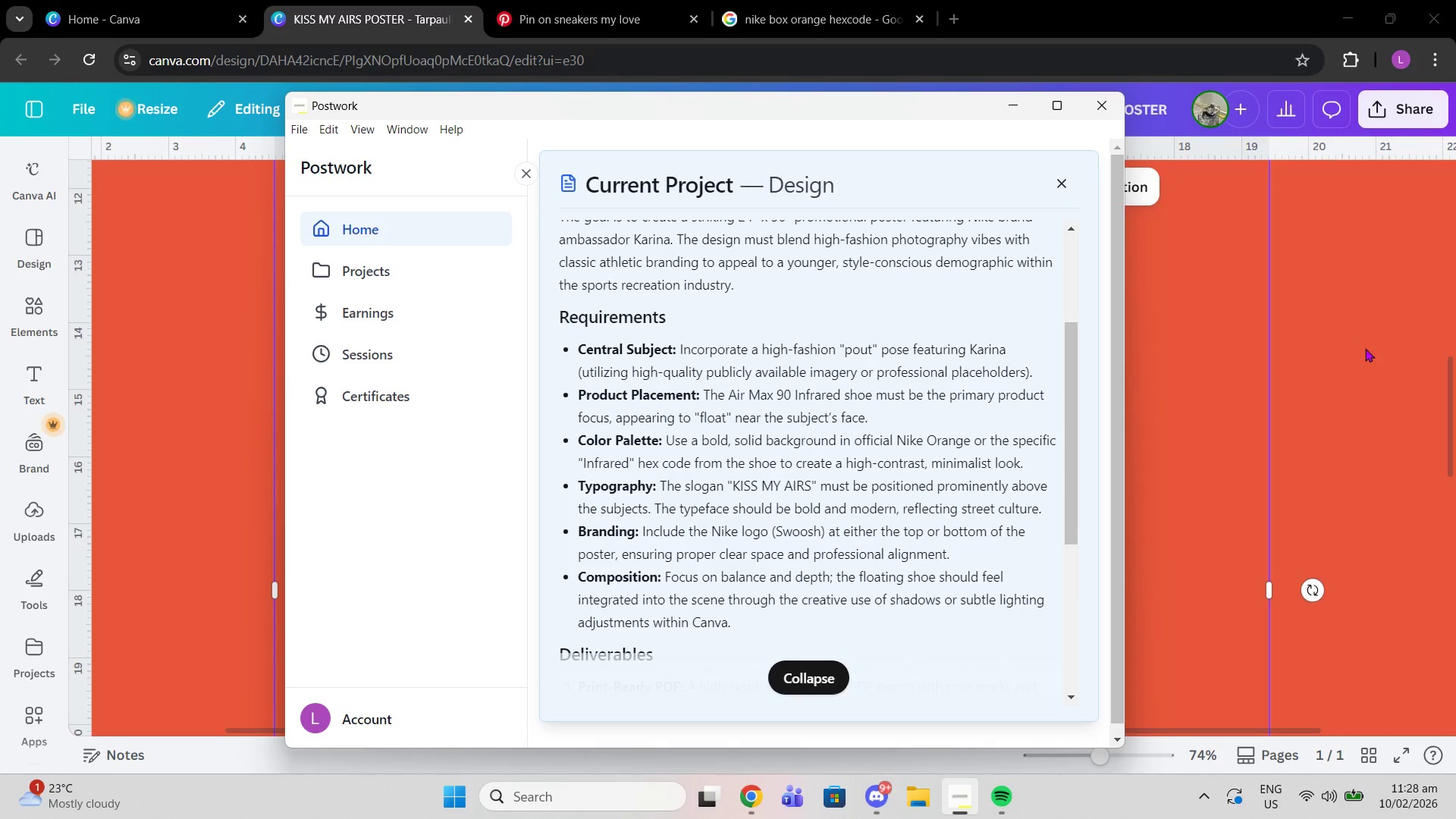 
left_click([1365, 348])
 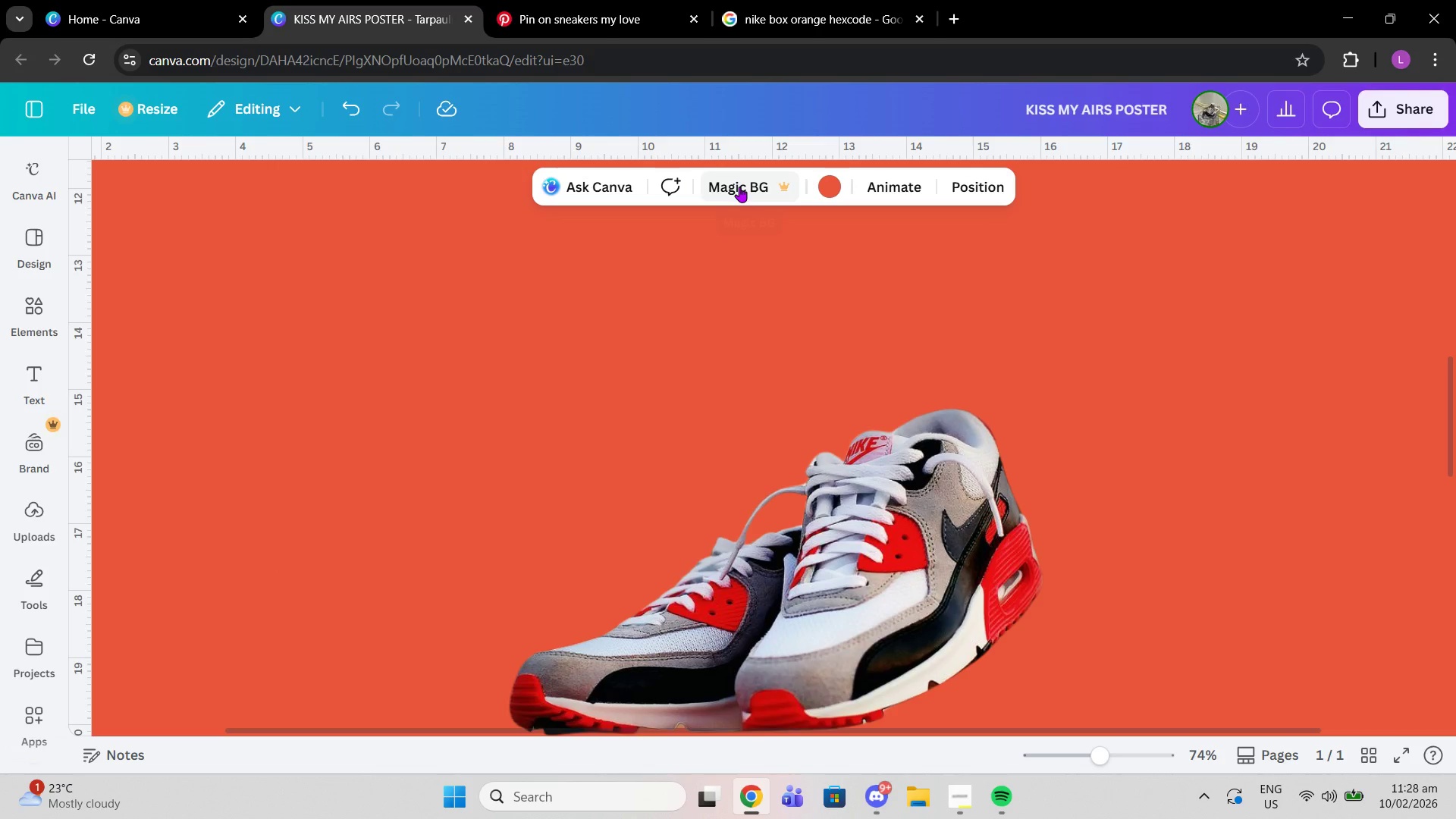 
left_click([792, 529])
 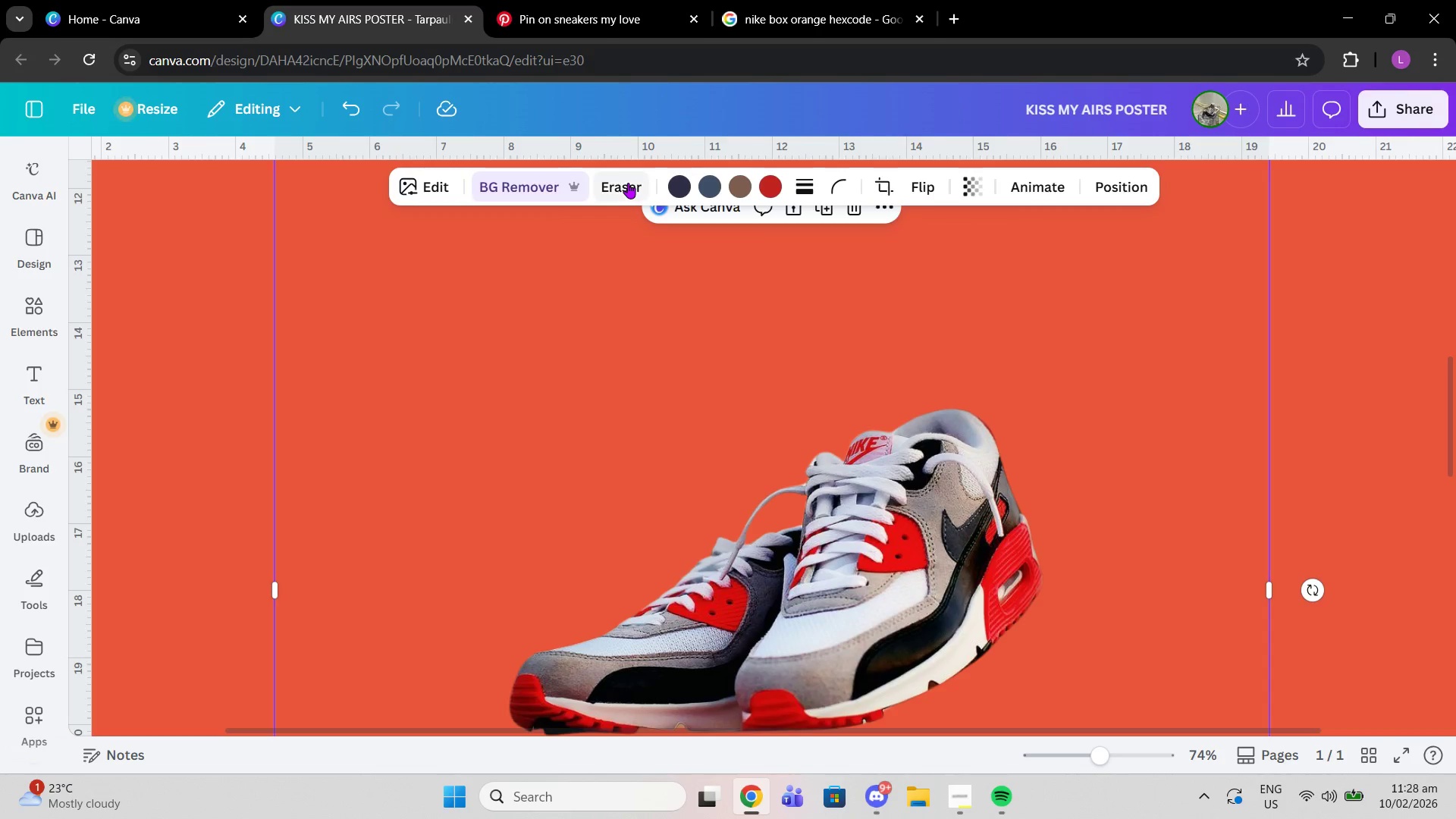 
left_click([628, 183])
 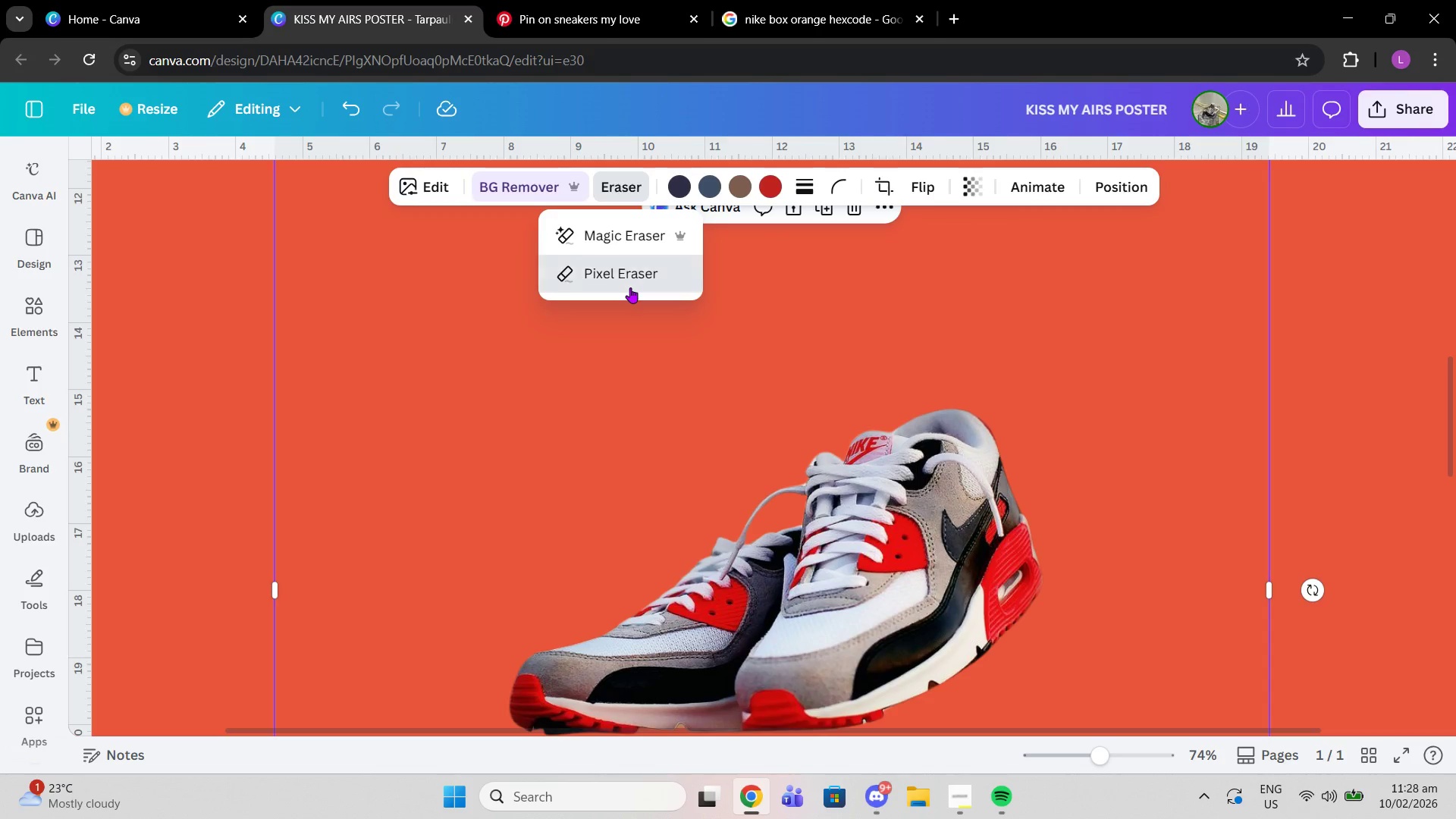 
left_click([630, 287])
 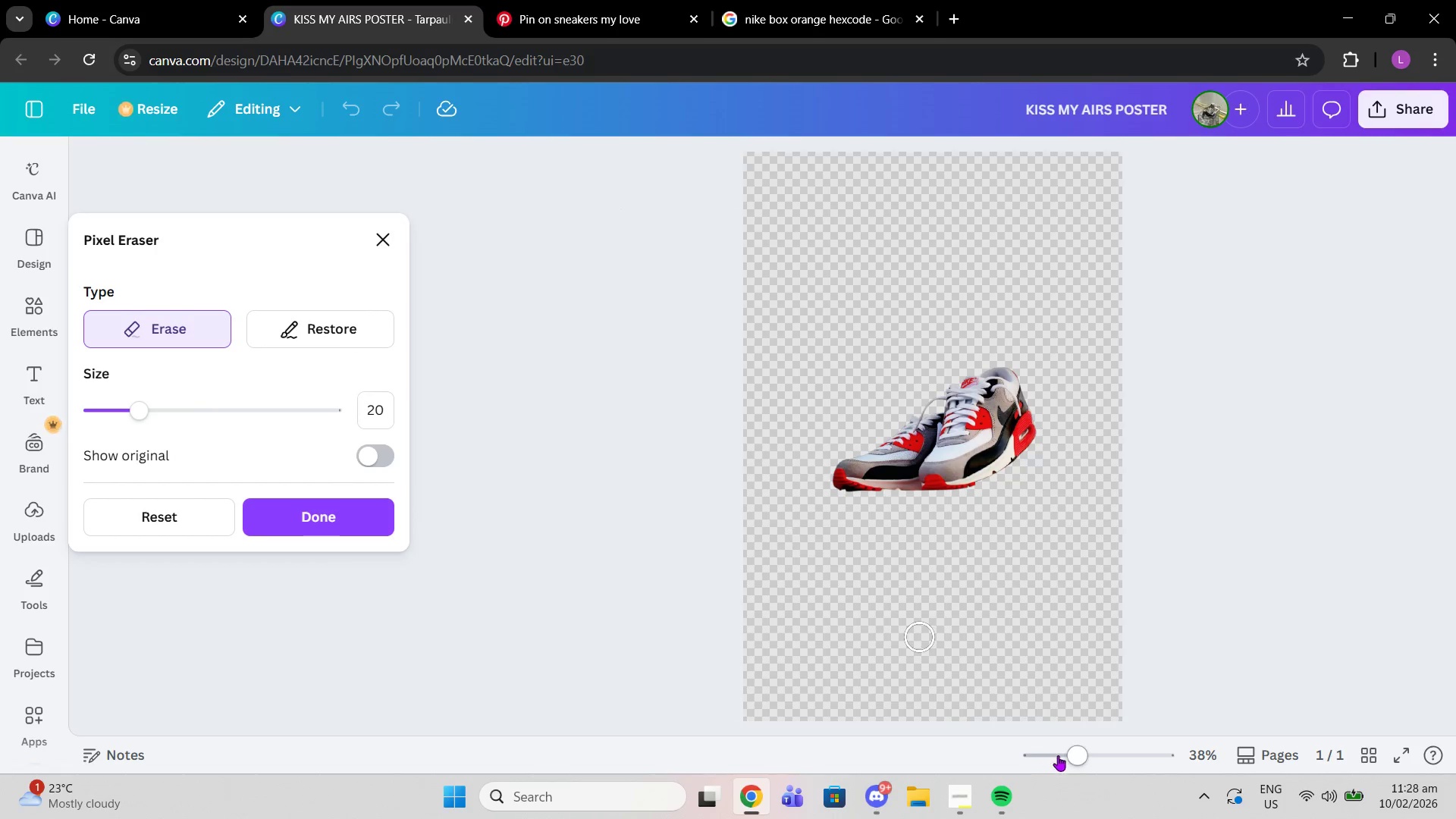 
left_click_drag(start_coordinate=[1068, 755], to_coordinate=[1131, 748])
 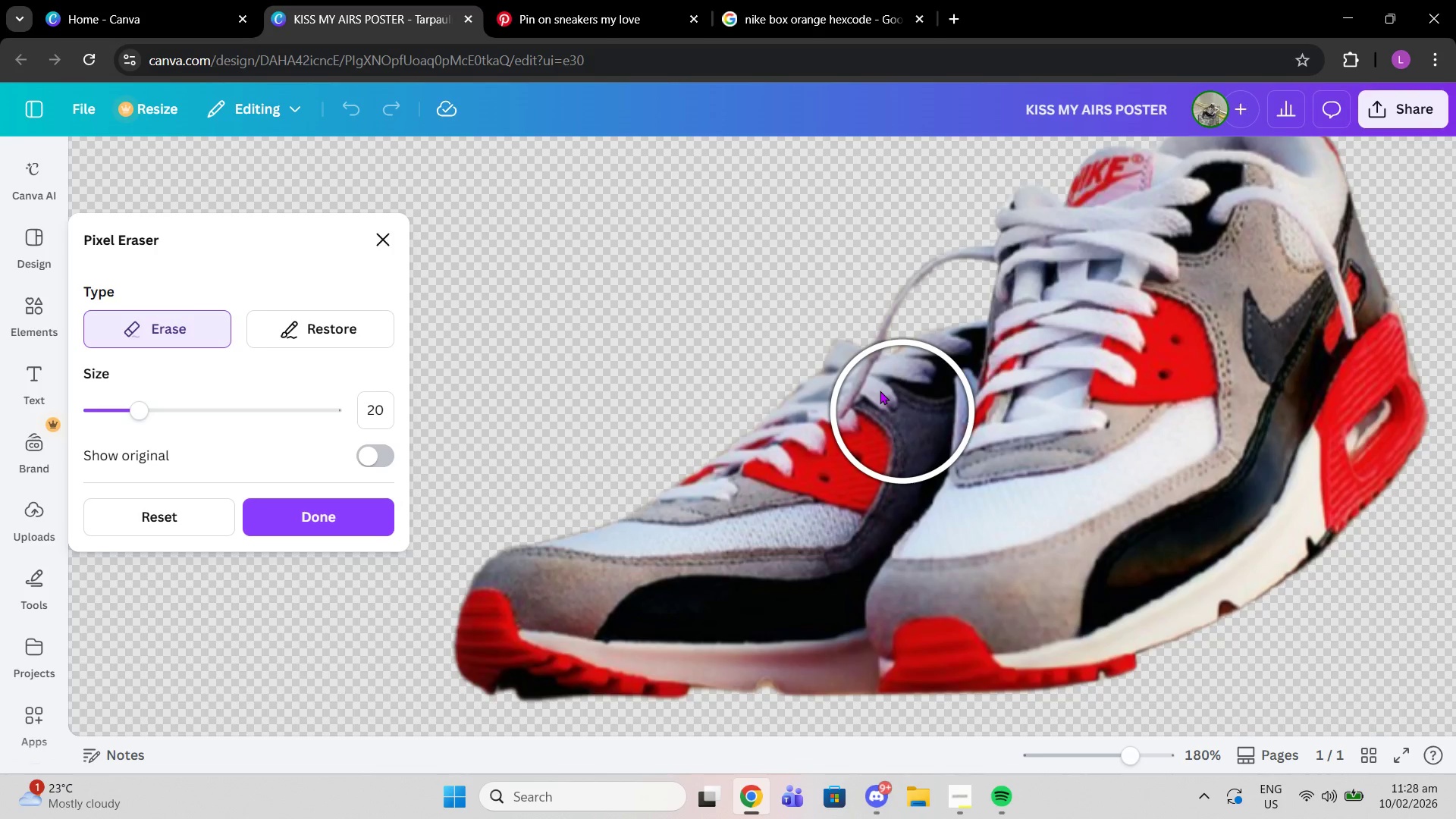 
left_click_drag(start_coordinate=[711, 463], to_coordinate=[799, 679])
 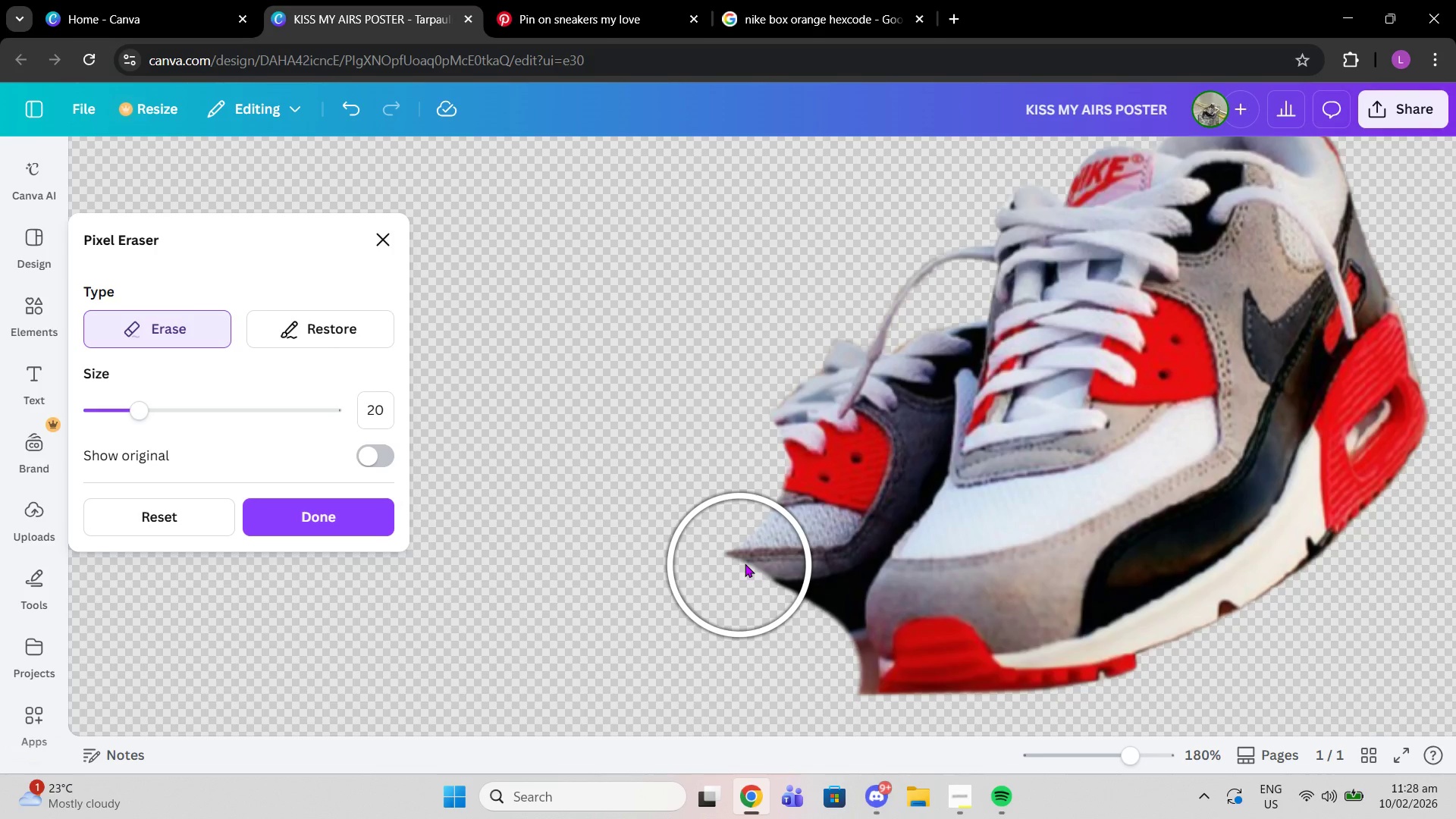 
double_click([761, 542])
 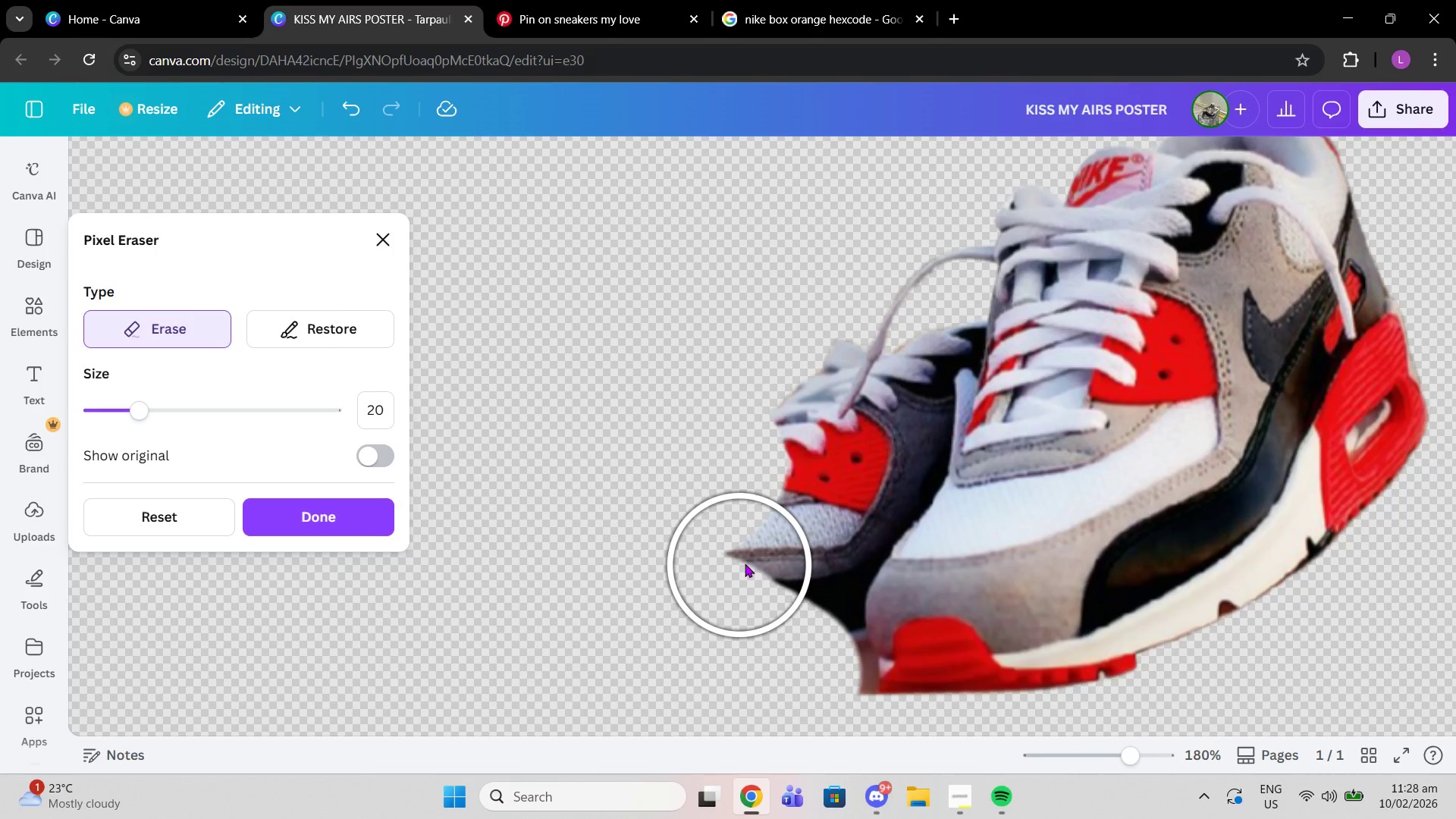 
triple_click([780, 520])
 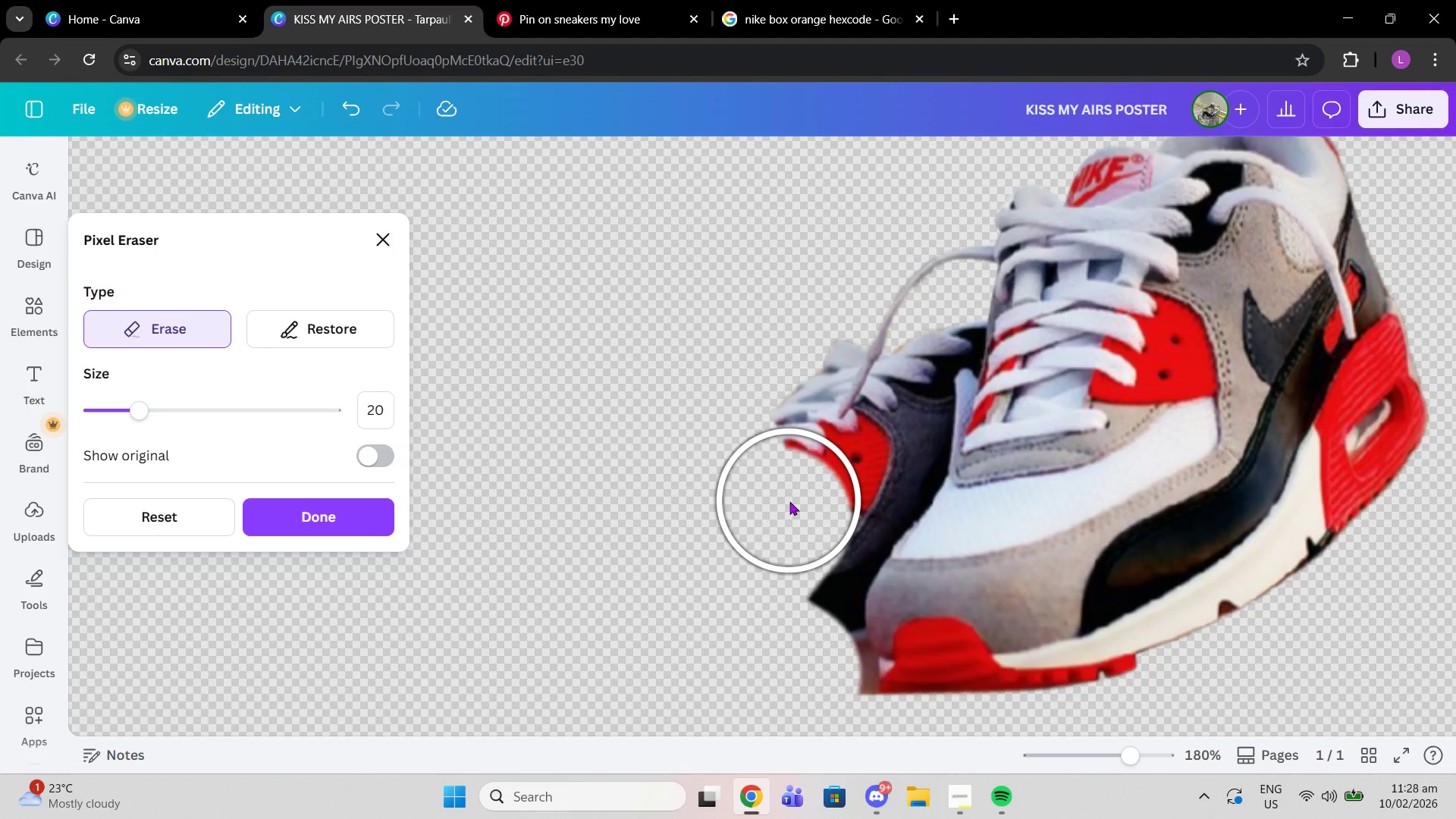 
triple_click([789, 501])
 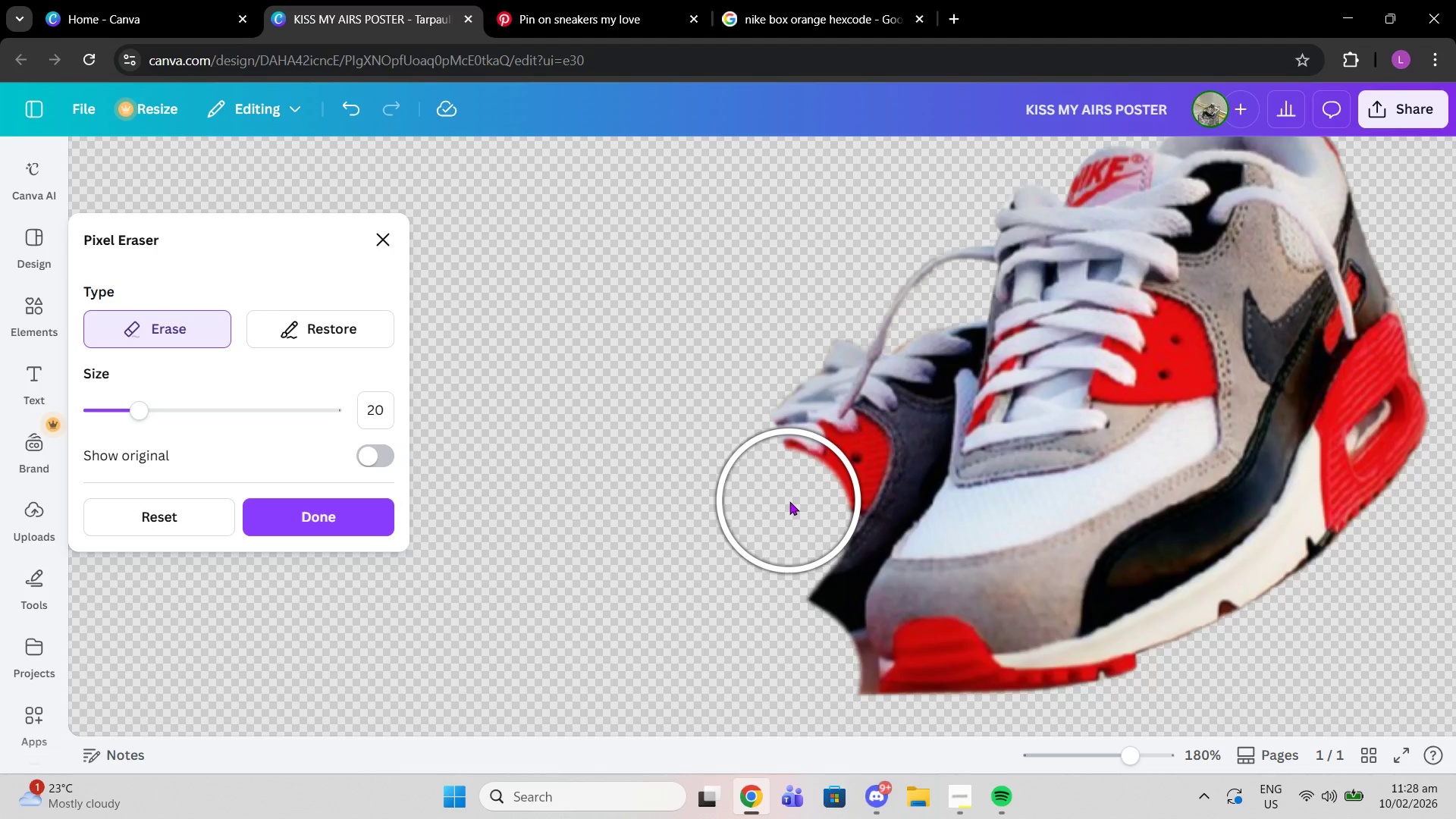 
triple_click([786, 486])
 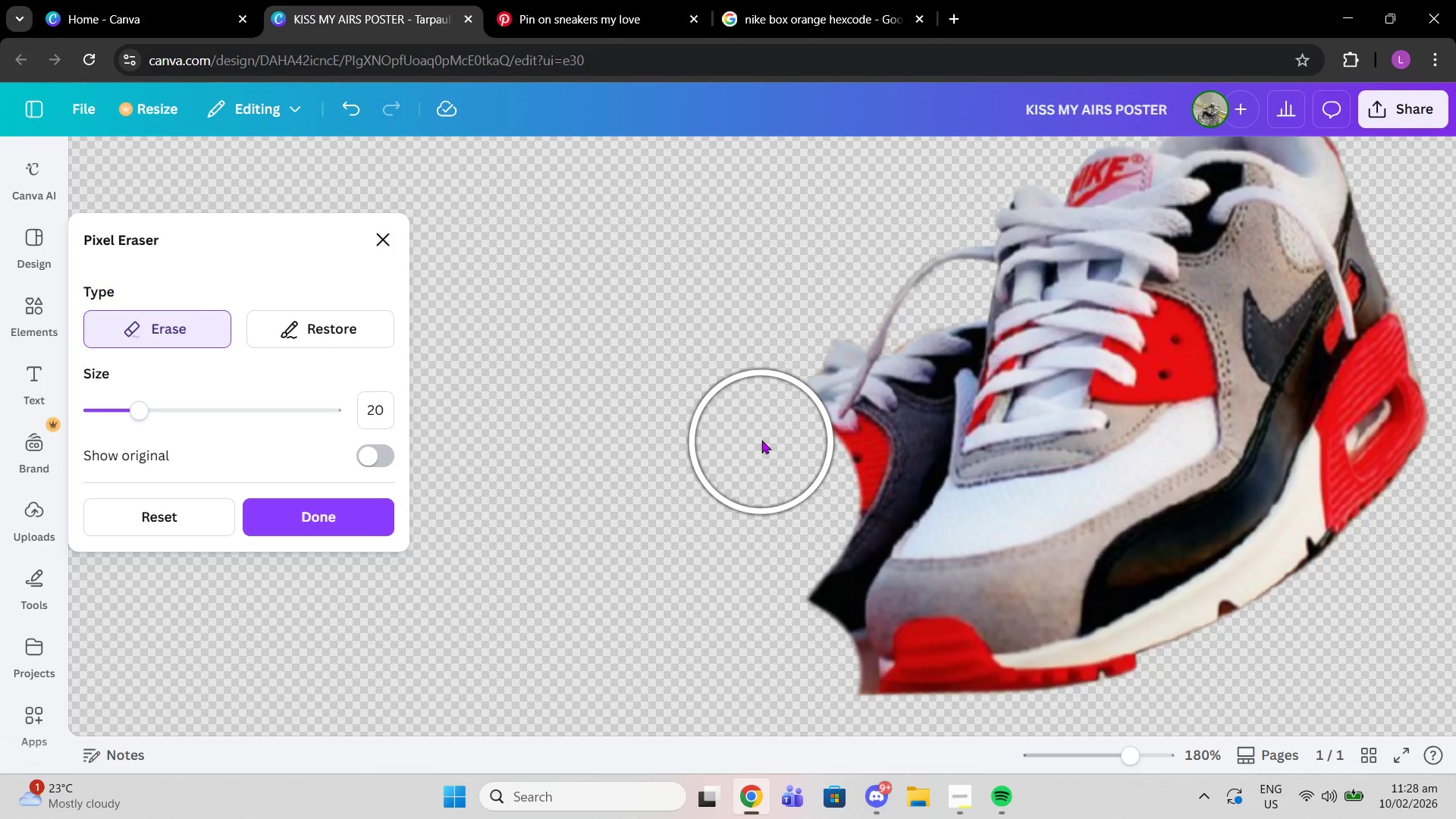 
left_click([761, 442])
 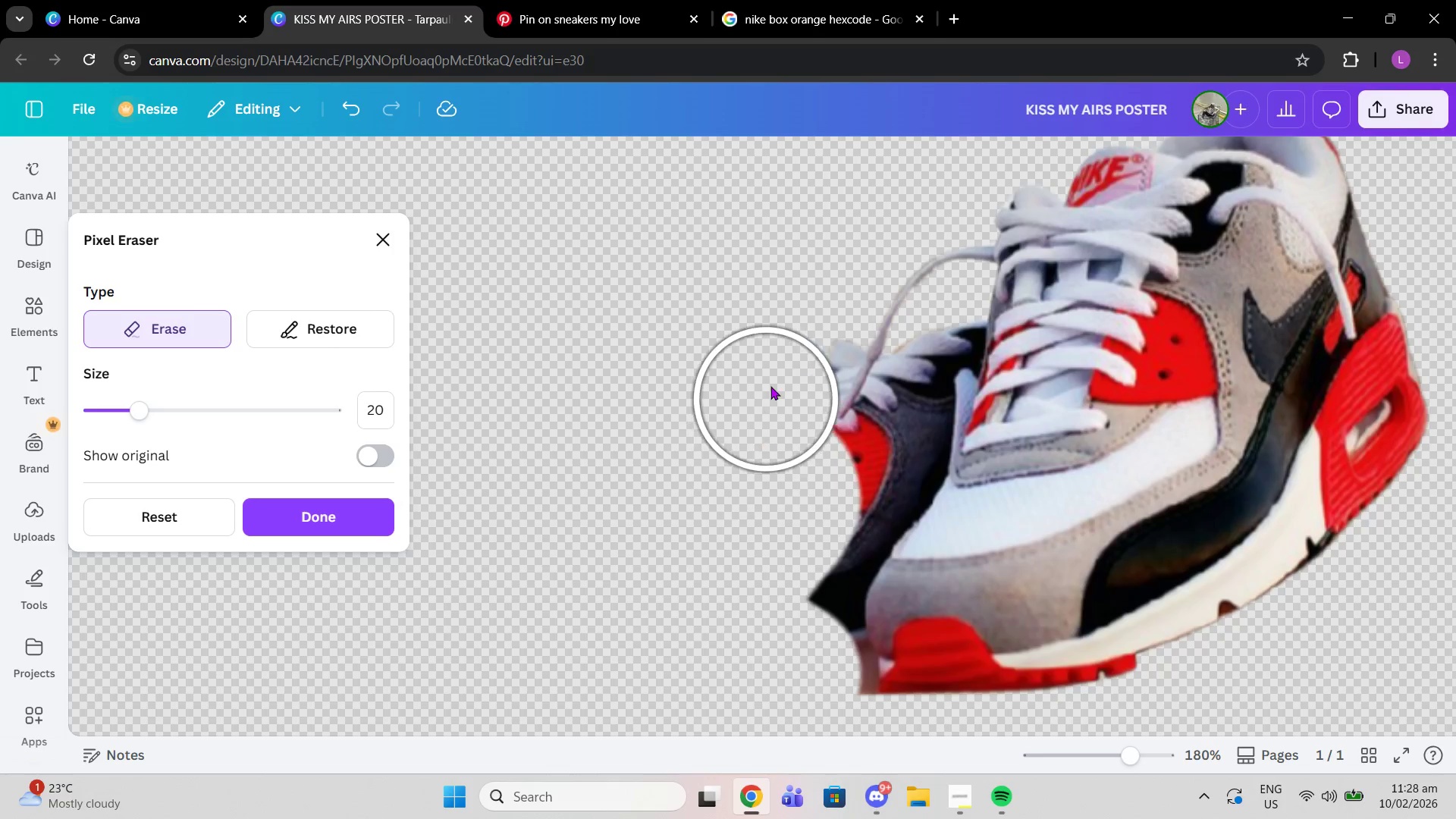 
left_click([767, 400])
 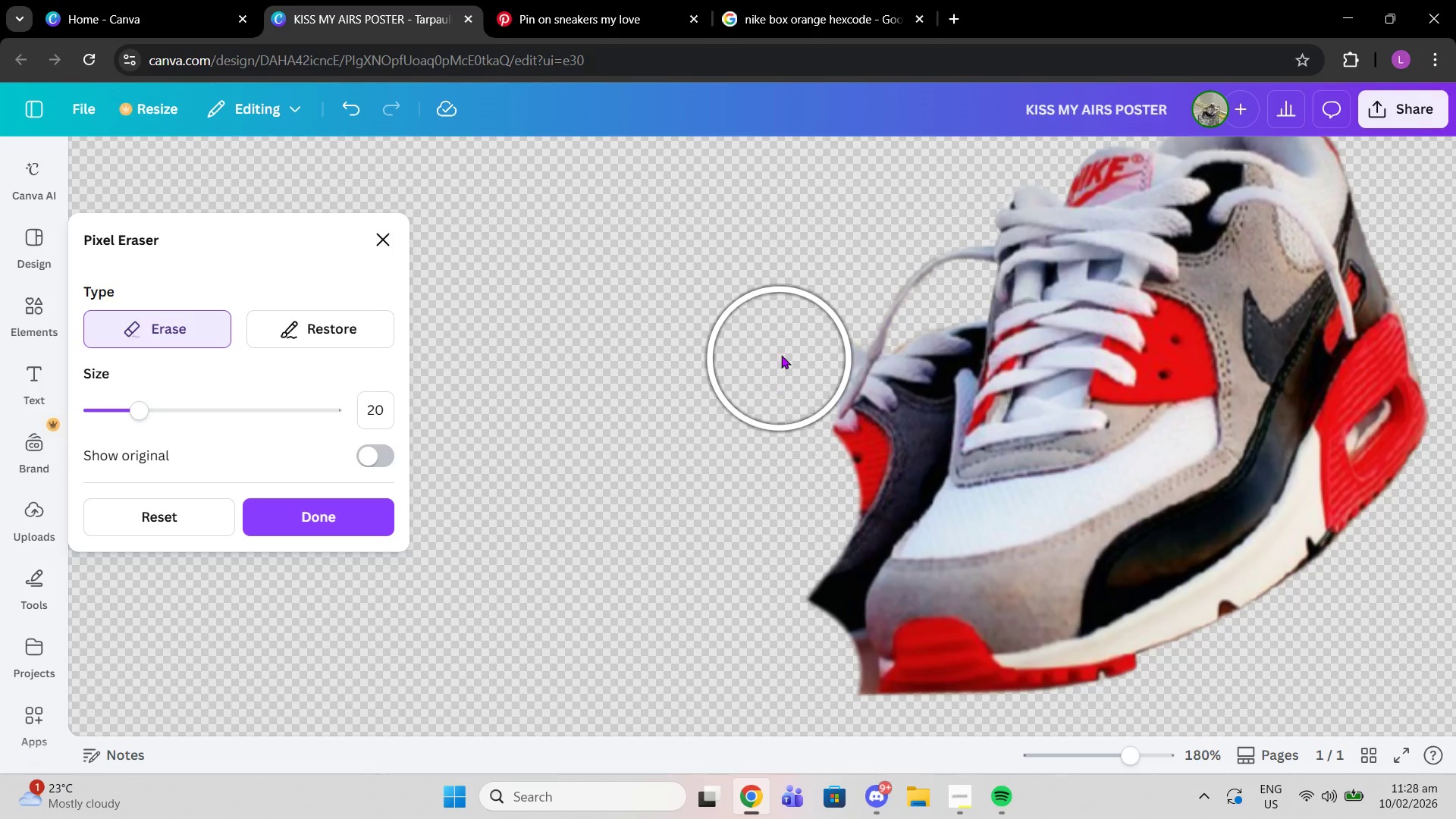 
left_click([780, 359])
 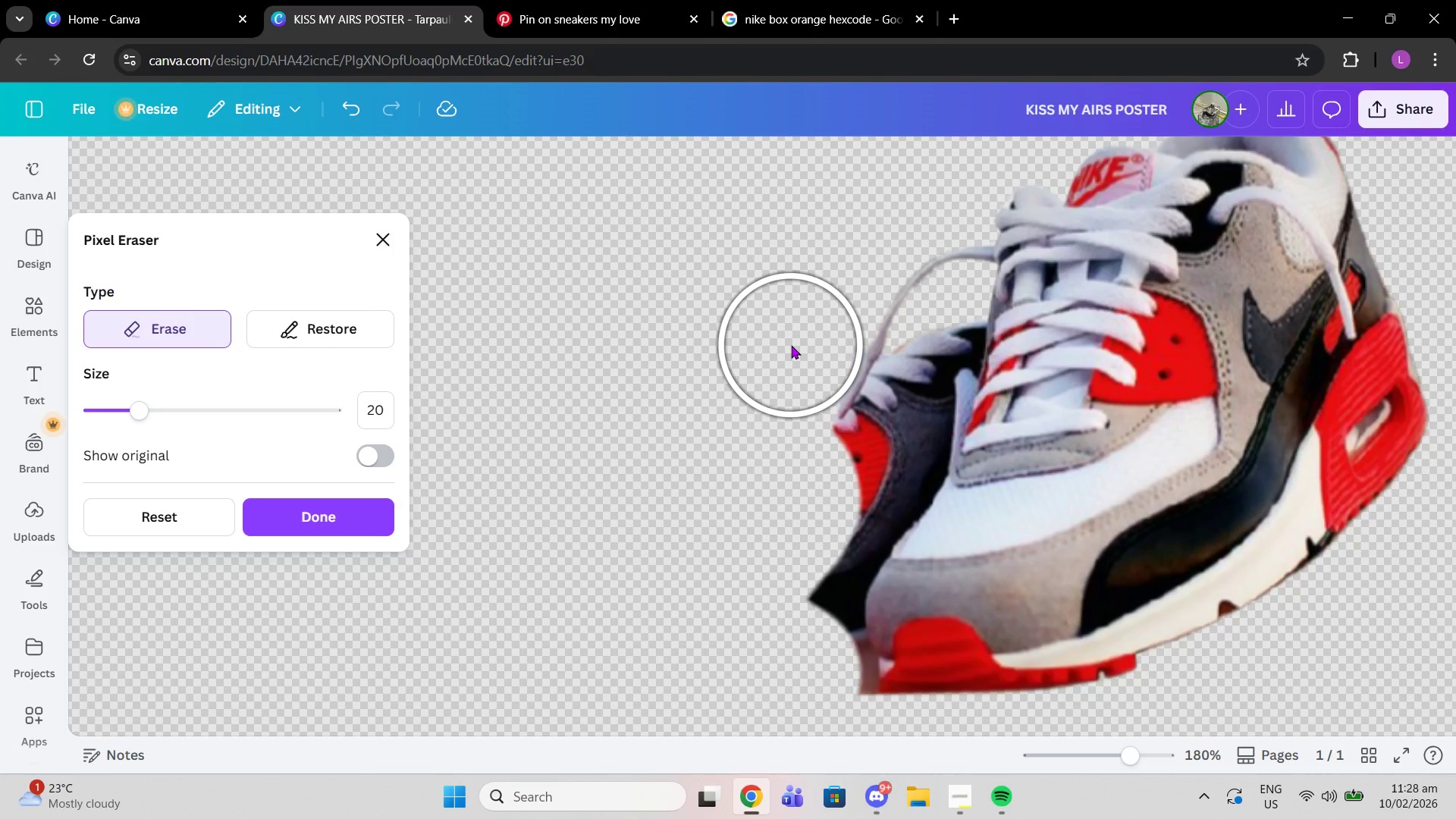 
left_click([791, 345])
 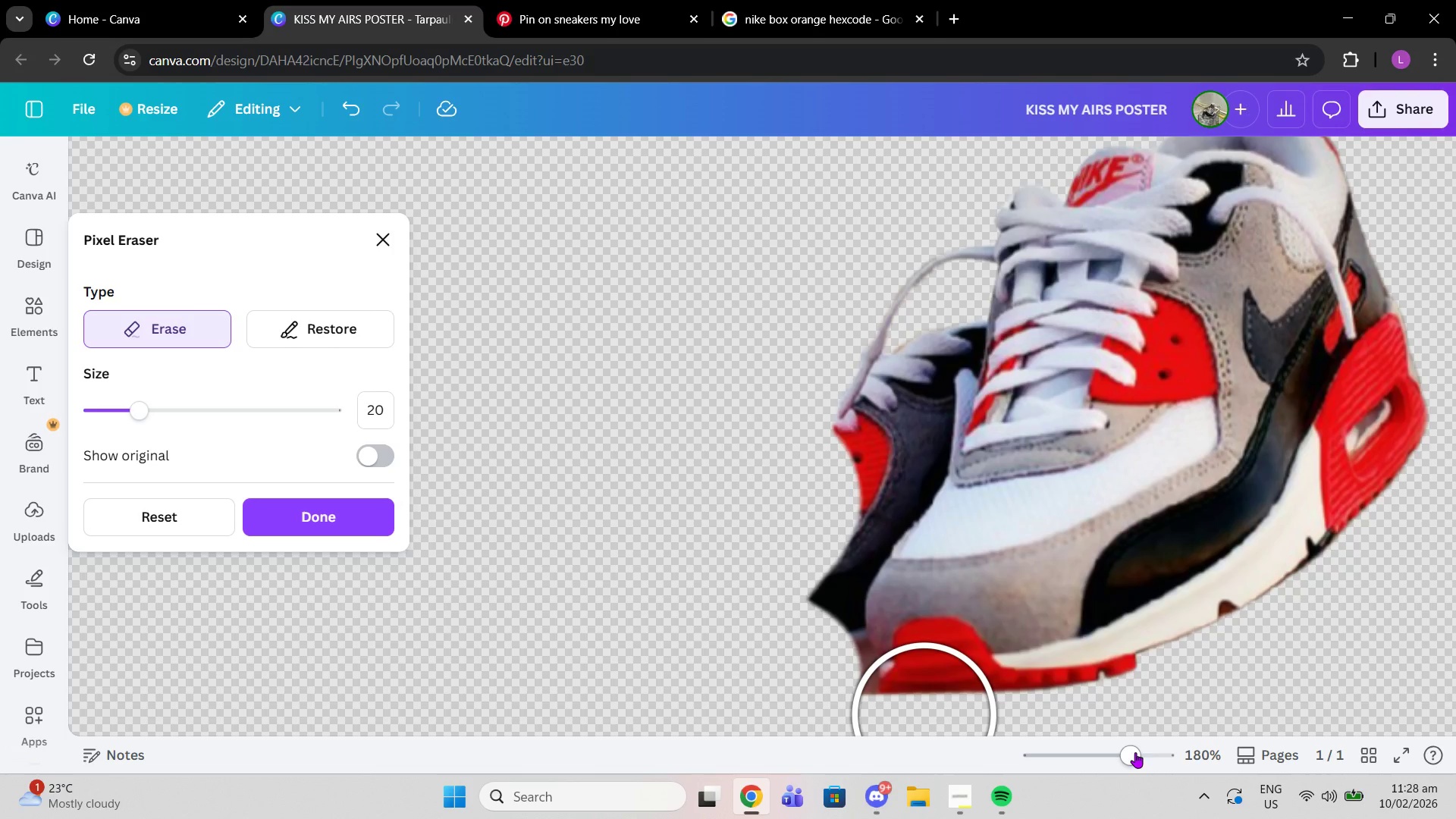 
left_click_drag(start_coordinate=[1135, 752], to_coordinate=[1203, 754])
 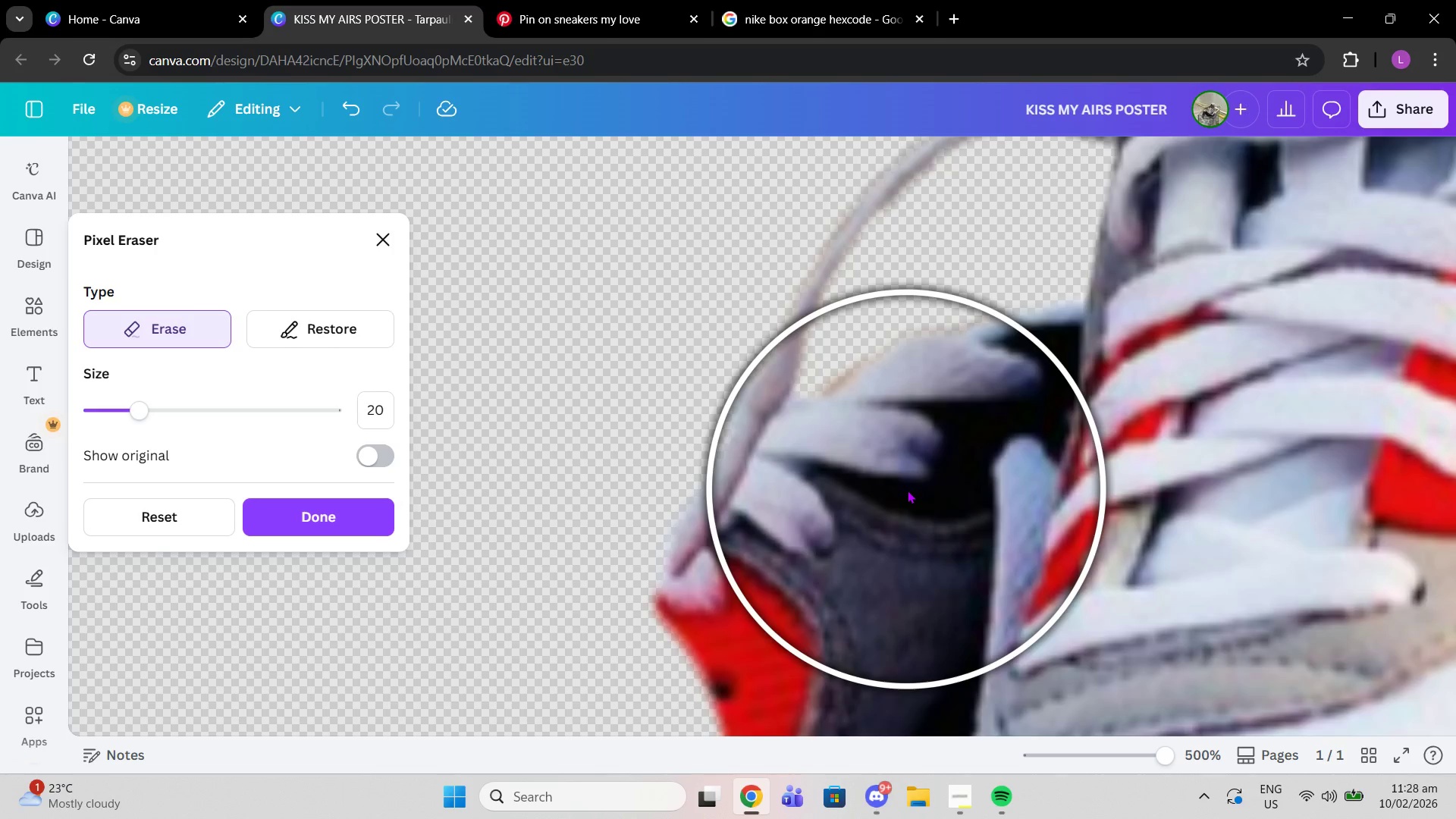 
scroll: coordinate [712, 384], scroll_direction: up, amount: 3.0
 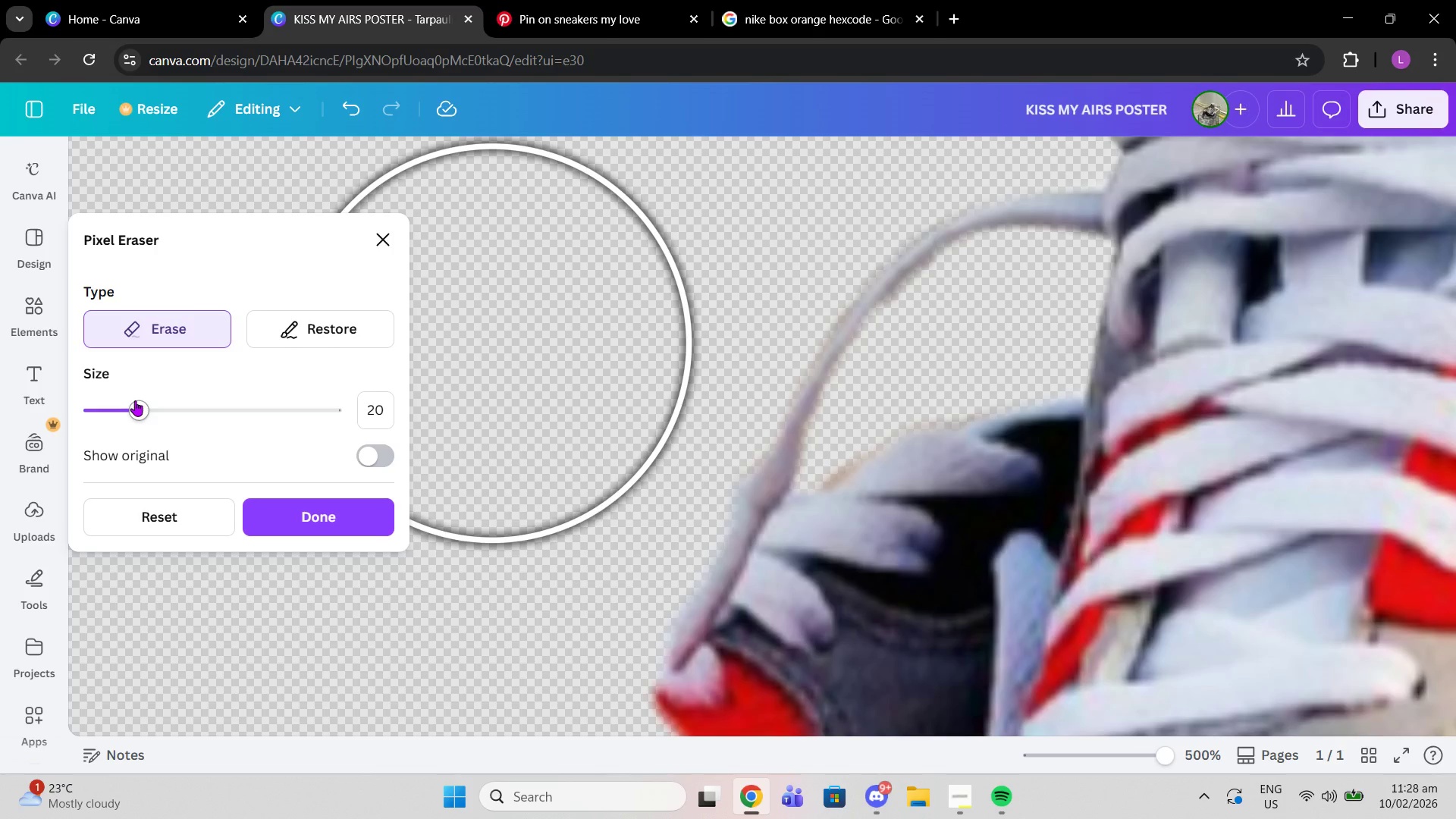 
left_click_drag(start_coordinate=[135, 400], to_coordinate=[101, 402])
 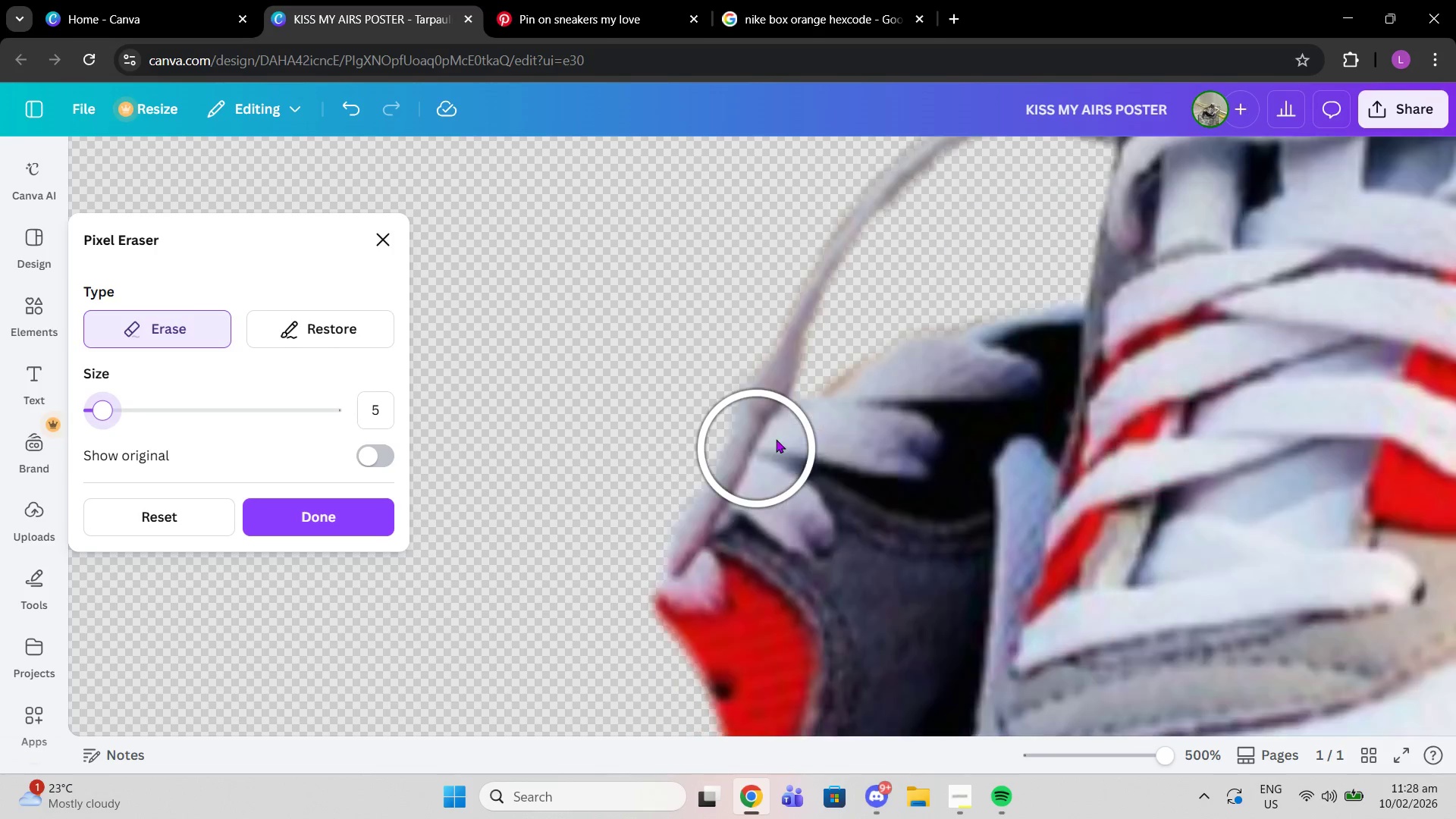 
scroll: coordinate [757, 449], scroll_direction: down, amount: 2.0
 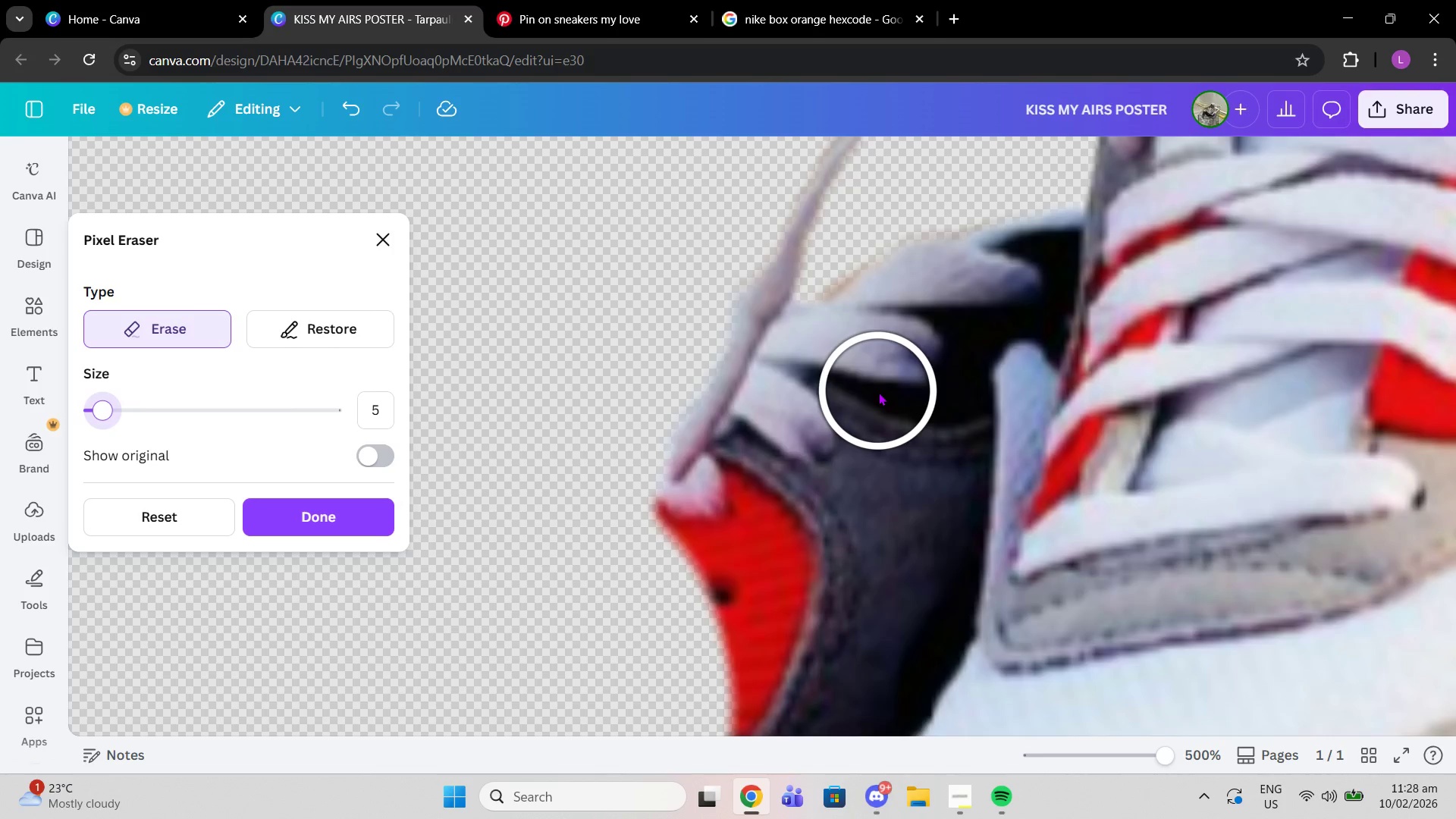 
left_click_drag(start_coordinate=[878, 391], to_coordinate=[689, 582])
 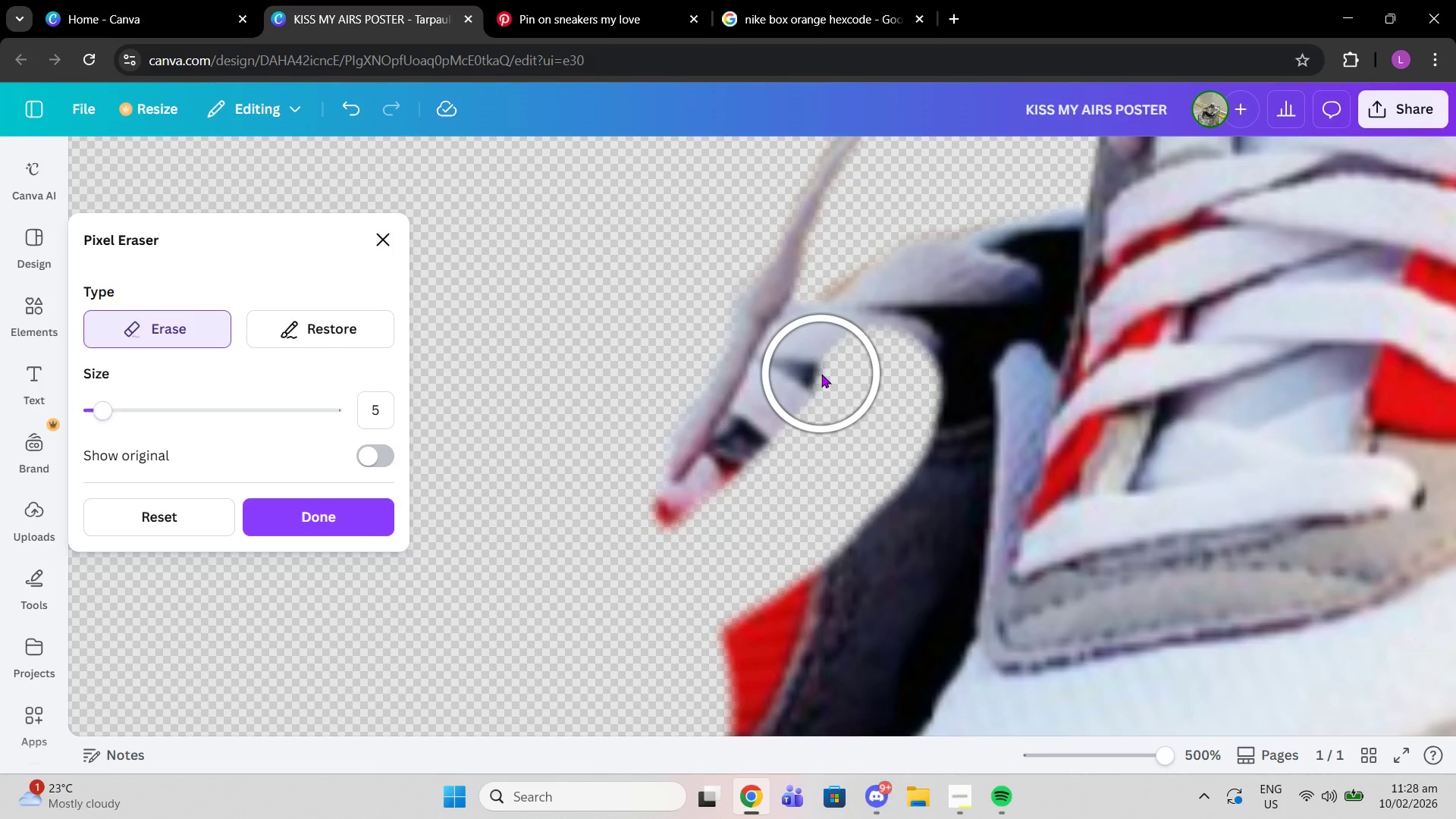 
left_click_drag(start_coordinate=[821, 374], to_coordinate=[636, 568])
 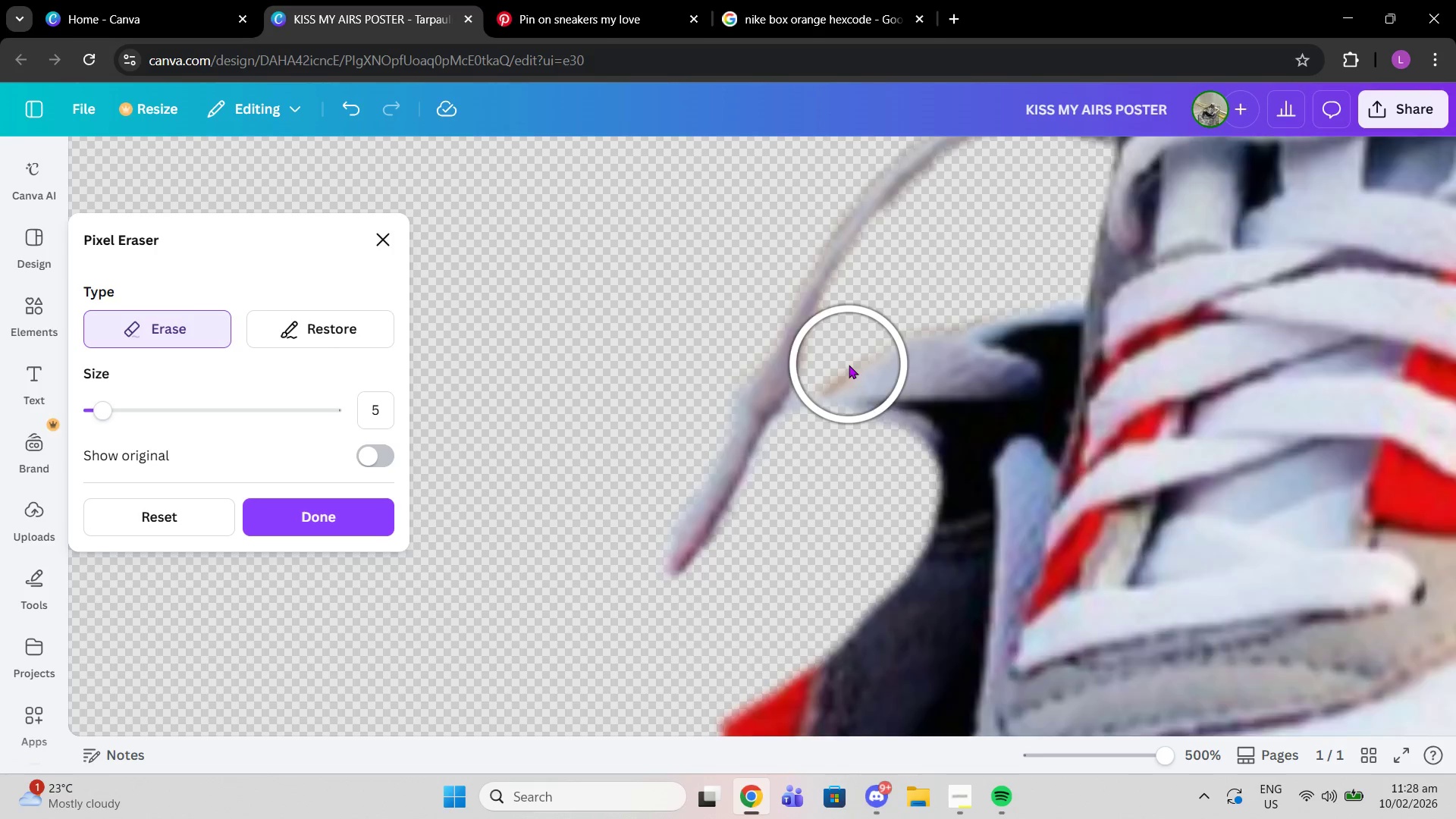 
scroll: coordinate [849, 365], scroll_direction: up, amount: 2.0
 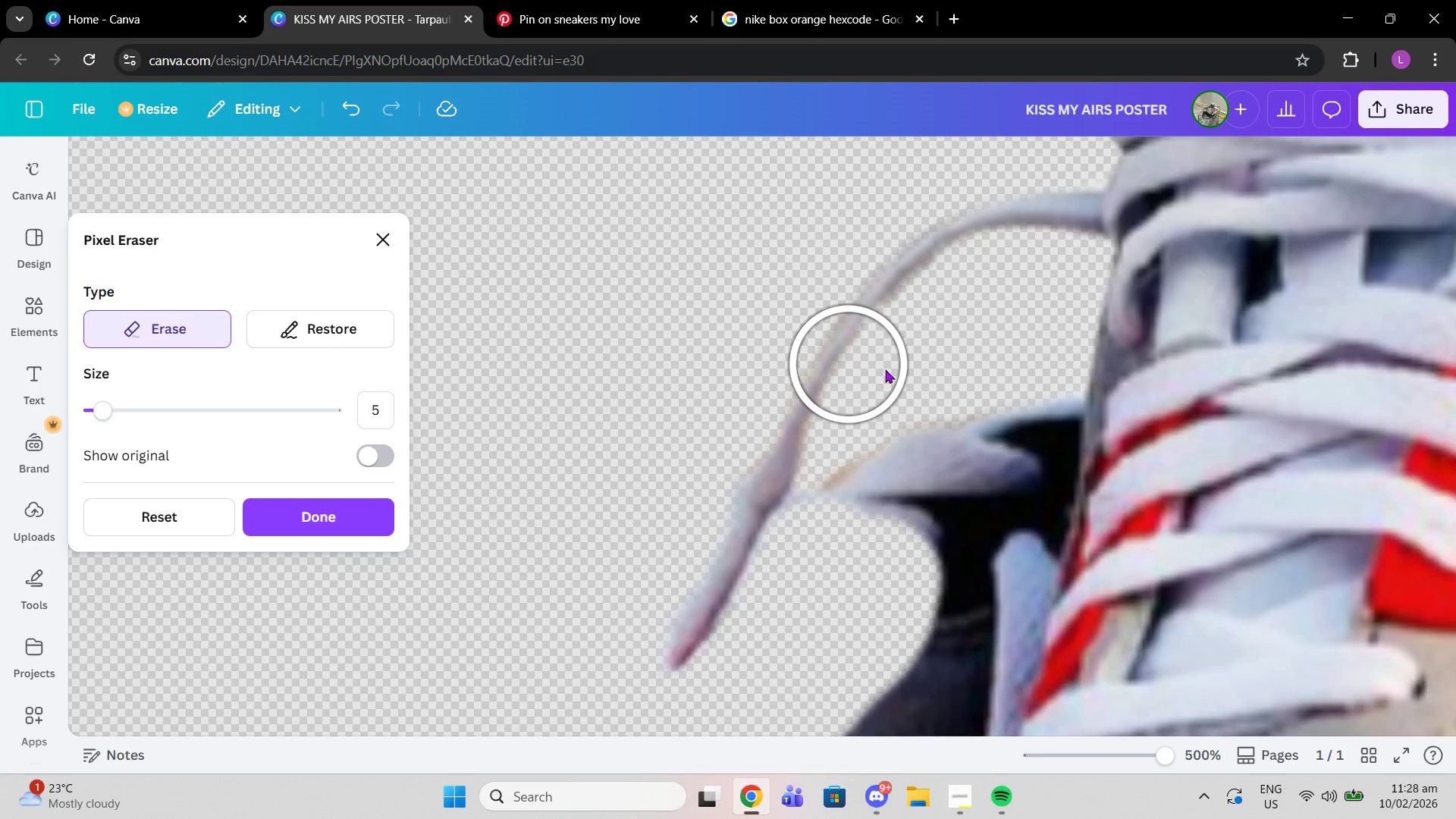 
left_click_drag(start_coordinate=[948, 410], to_coordinate=[826, 540])
 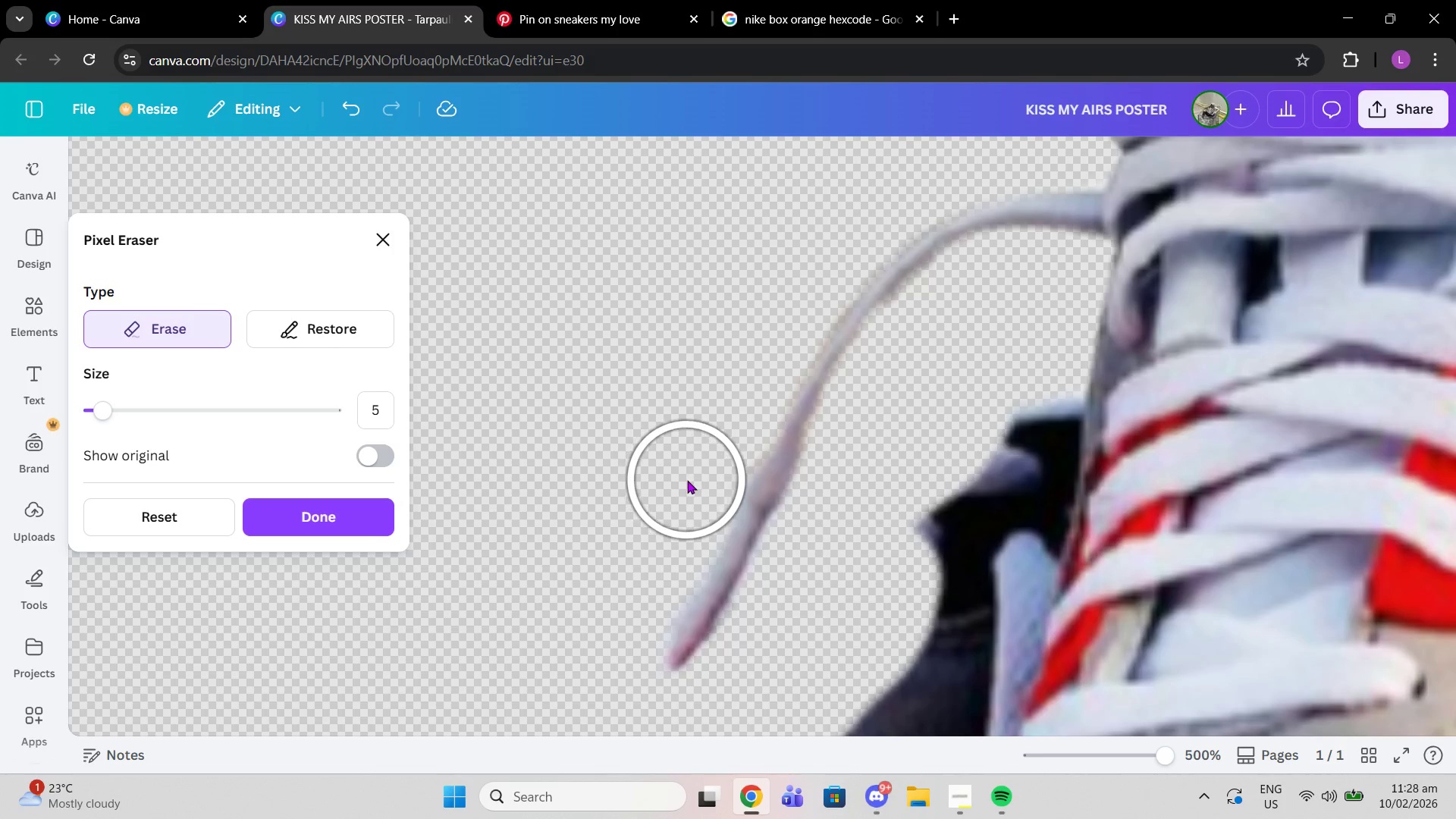 
left_click([687, 480])
 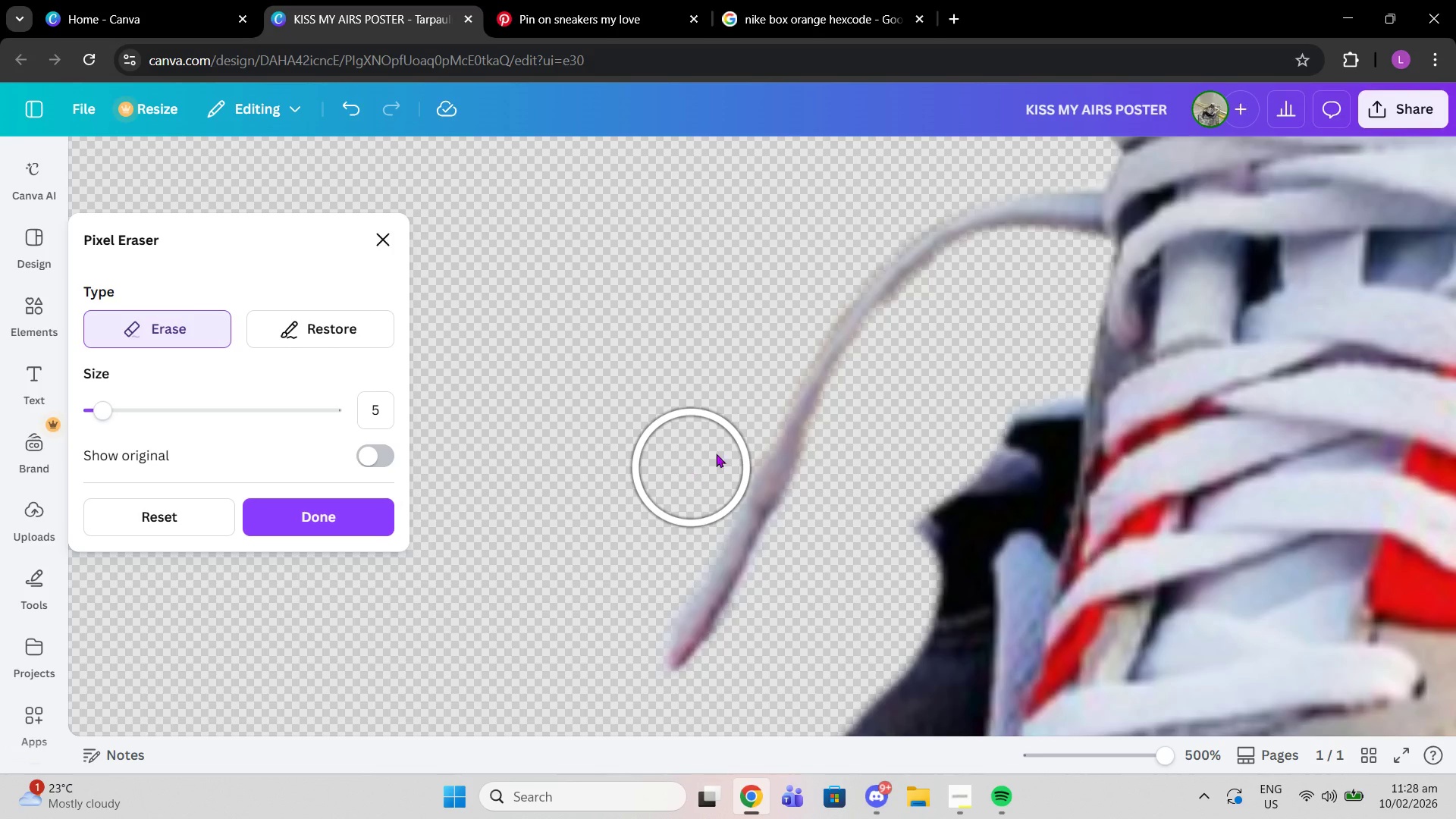 
left_click([692, 468])
 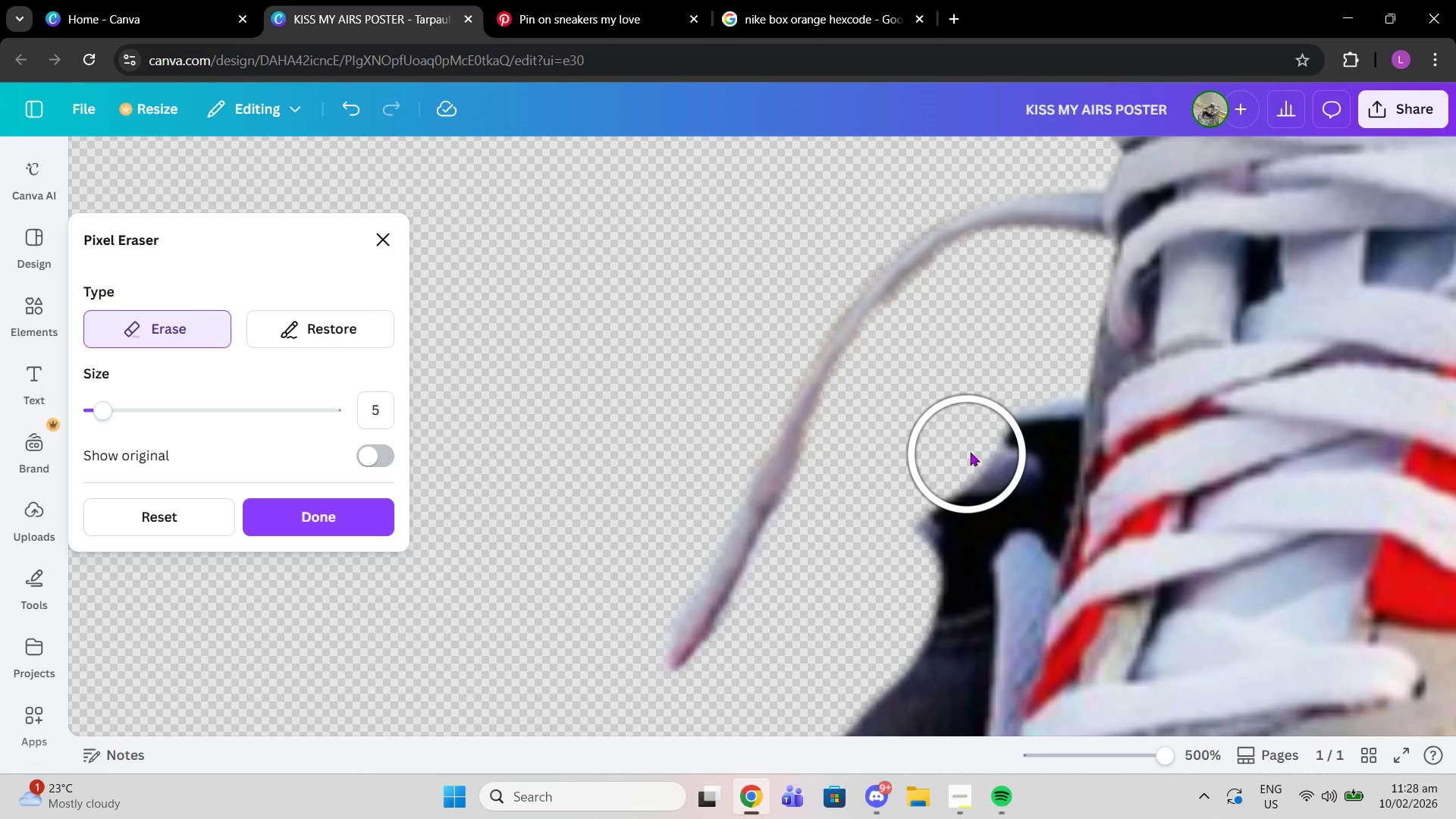 
left_click_drag(start_coordinate=[970, 451], to_coordinate=[925, 564])
 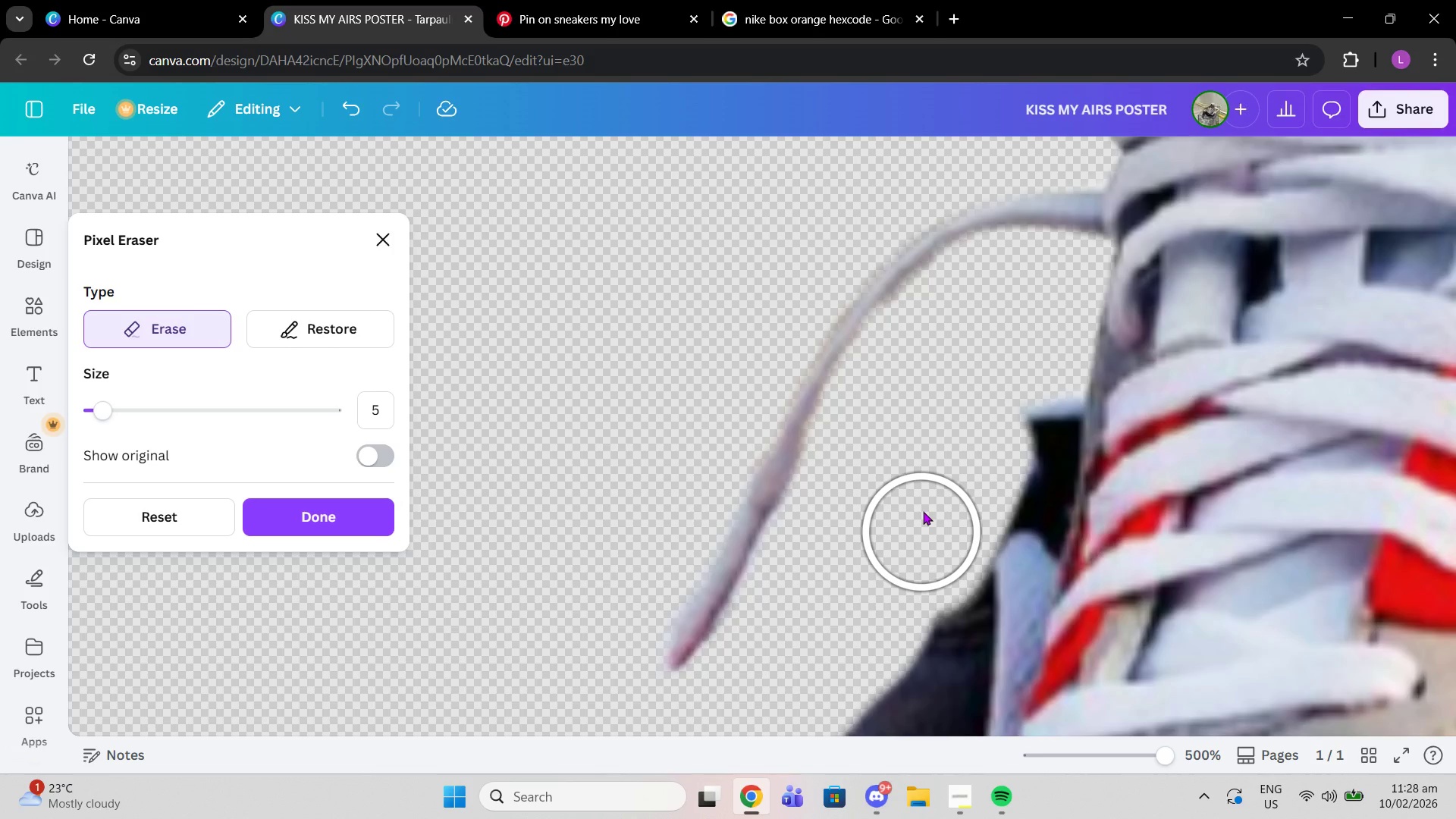 
scroll: coordinate [923, 513], scroll_direction: down, amount: 3.0
 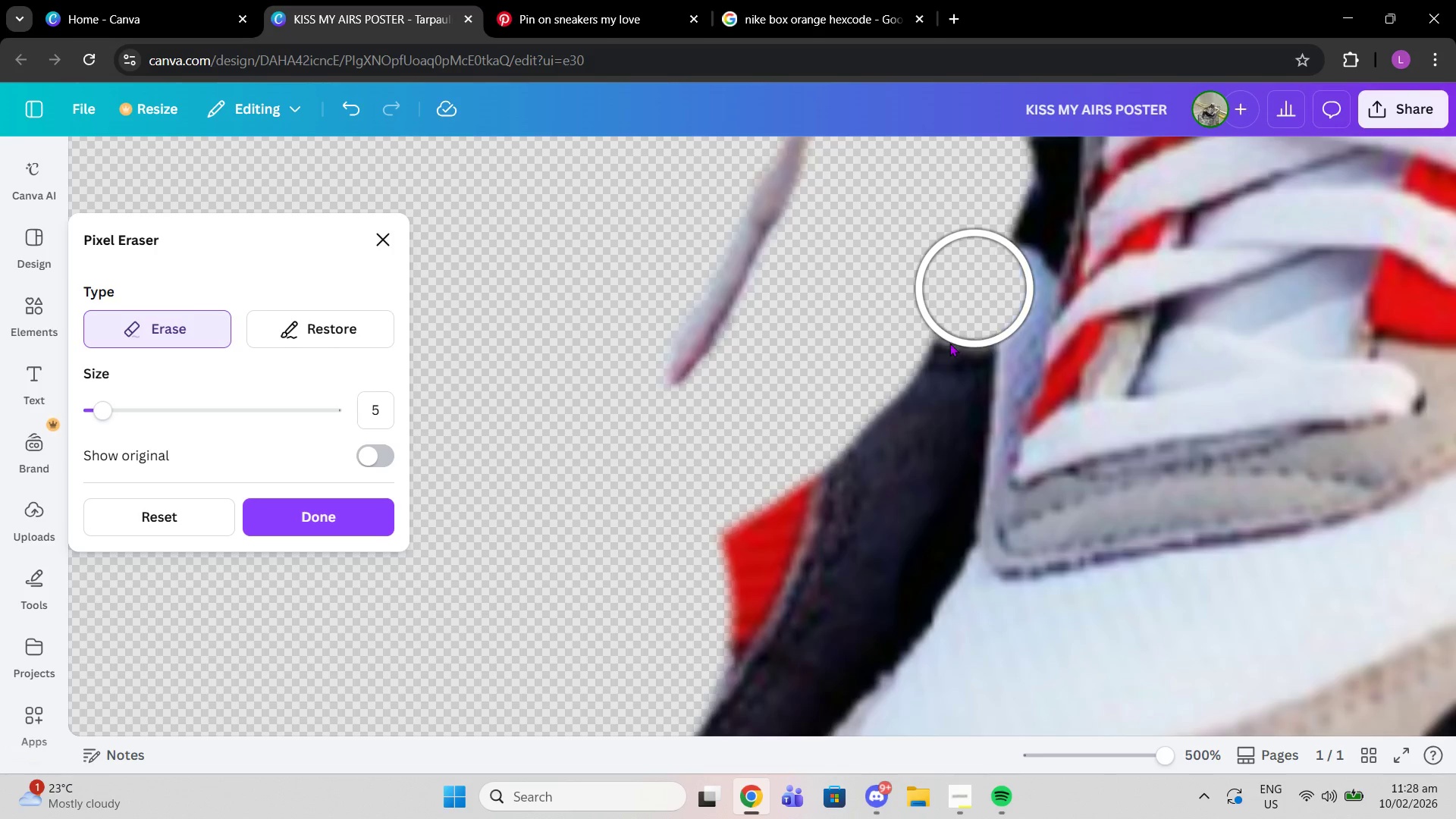 
left_click_drag(start_coordinate=[974, 288], to_coordinate=[698, 642])
 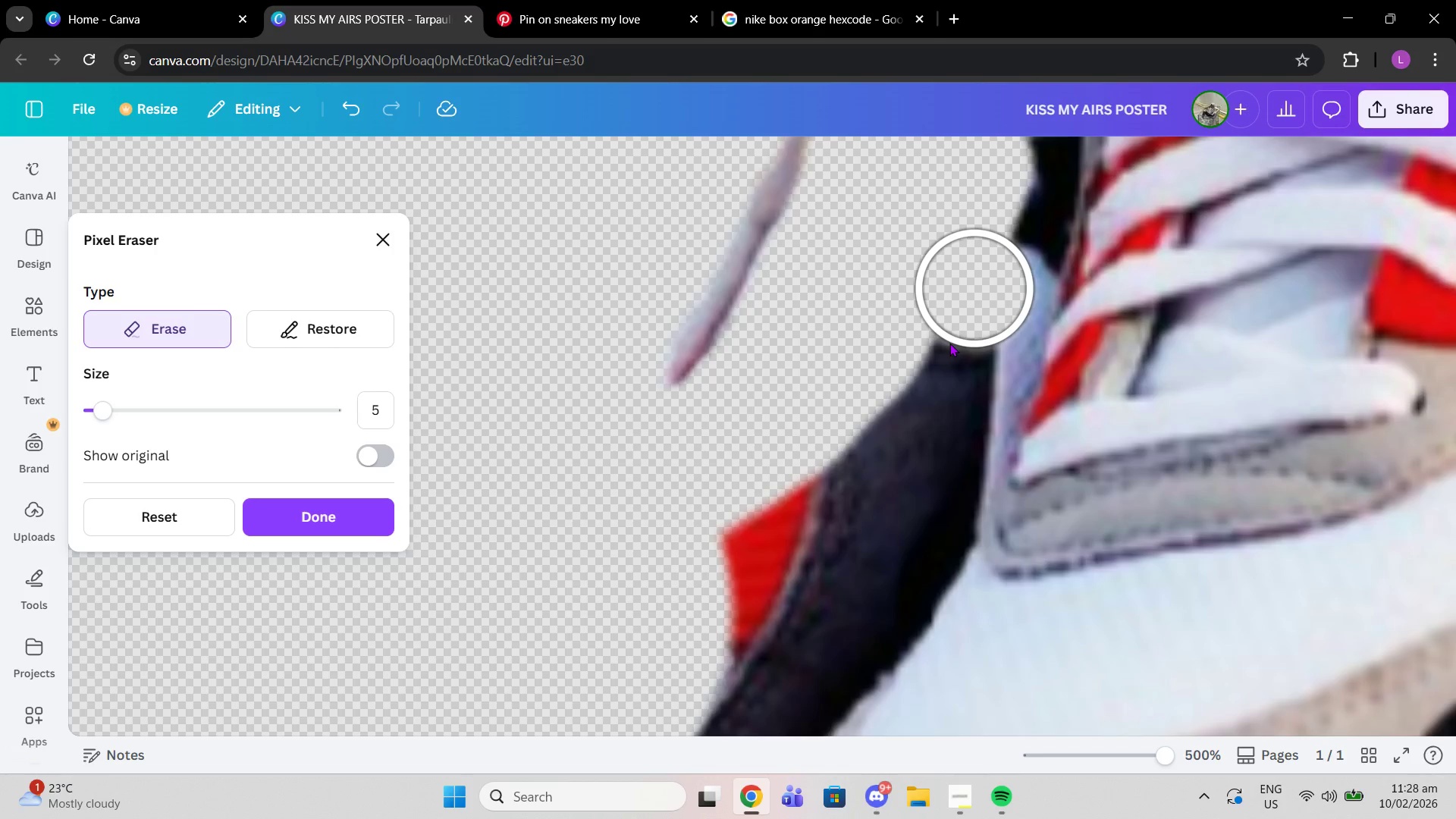 
scroll: coordinate [748, 559], scroll_direction: down, amount: 3.0
 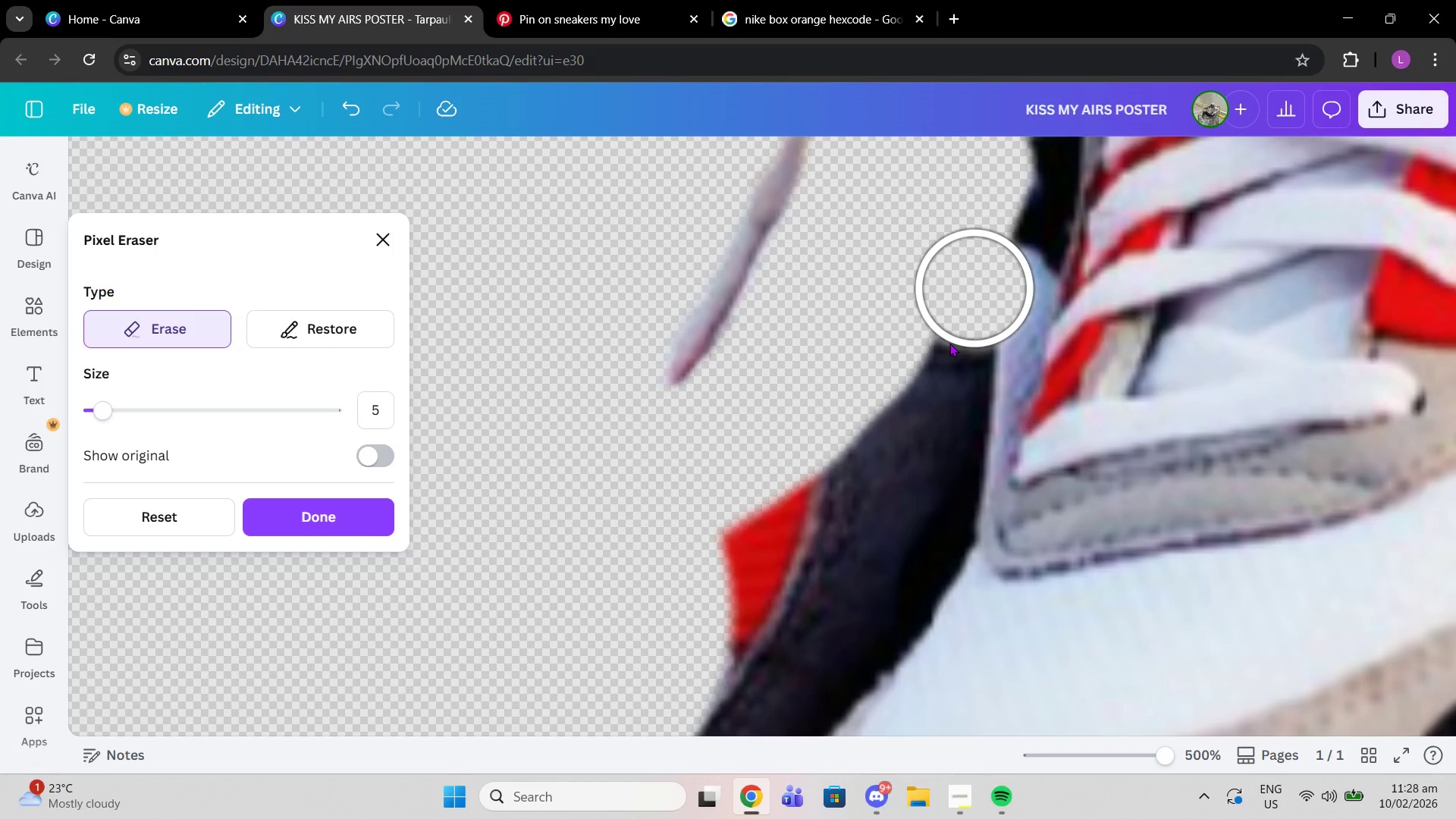 
left_click_drag(start_coordinate=[786, 210], to_coordinate=[609, 607])
 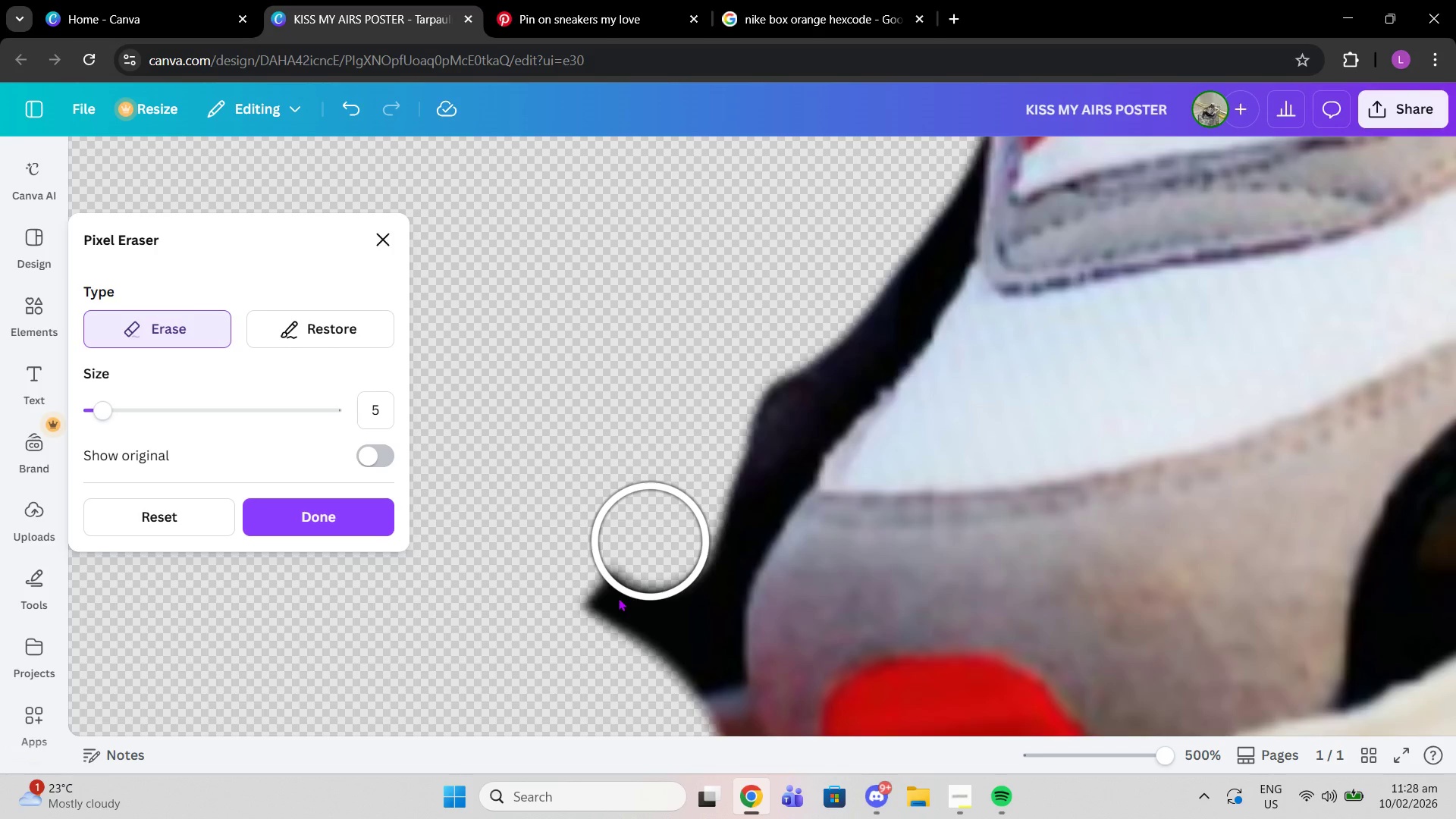 
left_click_drag(start_coordinate=[611, 562], to_coordinate=[639, 657])
 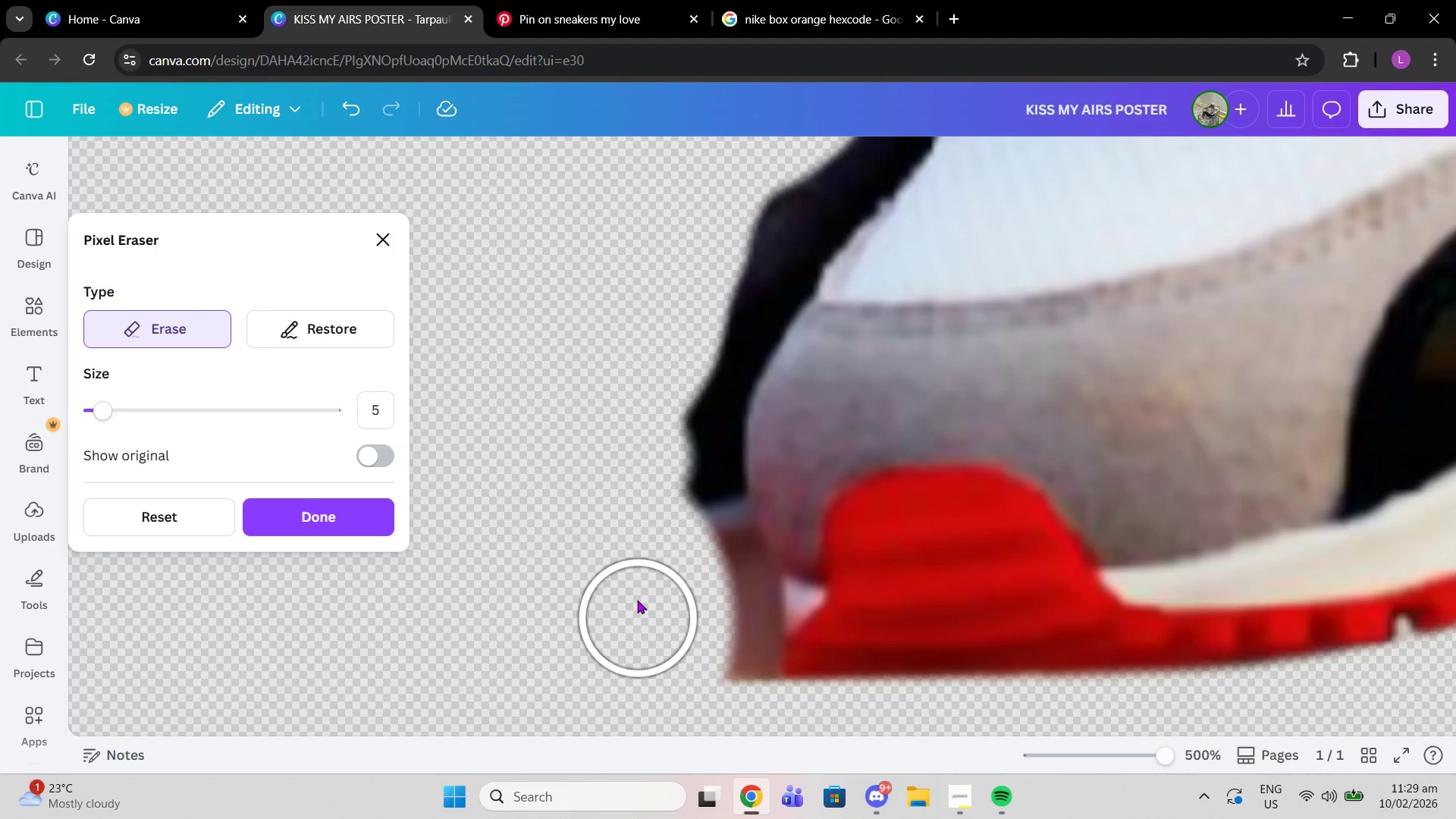 
scroll: coordinate [639, 620], scroll_direction: down, amount: 2.0
 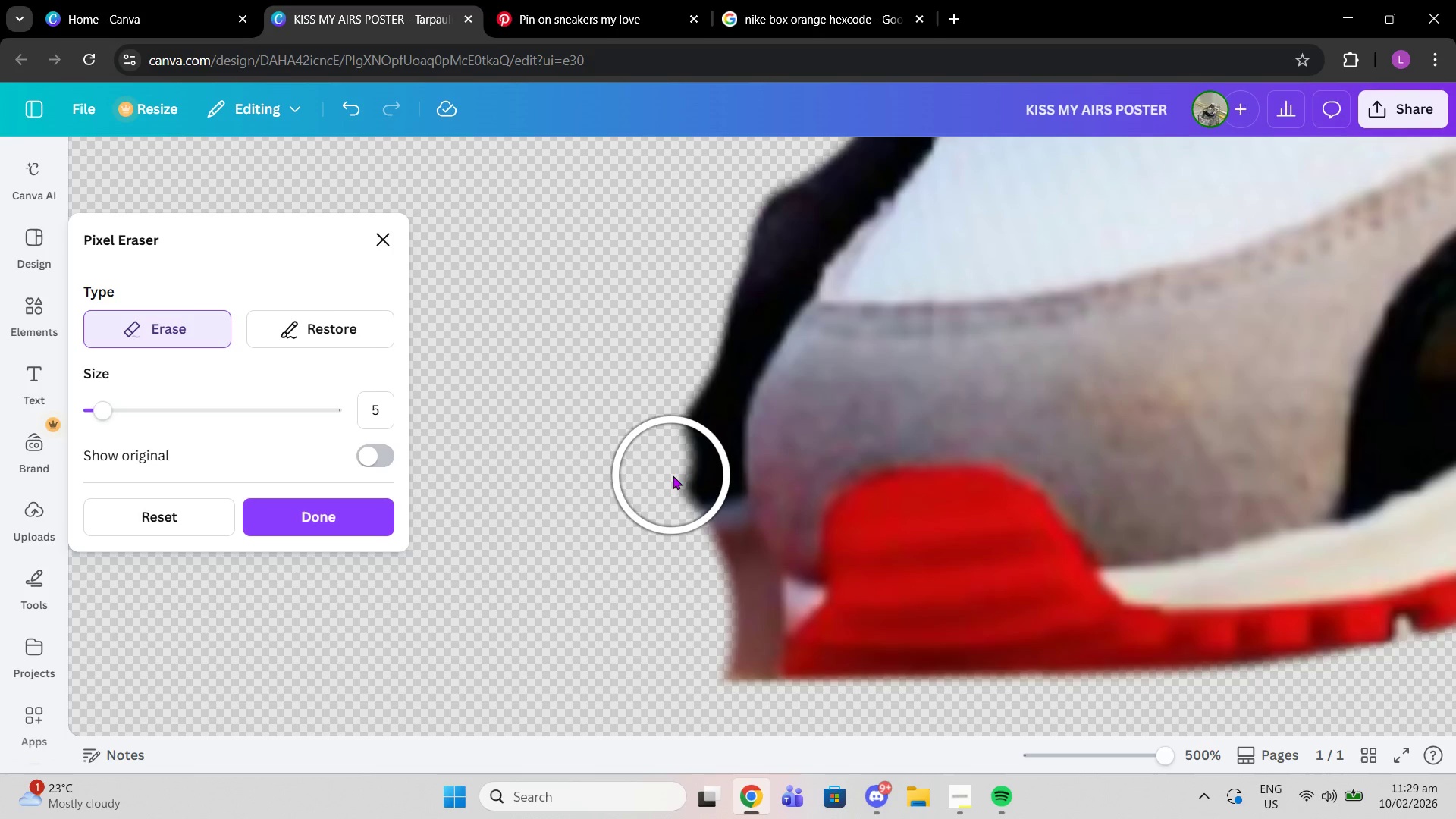 
left_click_drag(start_coordinate=[673, 475], to_coordinate=[695, 670])
 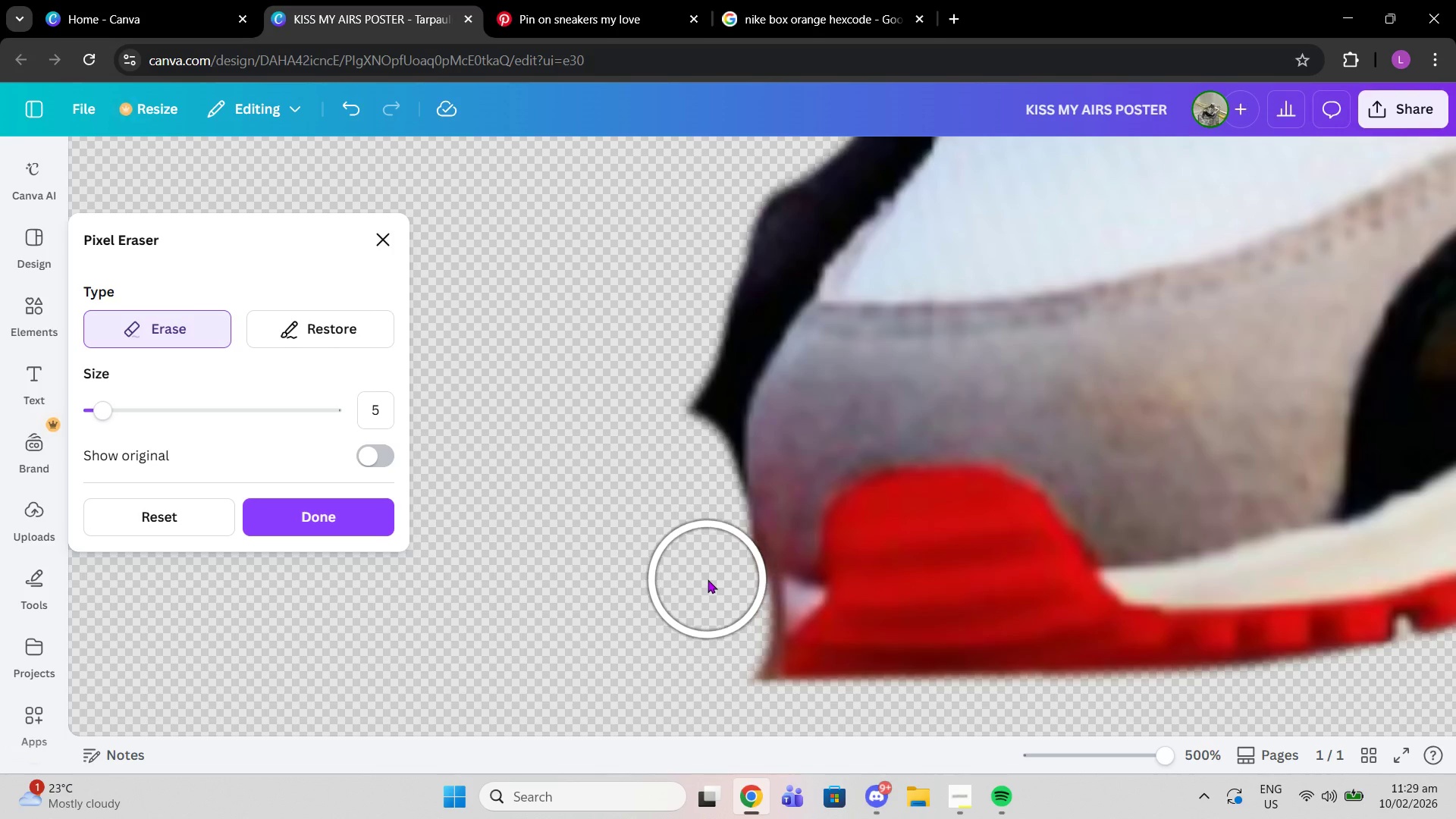 
left_click([708, 579])
 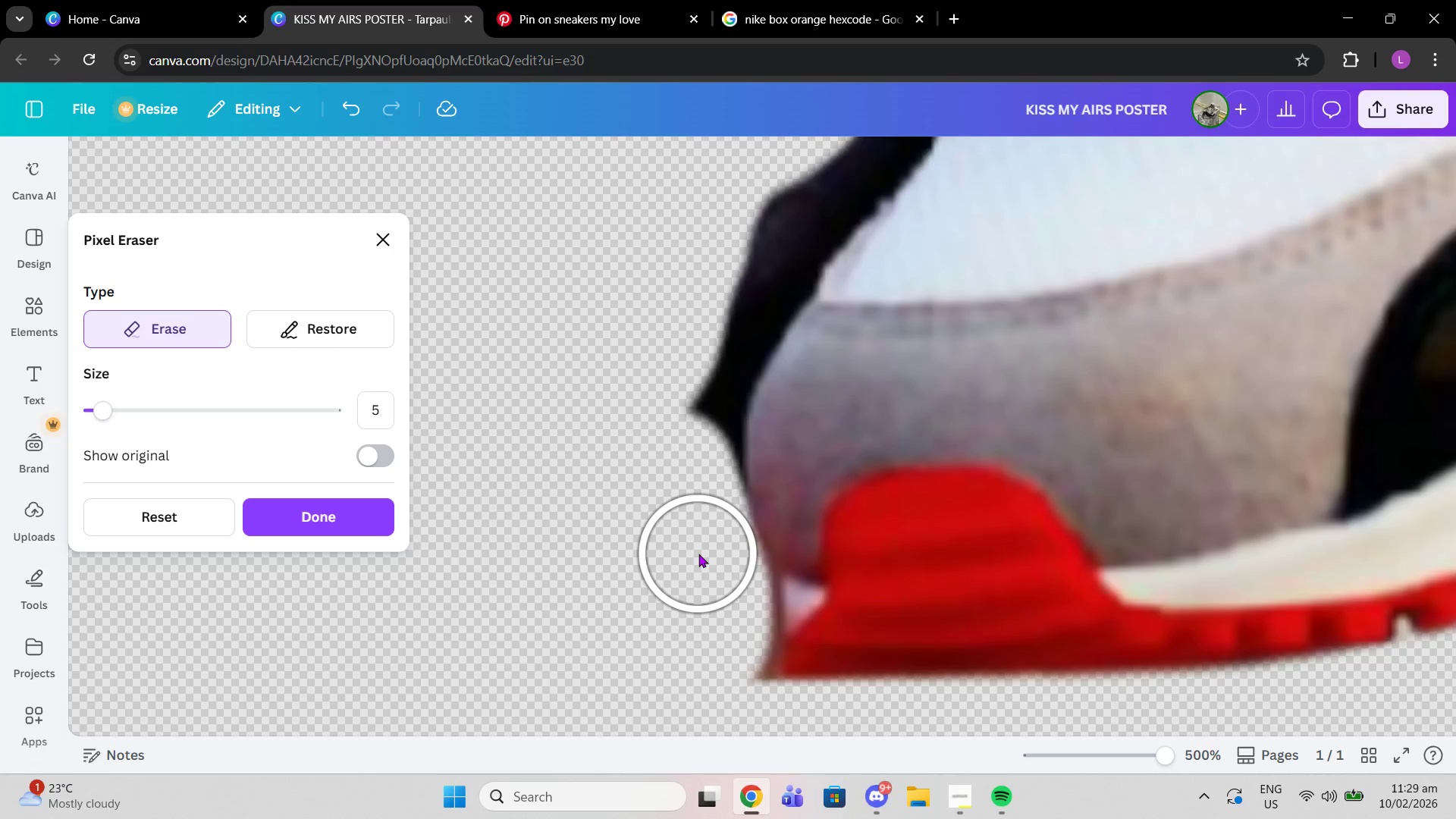 
left_click([698, 554])
 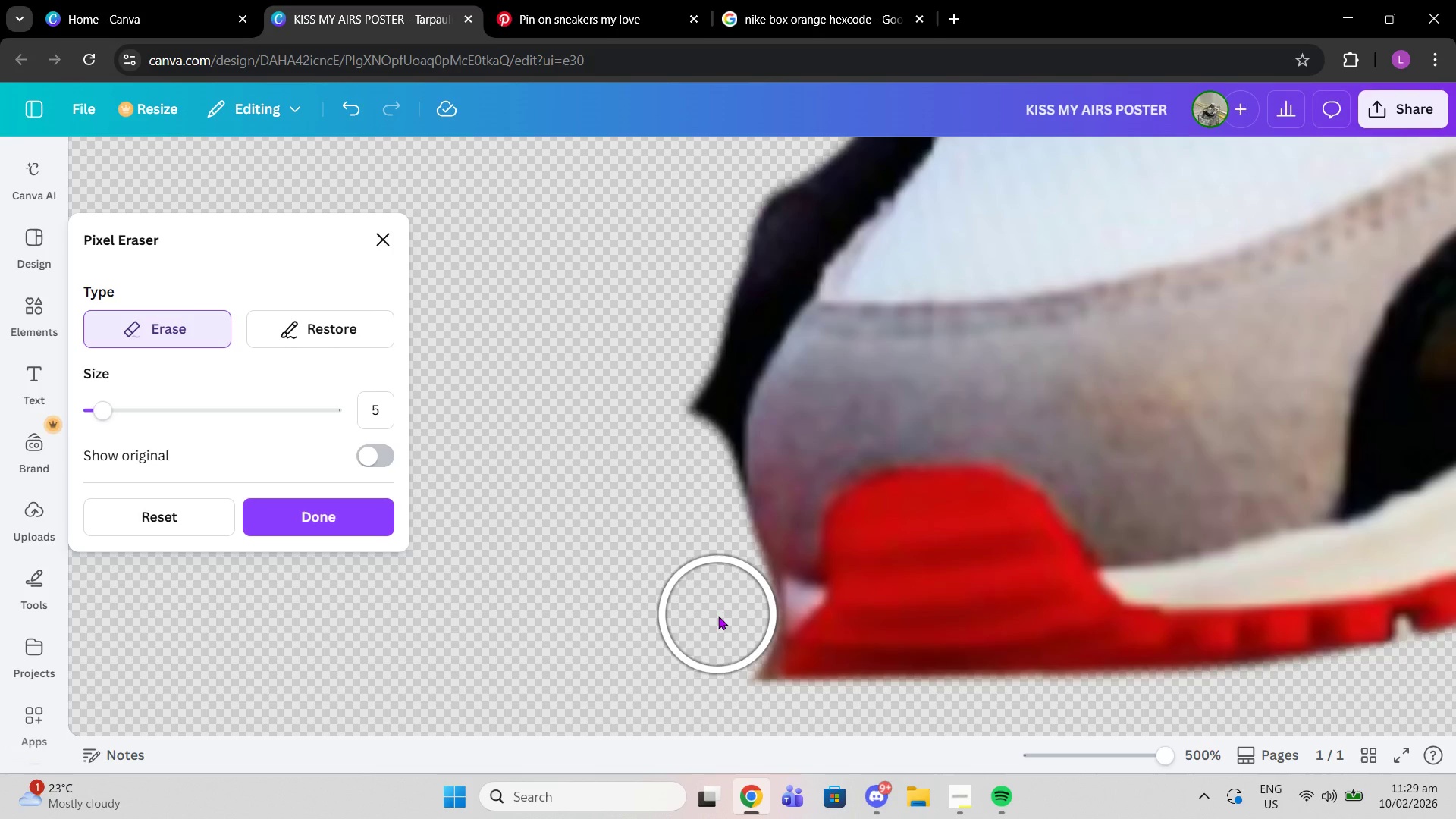 
left_click([718, 615])
 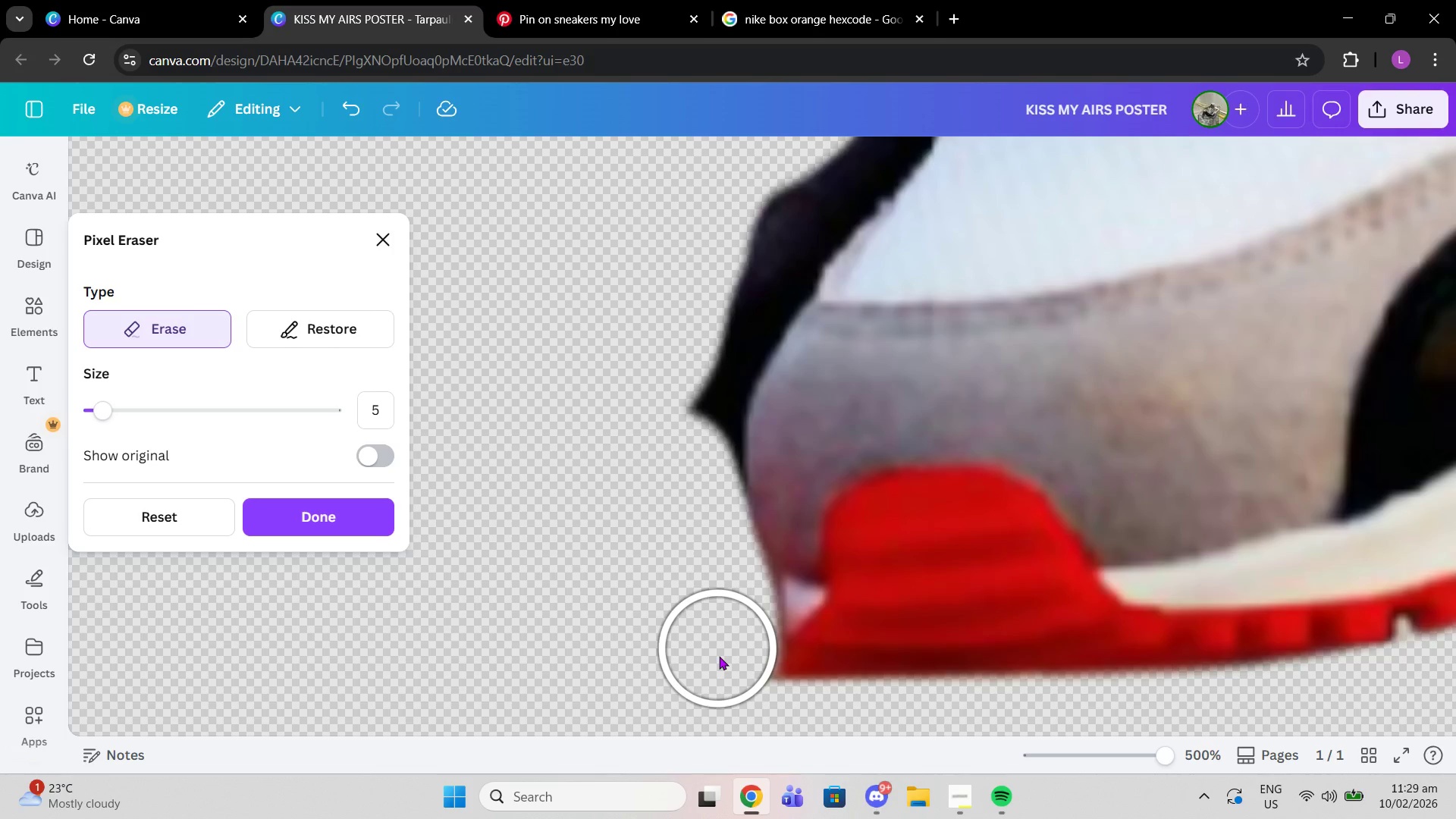 
left_click([718, 648])
 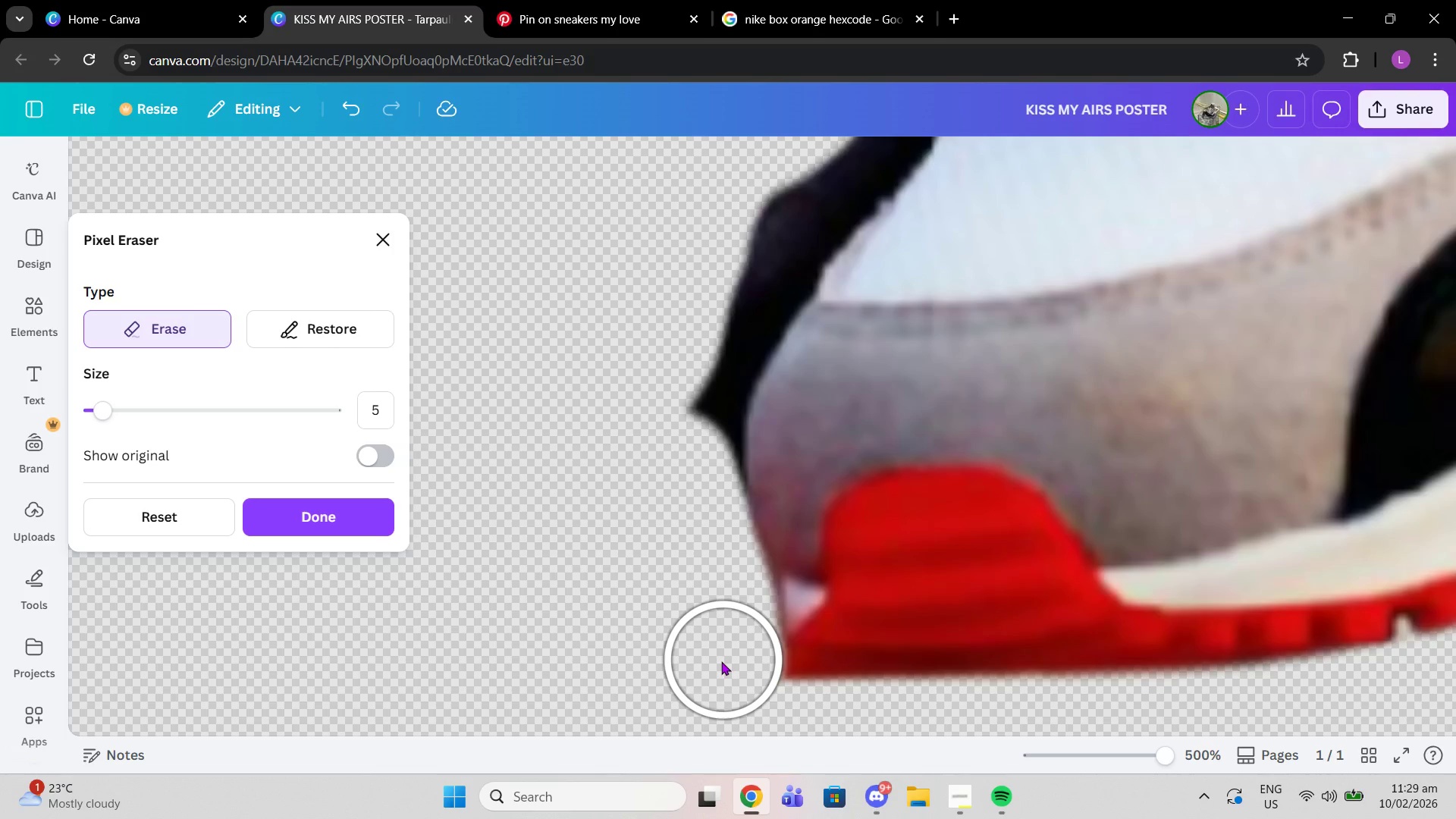 
left_click([723, 661])
 